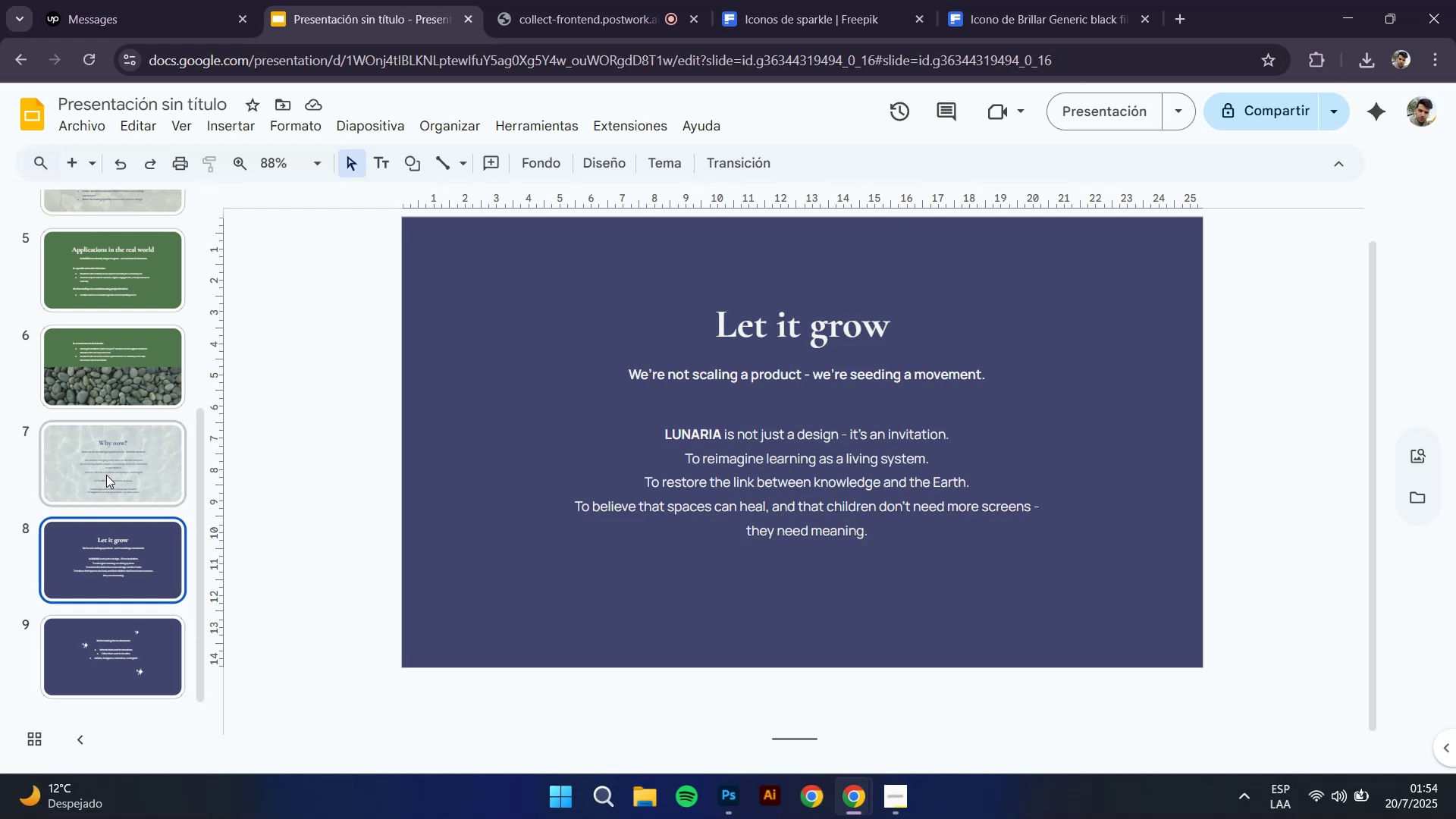 
left_click([107, 473])
 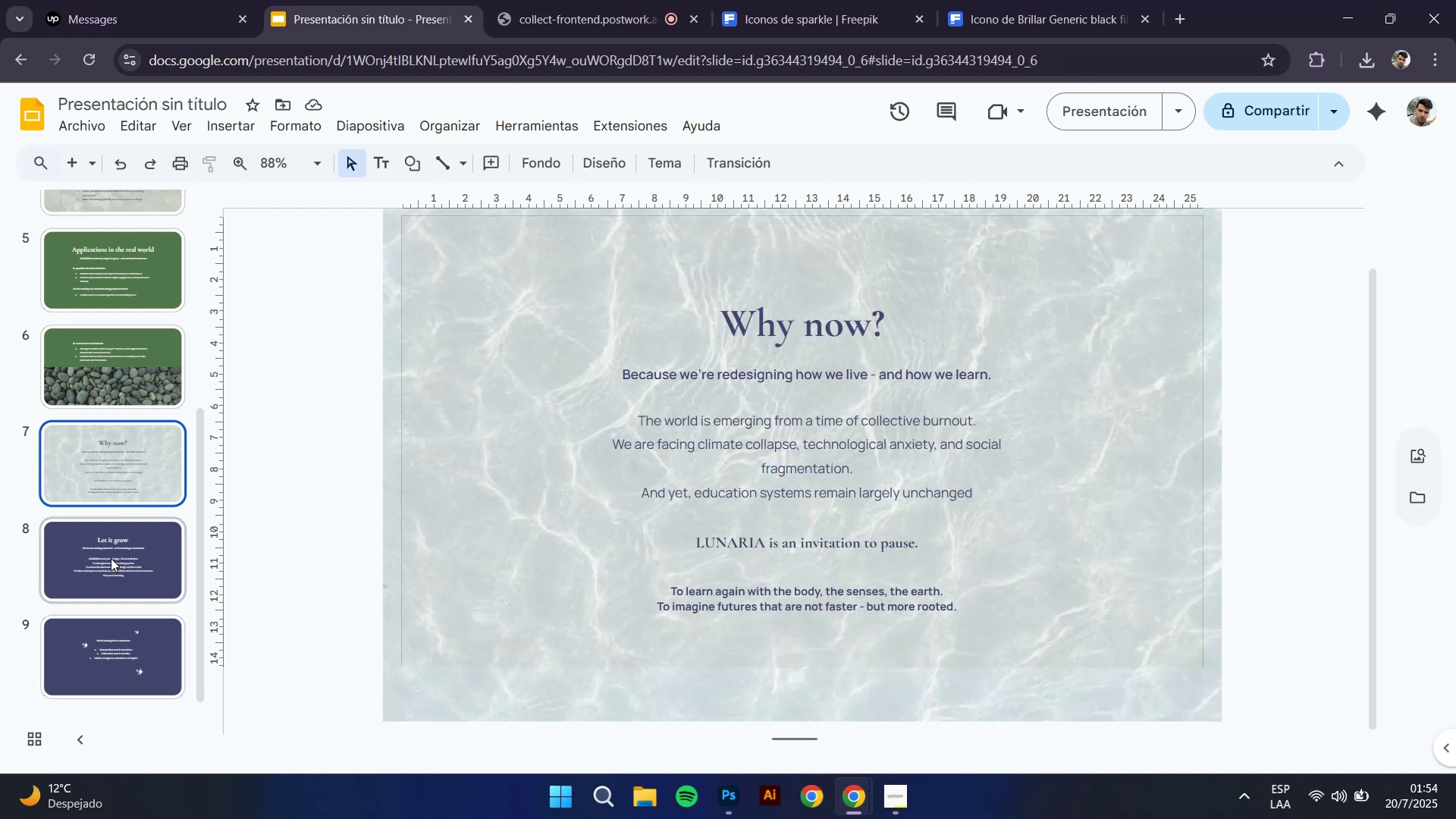 
left_click([111, 558])
 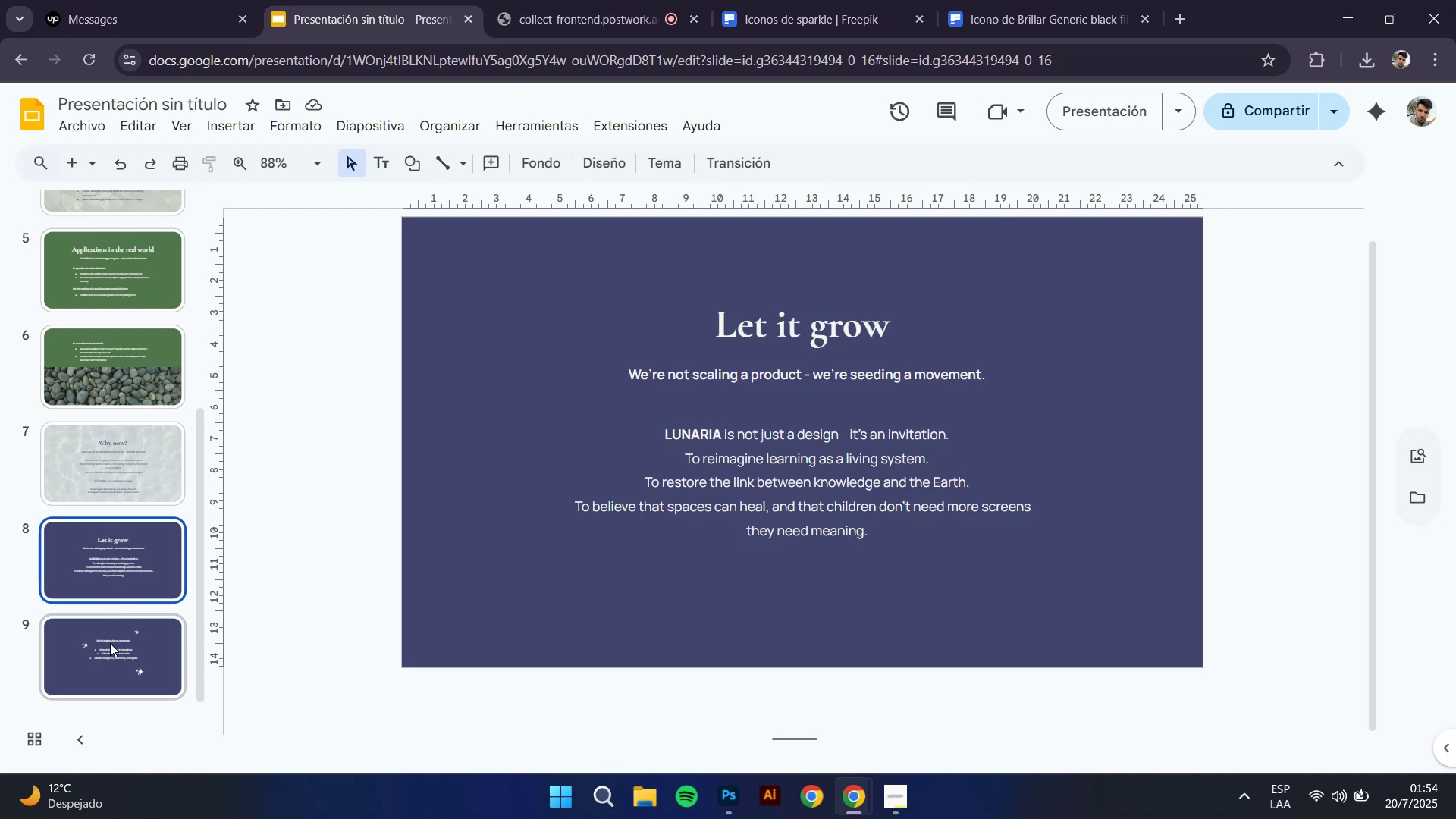 
left_click([110, 644])
 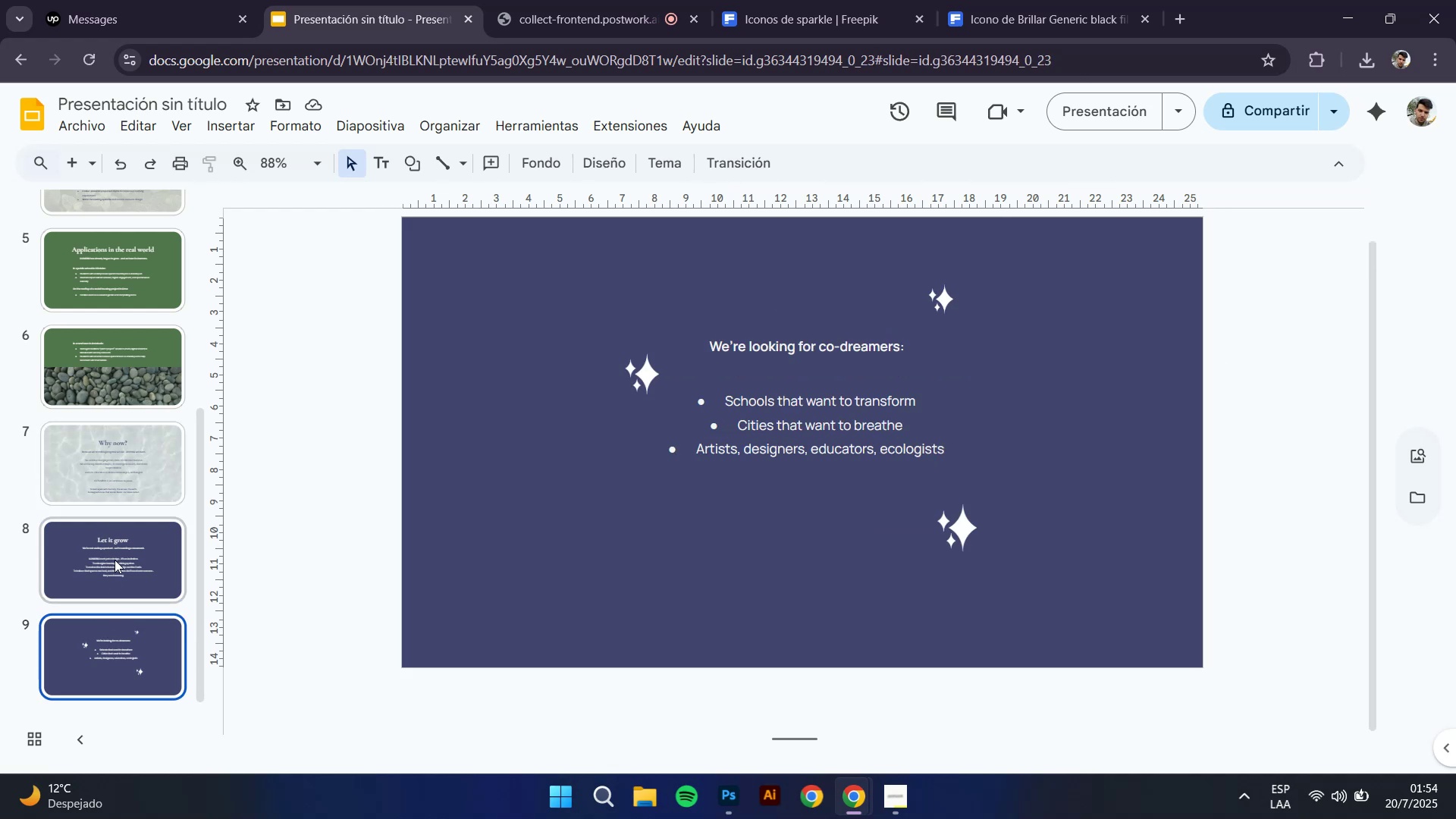 
left_click([115, 560])
 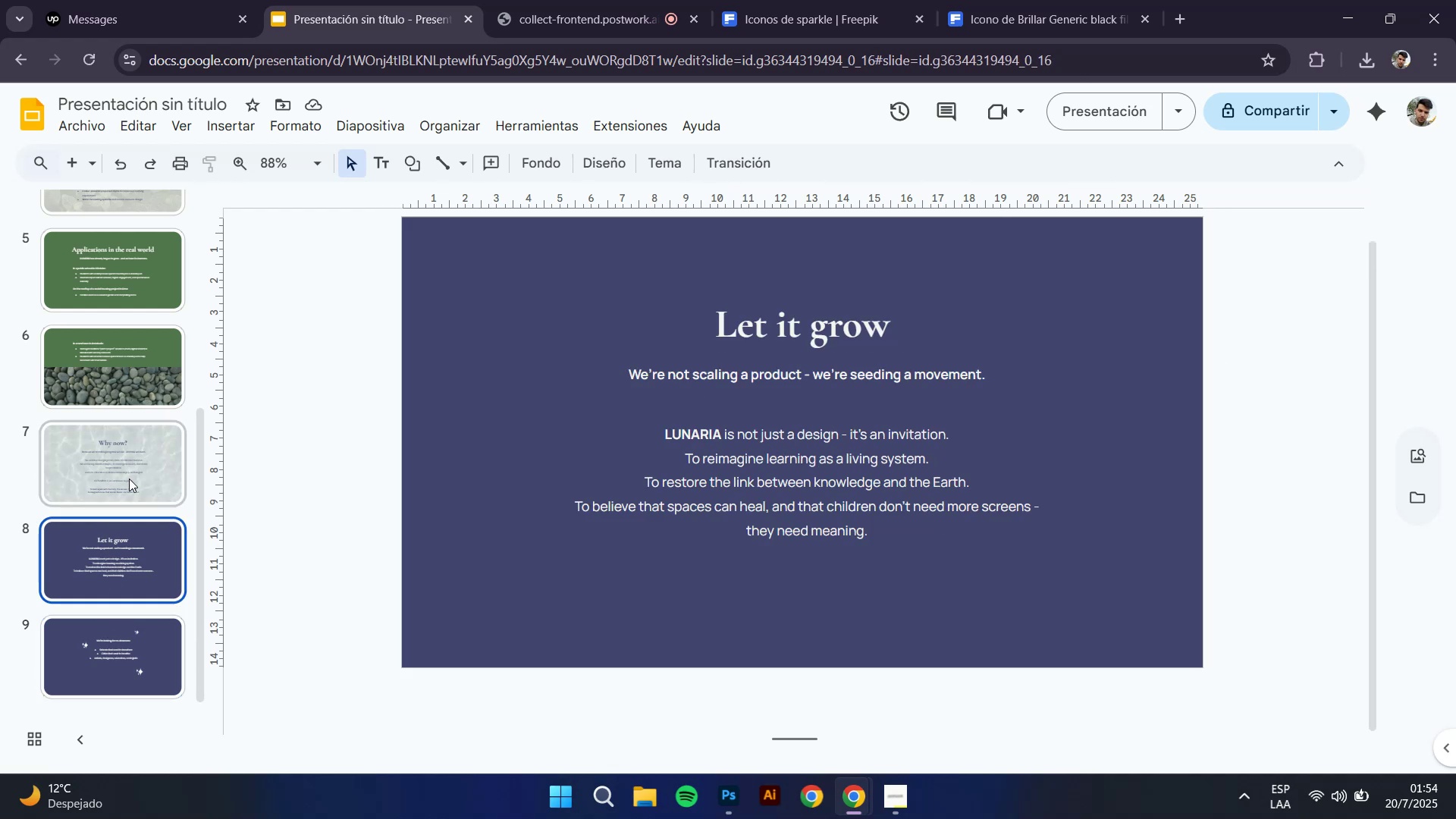 
left_click([130, 470])
 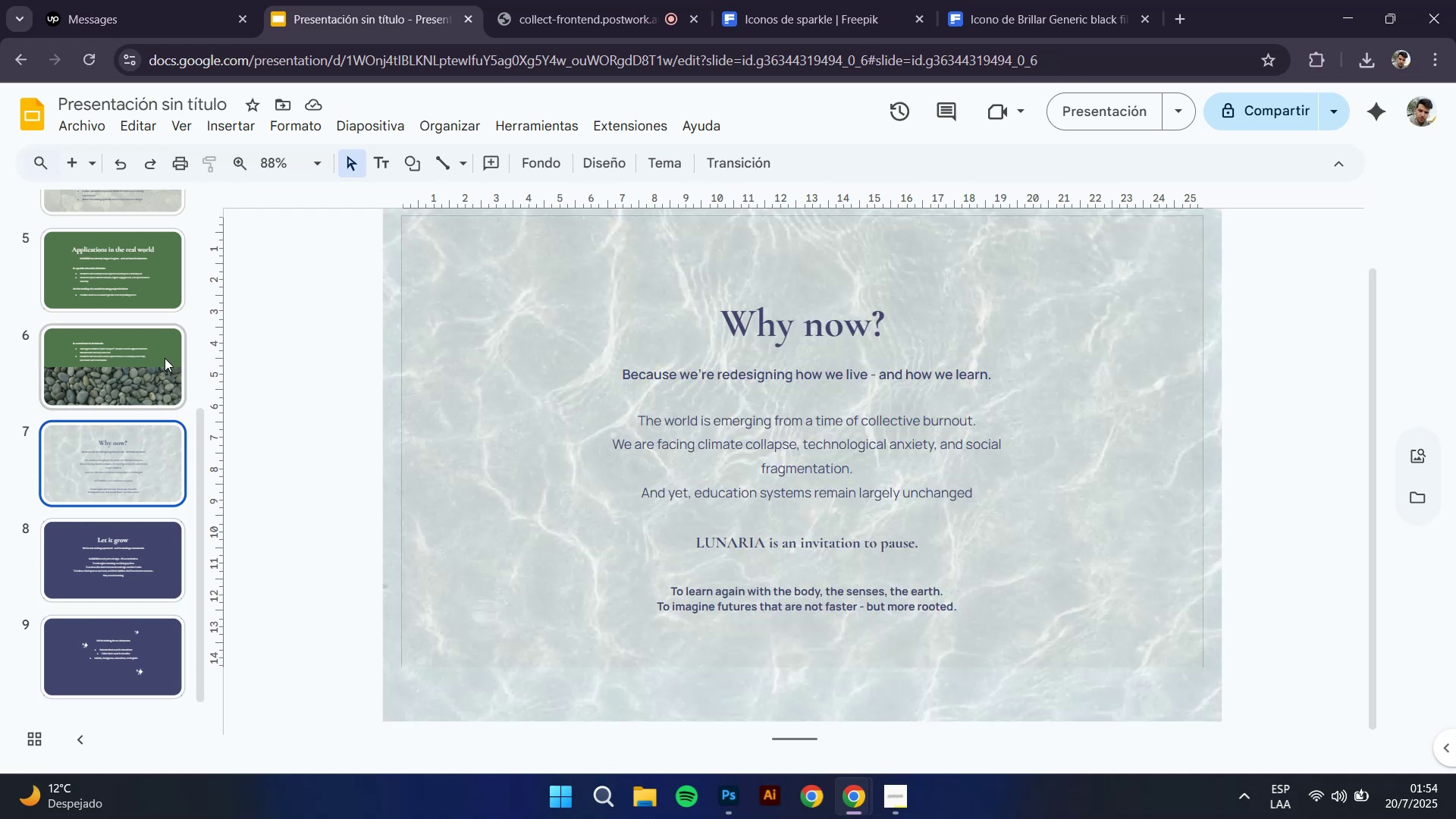 
left_click([164, 359])
 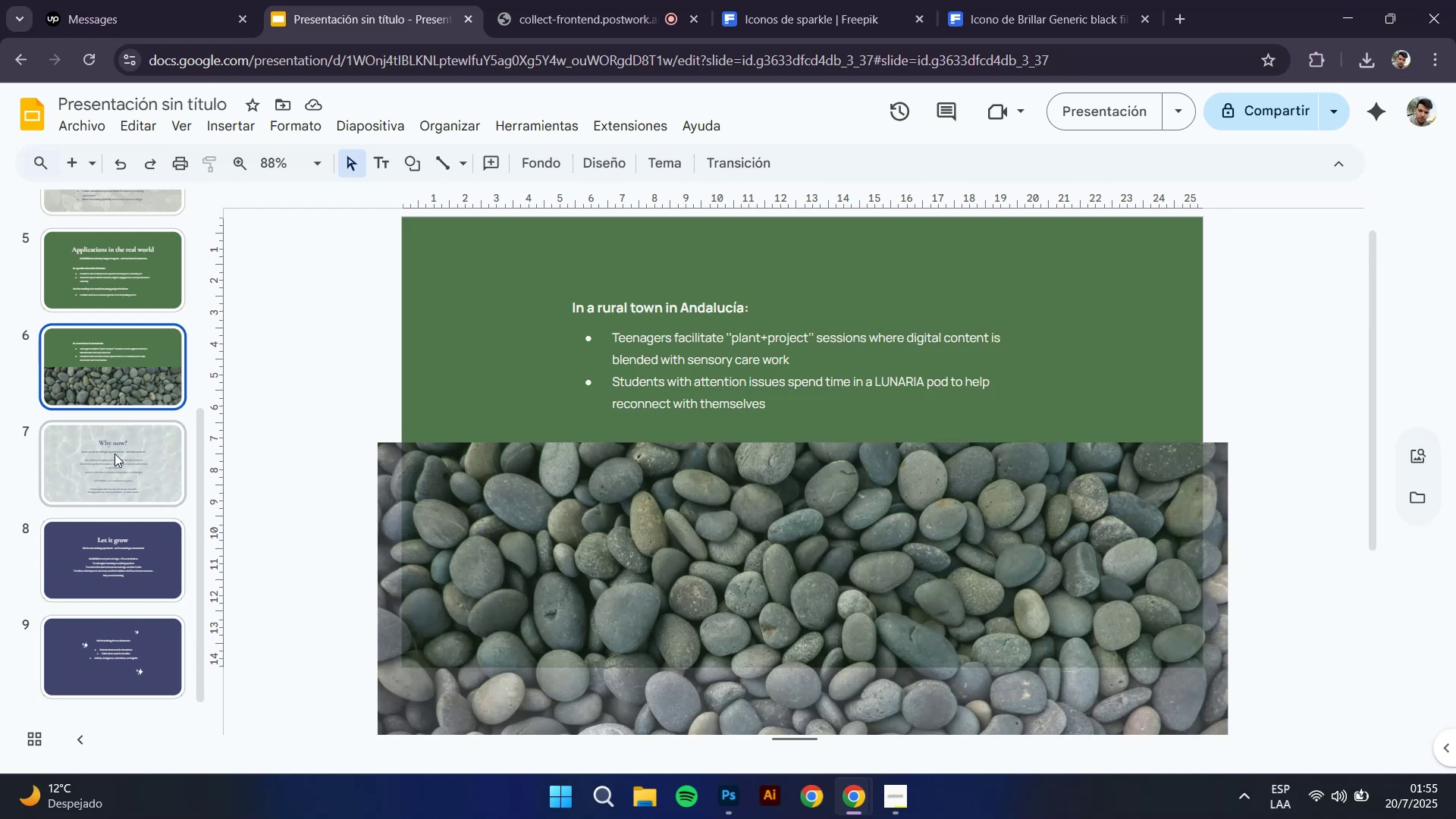 
scroll: coordinate [113, 463], scroll_direction: up, amount: 12.0
 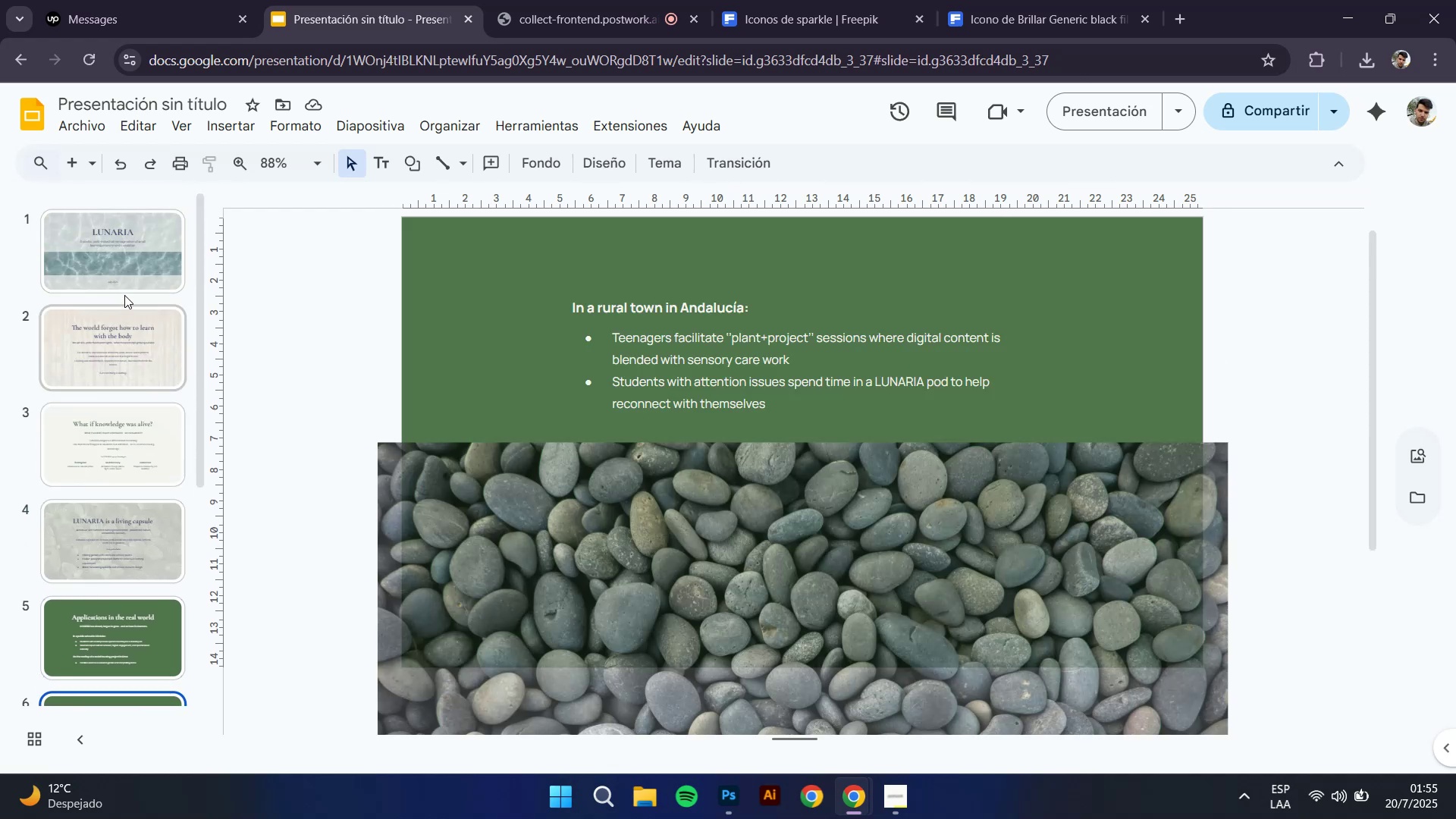 
left_click([124, 293])
 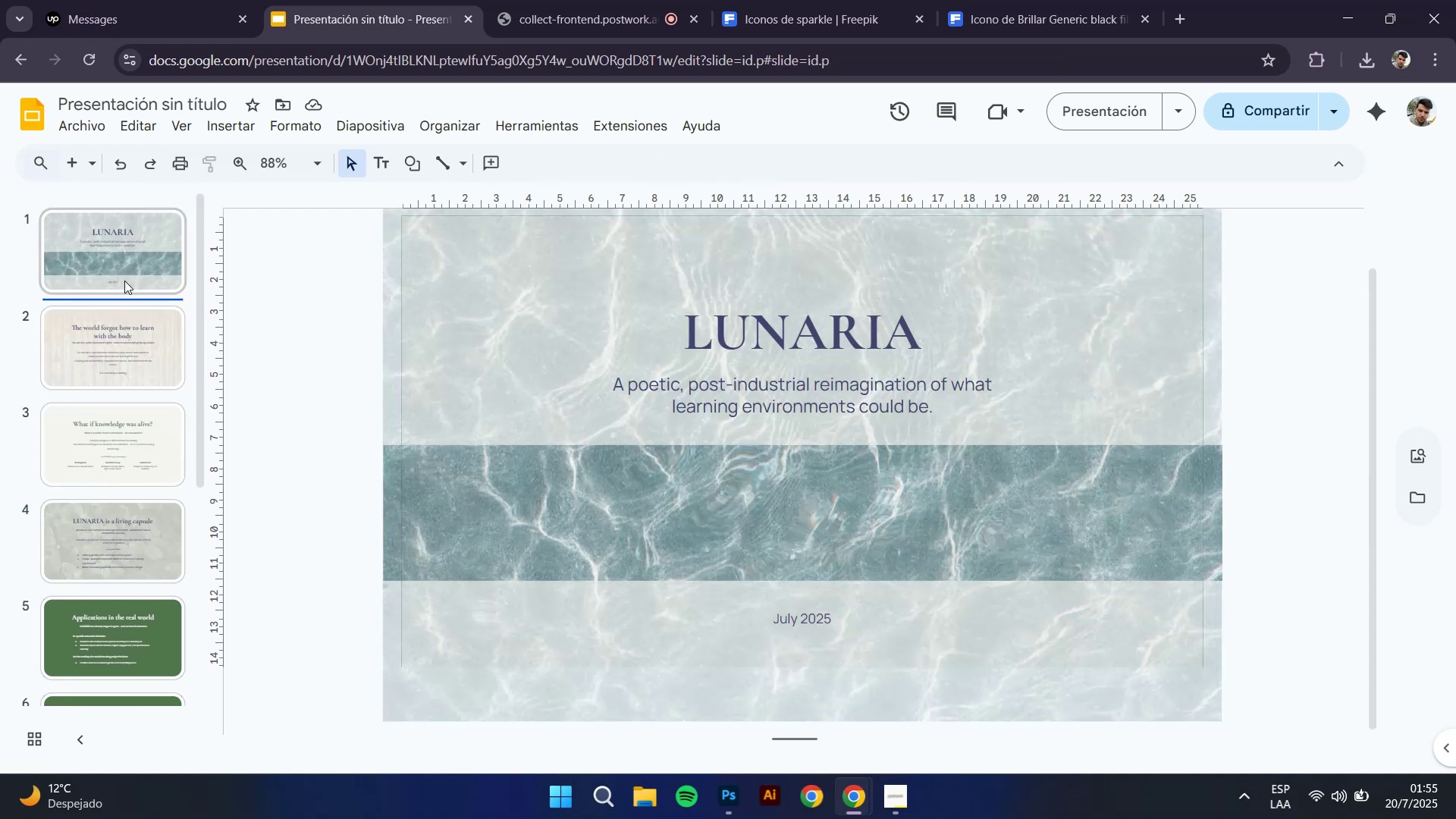 
left_click([124, 281])
 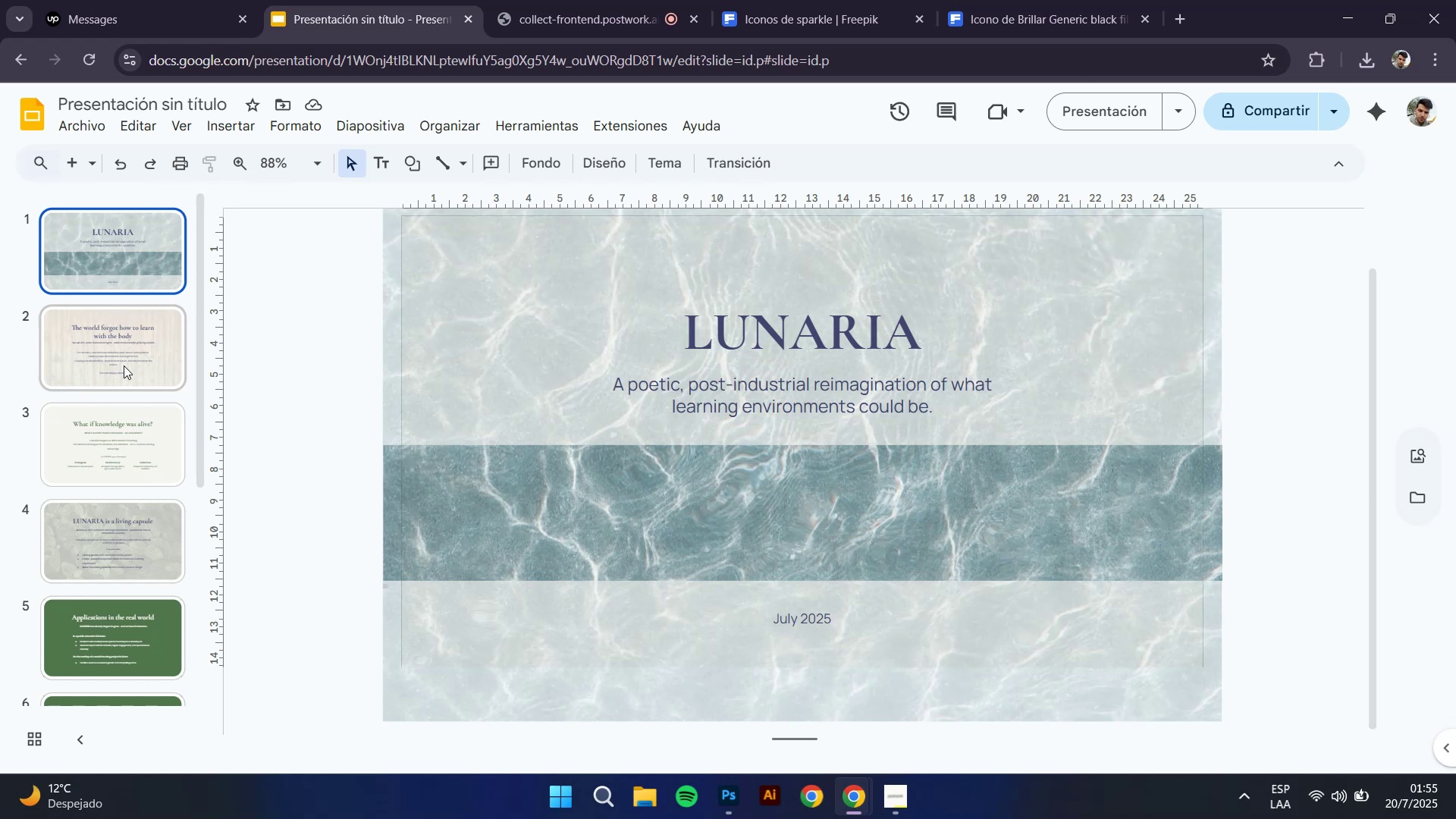 
wait(11.03)
 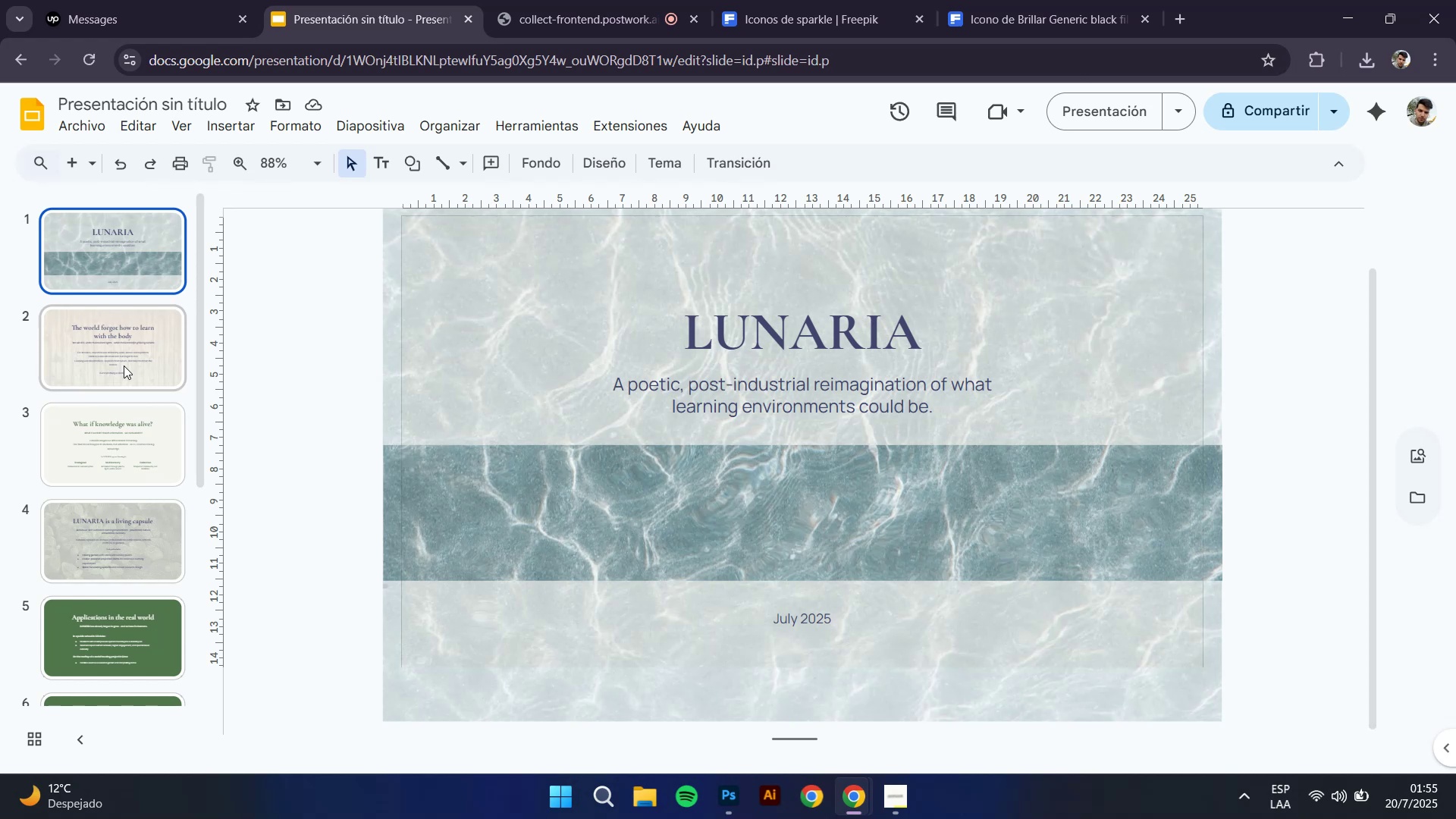 
left_click([124, 366])
 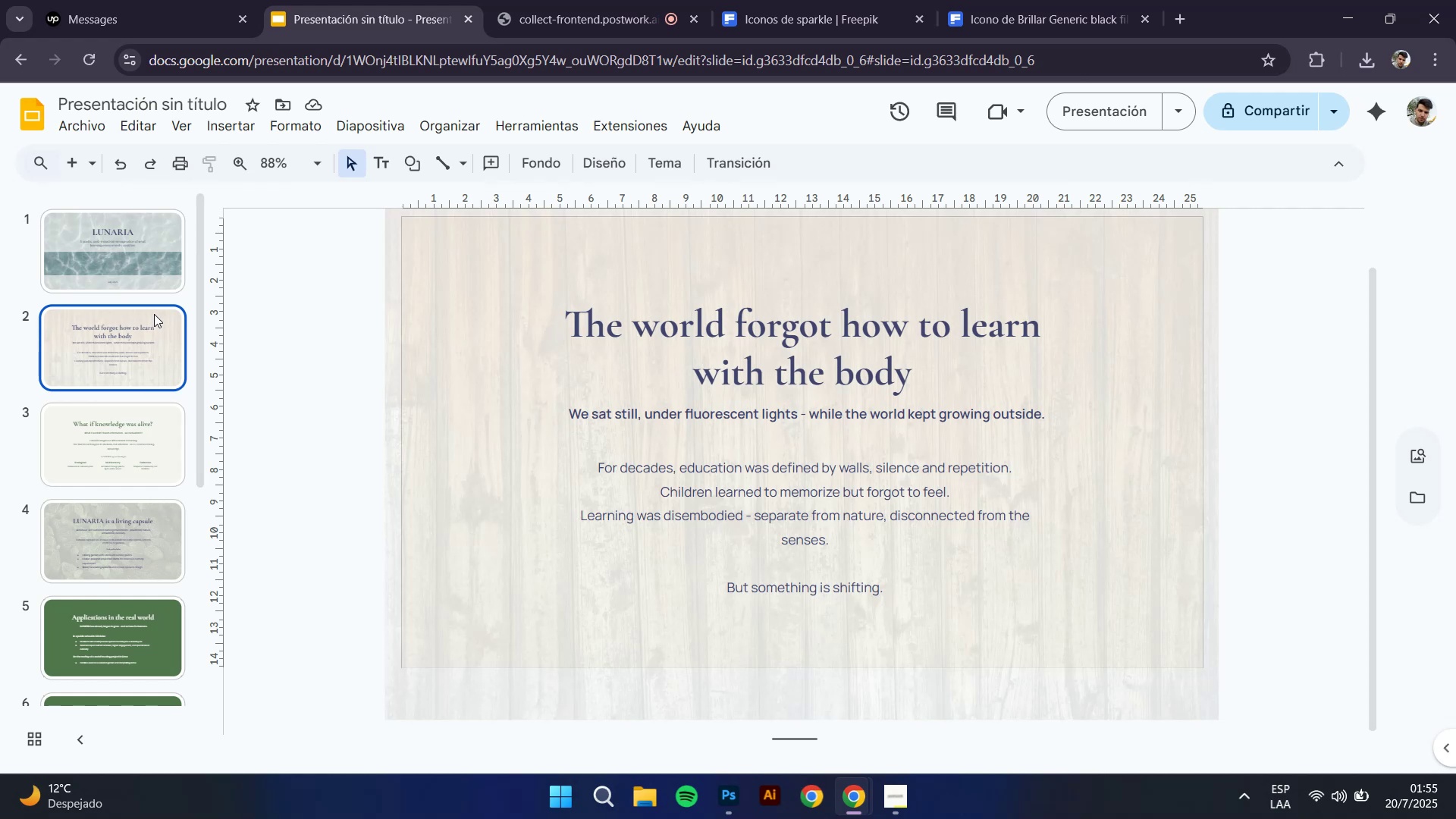 
left_click([146, 269])
 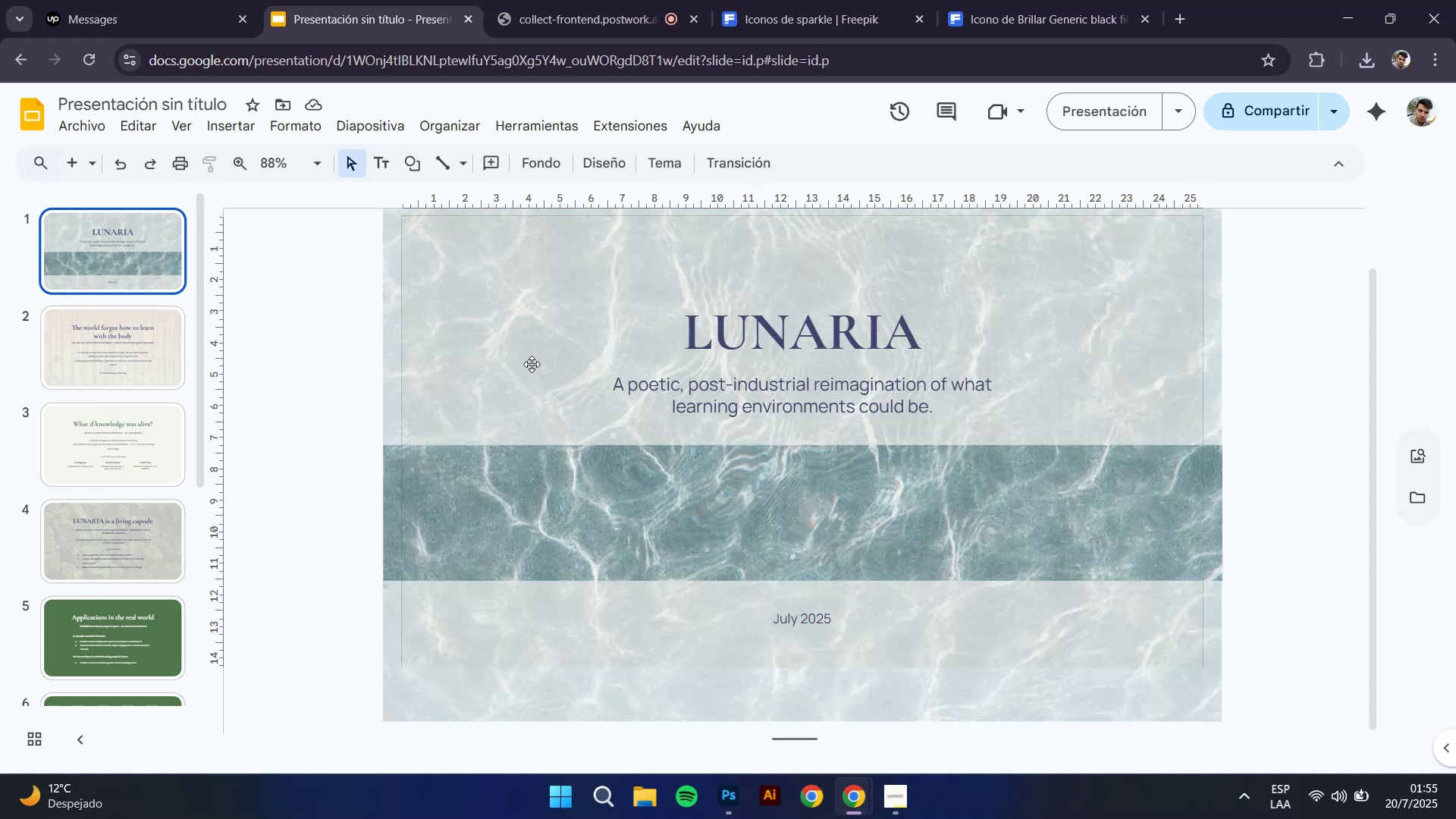 
wait(12.21)
 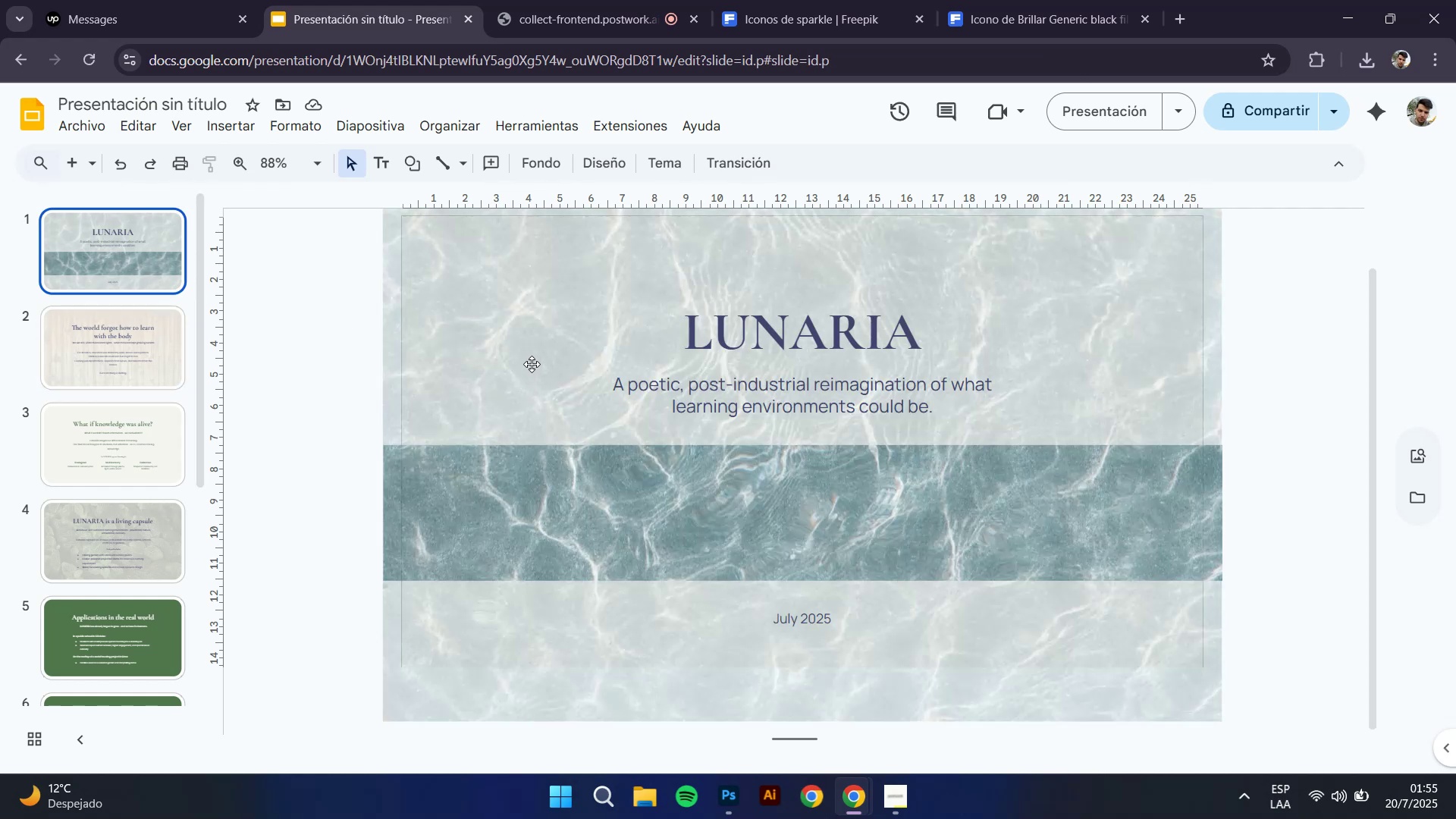 
left_click([222, 118])
 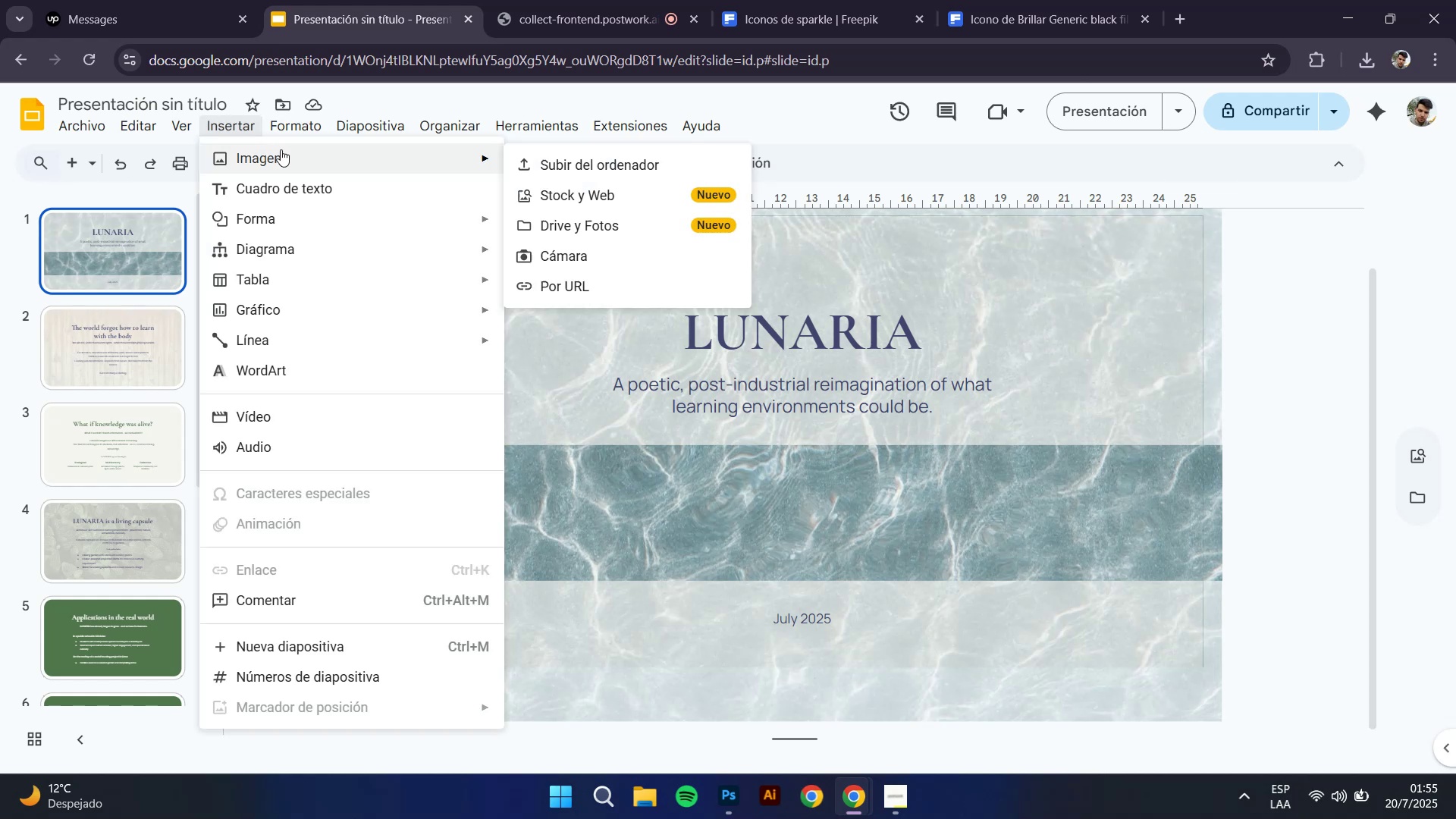 
left_click([281, 150])
 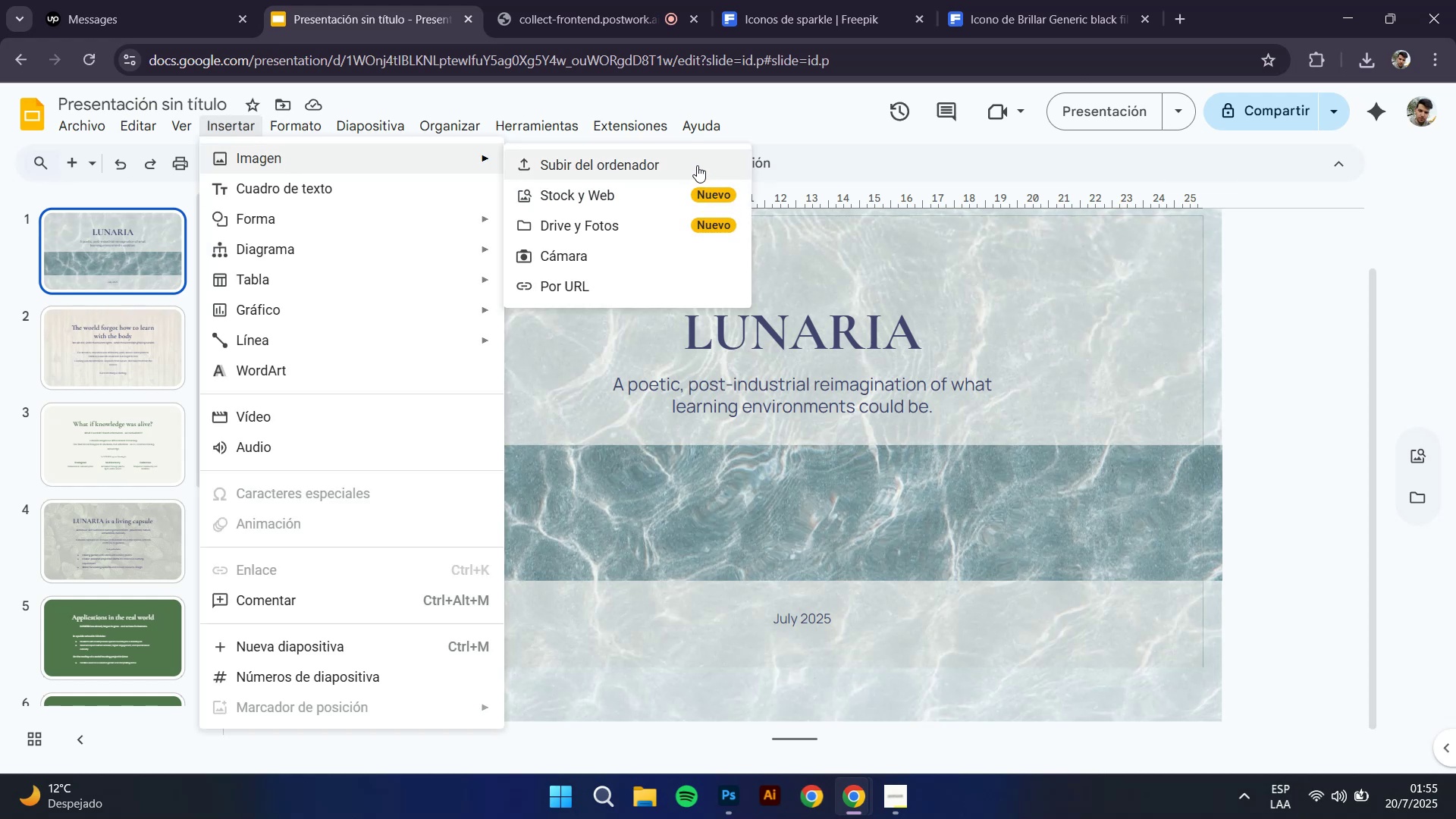 
left_click([697, 165])
 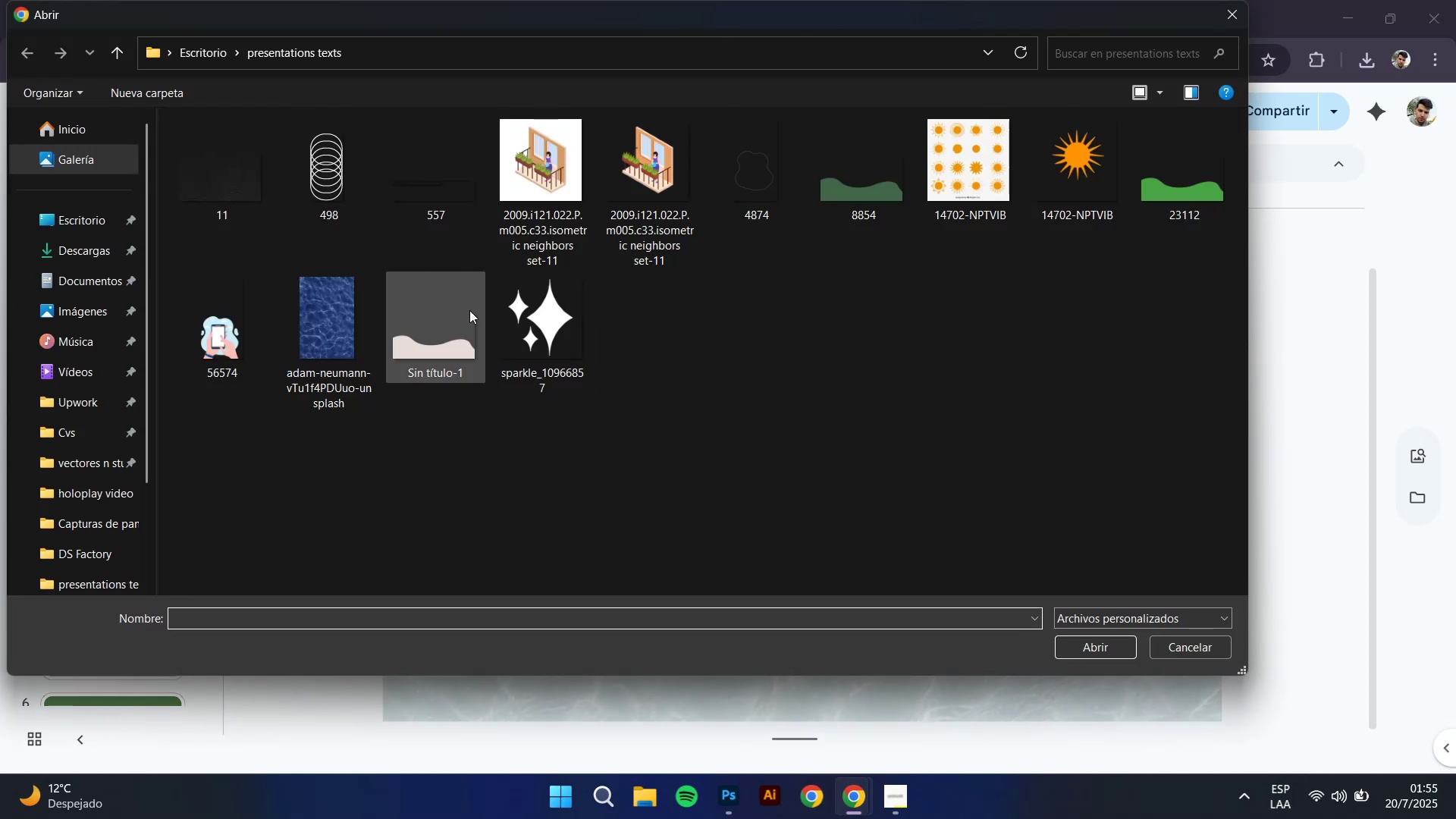 
double_click([506, 309])
 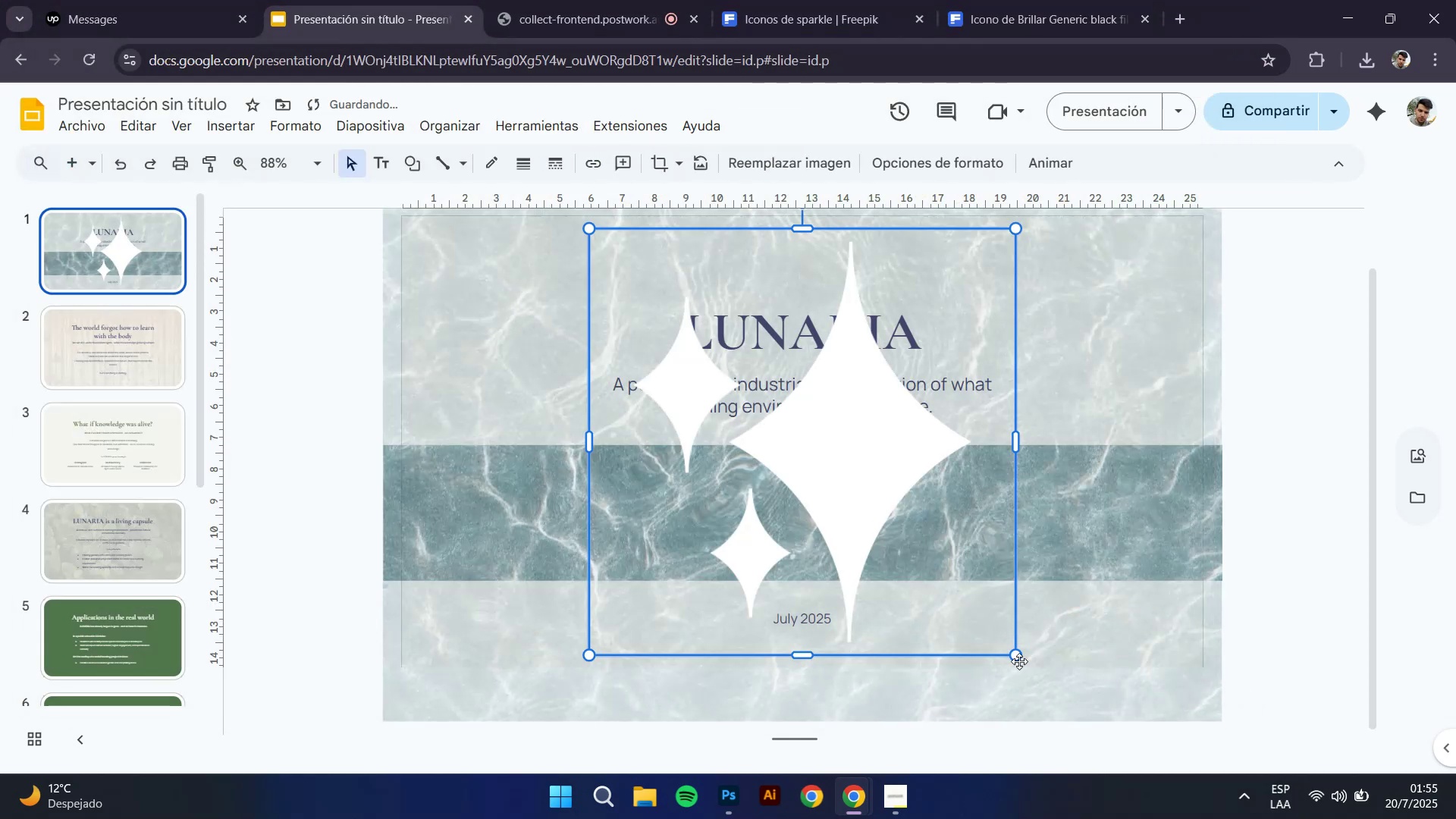 
left_click_drag(start_coordinate=[1018, 657], to_coordinate=[606, 286])
 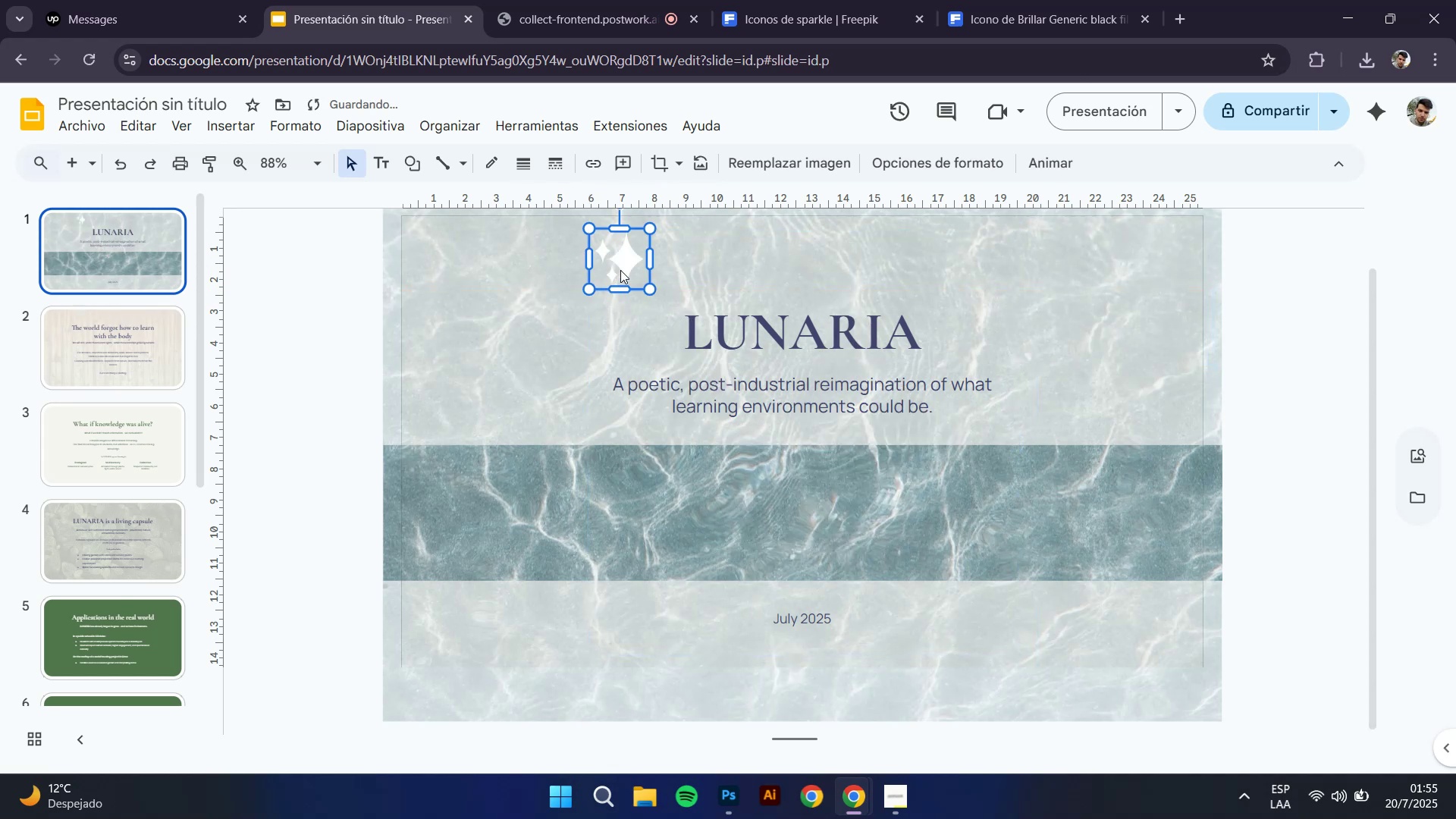 
left_click_drag(start_coordinate=[620, 265], to_coordinate=[806, 269])
 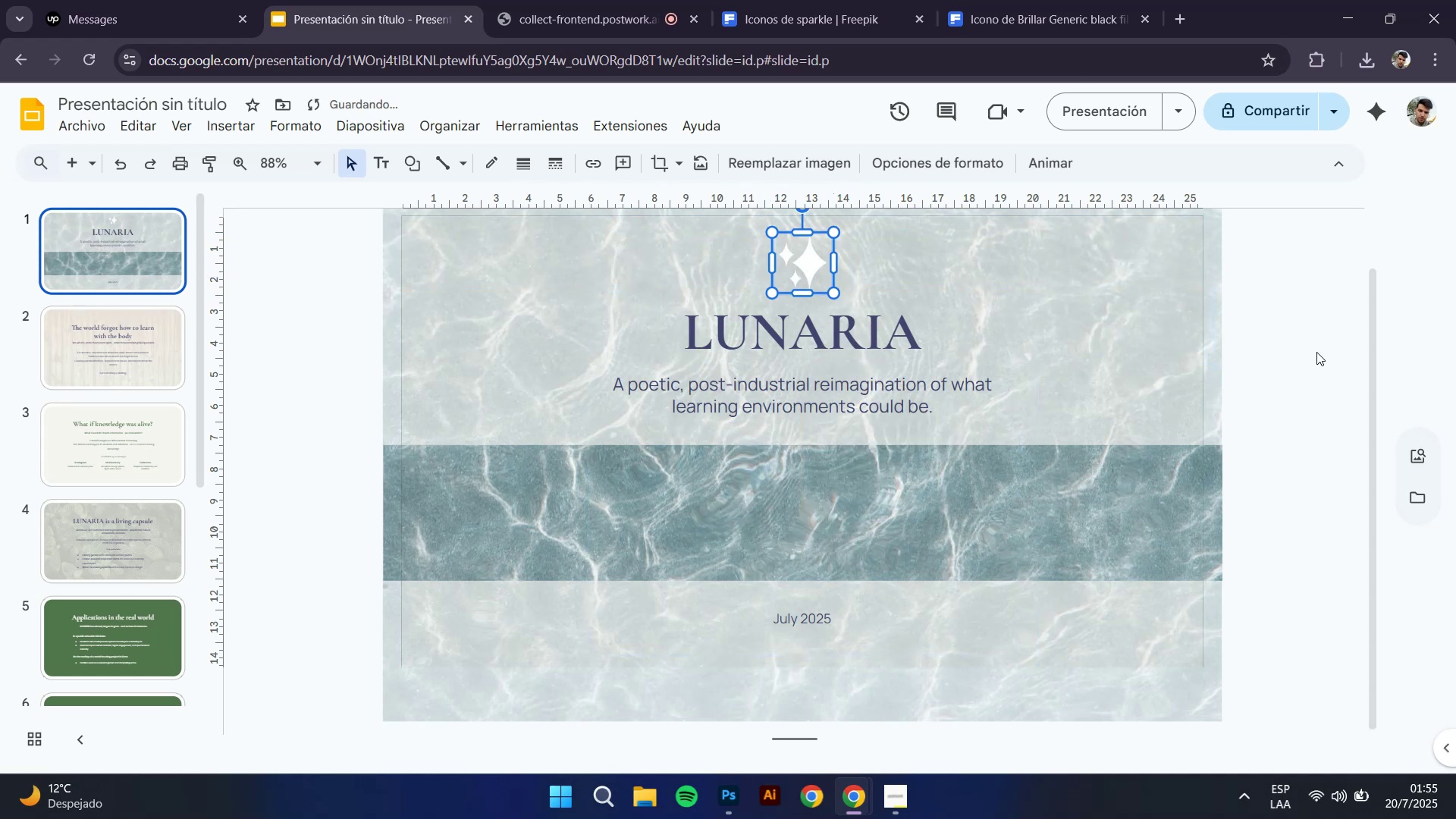 
left_click([1316, 352])
 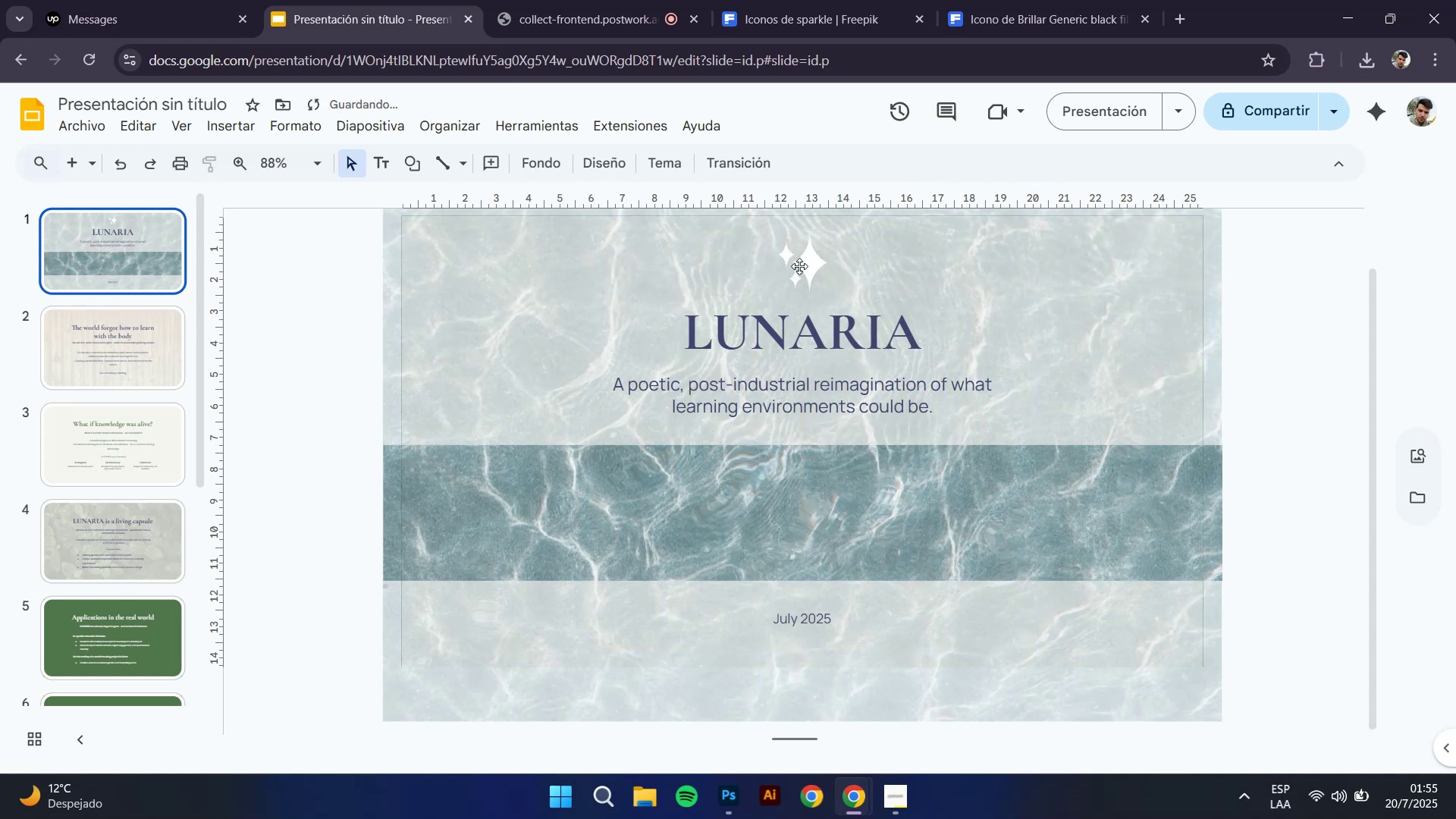 
left_click_drag(start_coordinate=[805, 262], to_coordinate=[802, 456])
 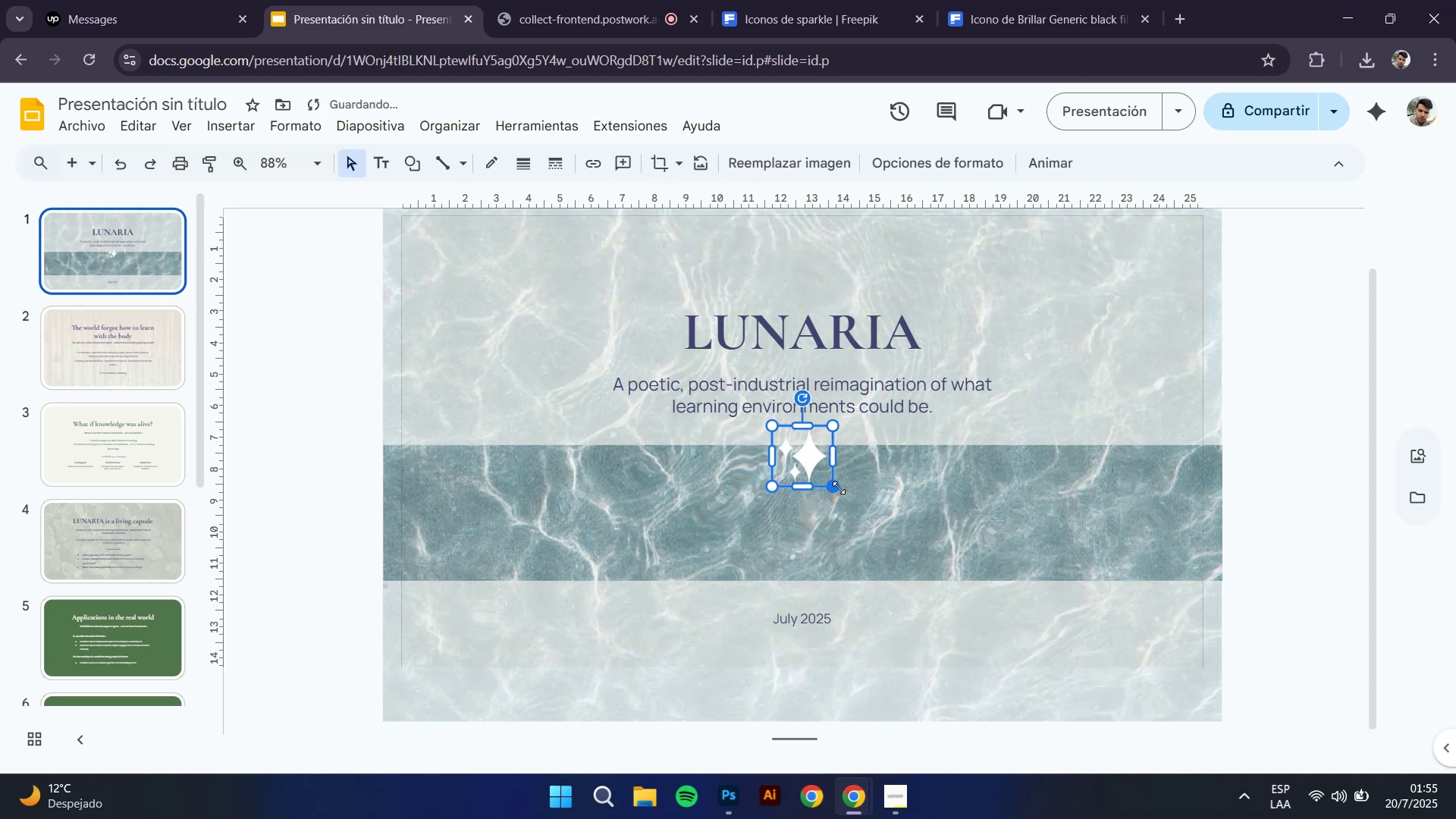 
left_click_drag(start_coordinate=[836, 488], to_coordinate=[805, 459])
 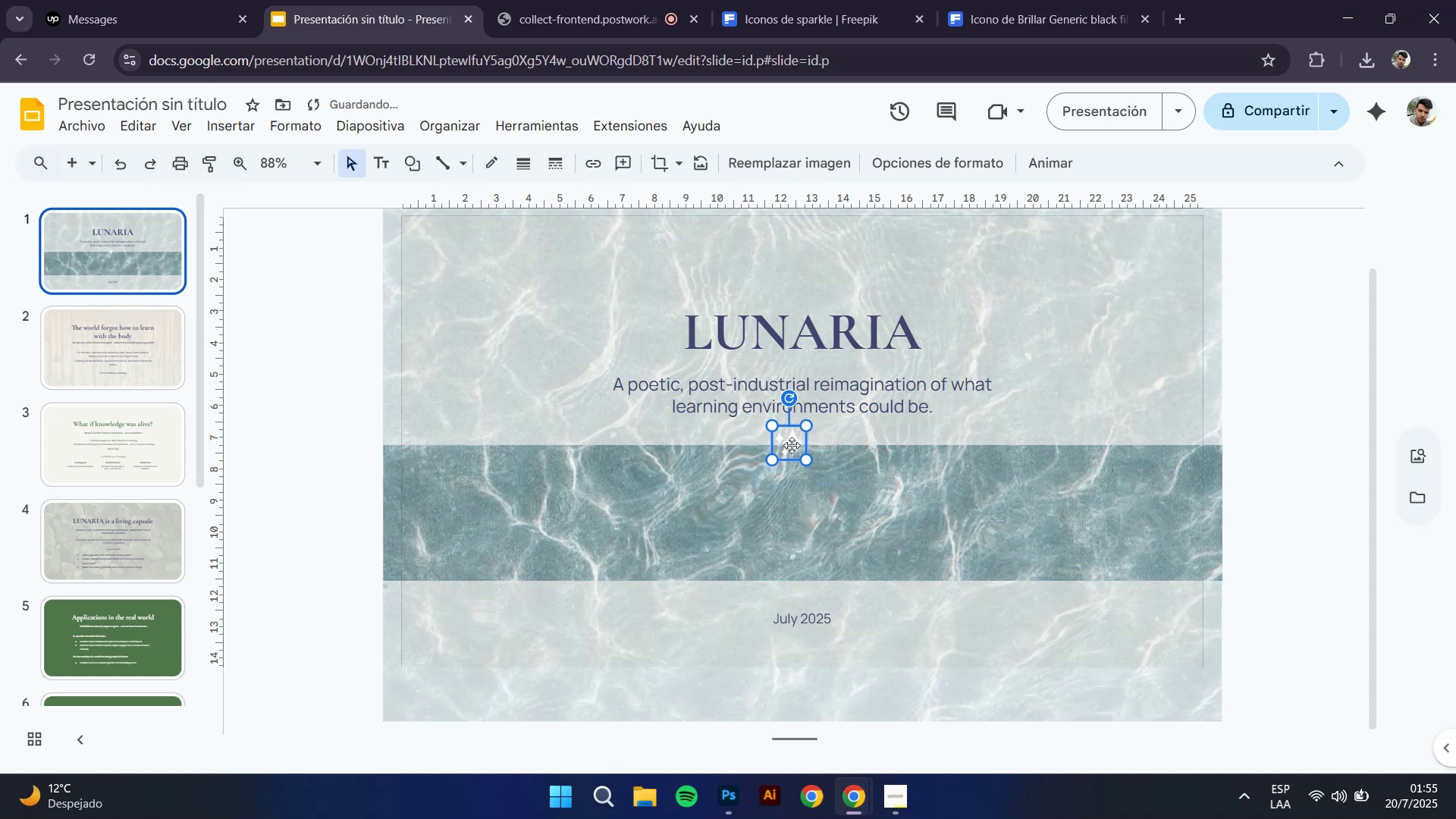 
left_click_drag(start_coordinate=[792, 445], to_coordinate=[807, 452])
 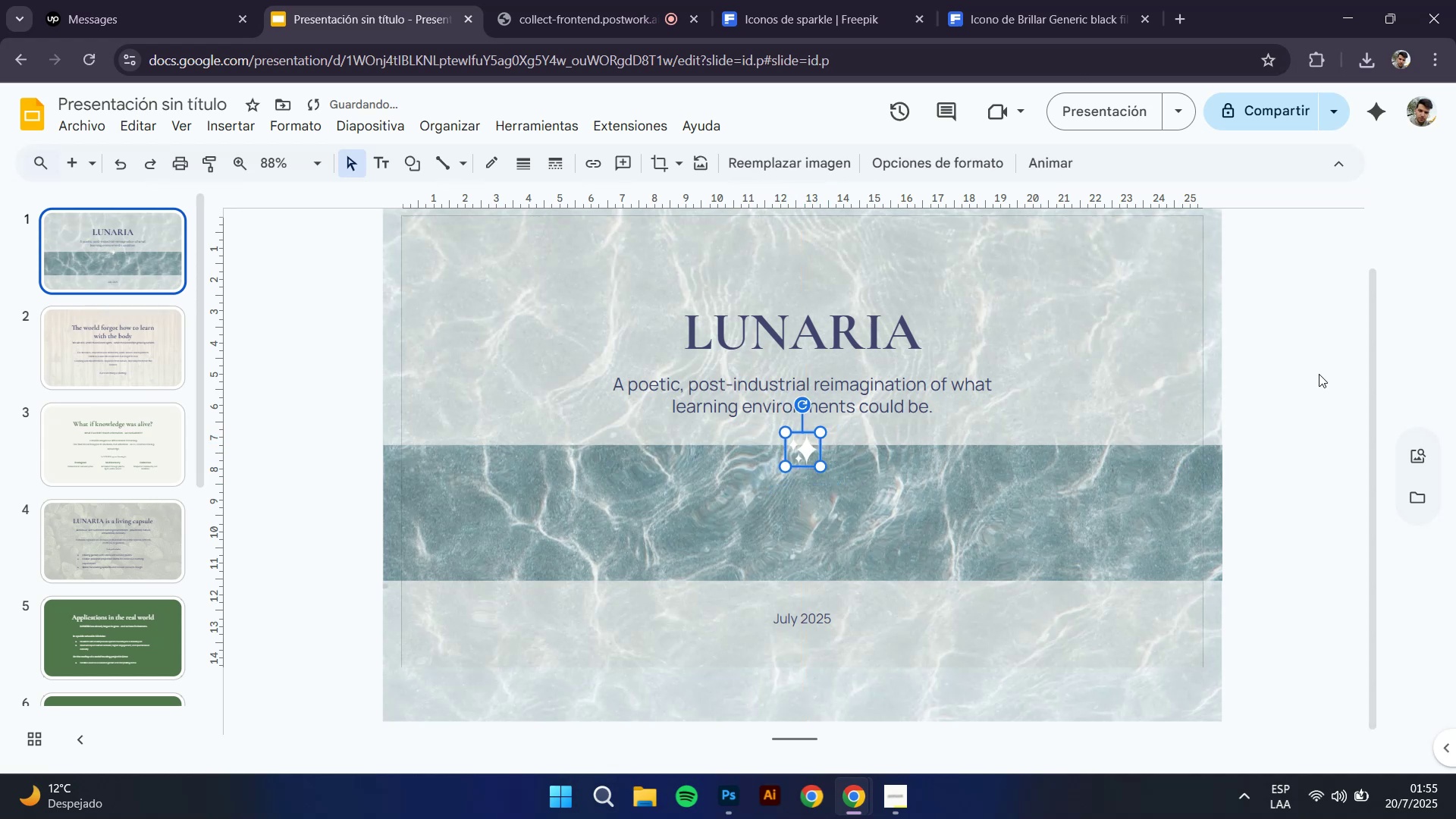 
left_click([1319, 373])
 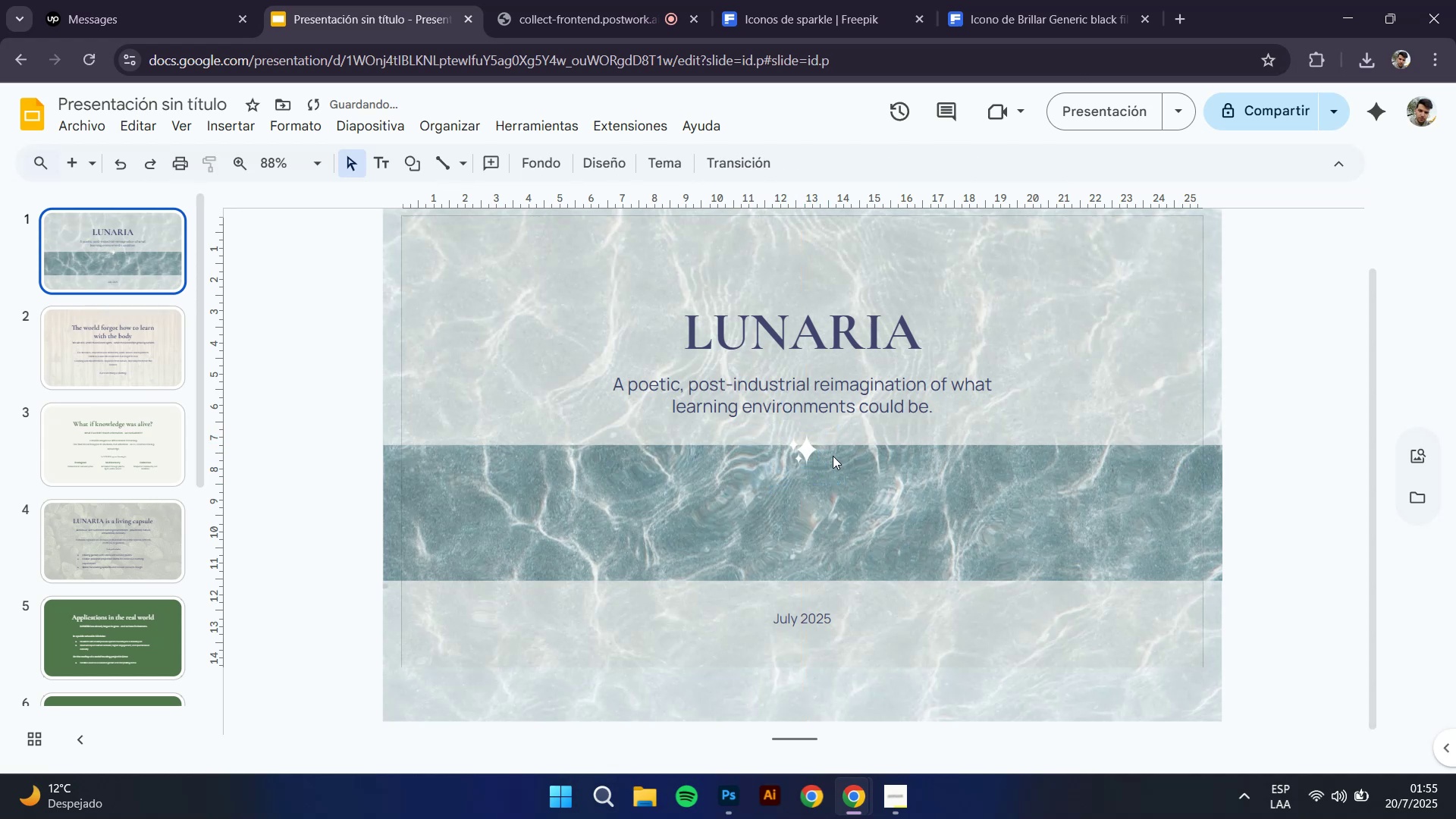 
left_click_drag(start_coordinate=[804, 447], to_coordinate=[802, 443])
 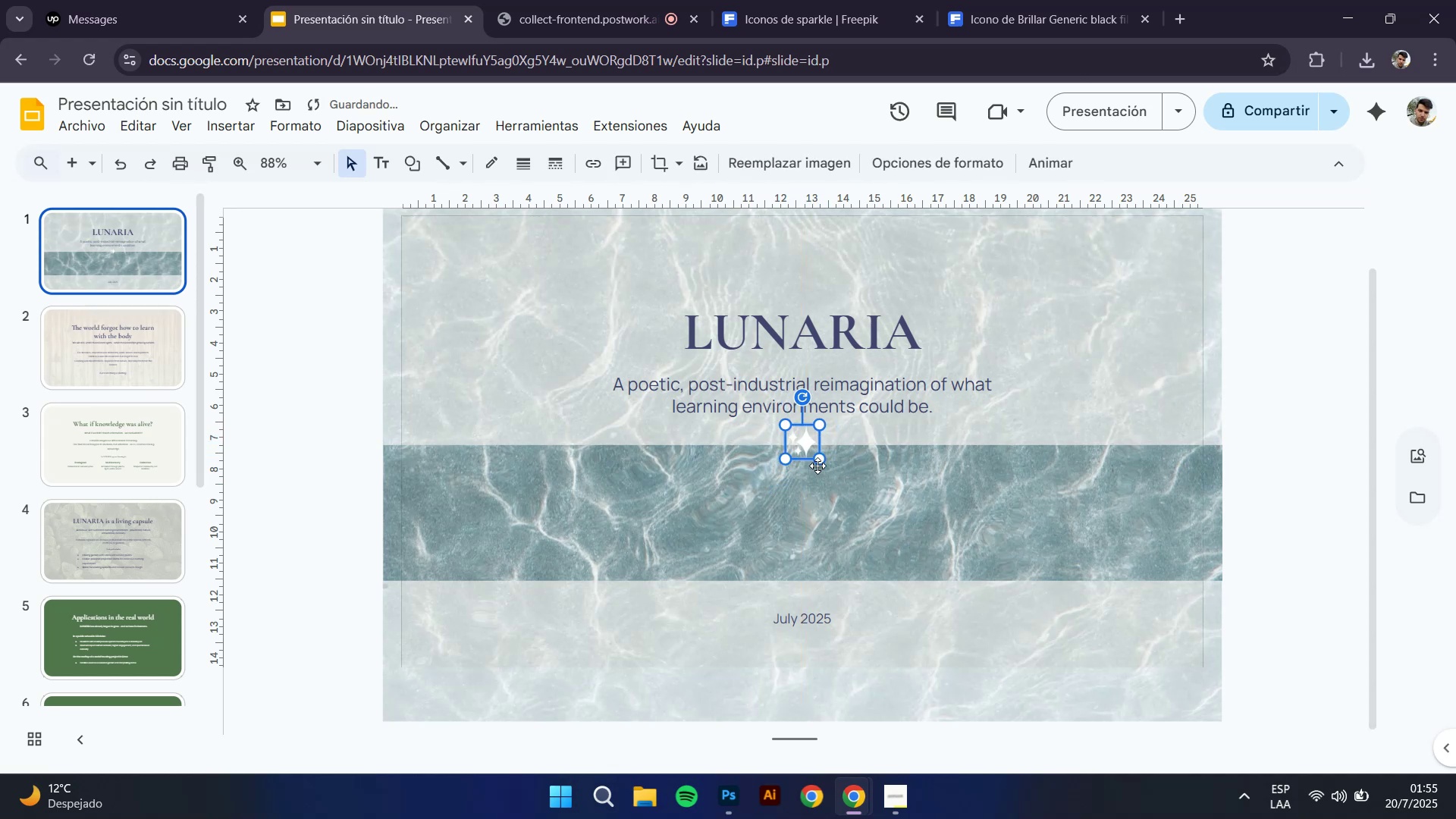 
left_click_drag(start_coordinate=[818, 464], to_coordinate=[821, 470])
 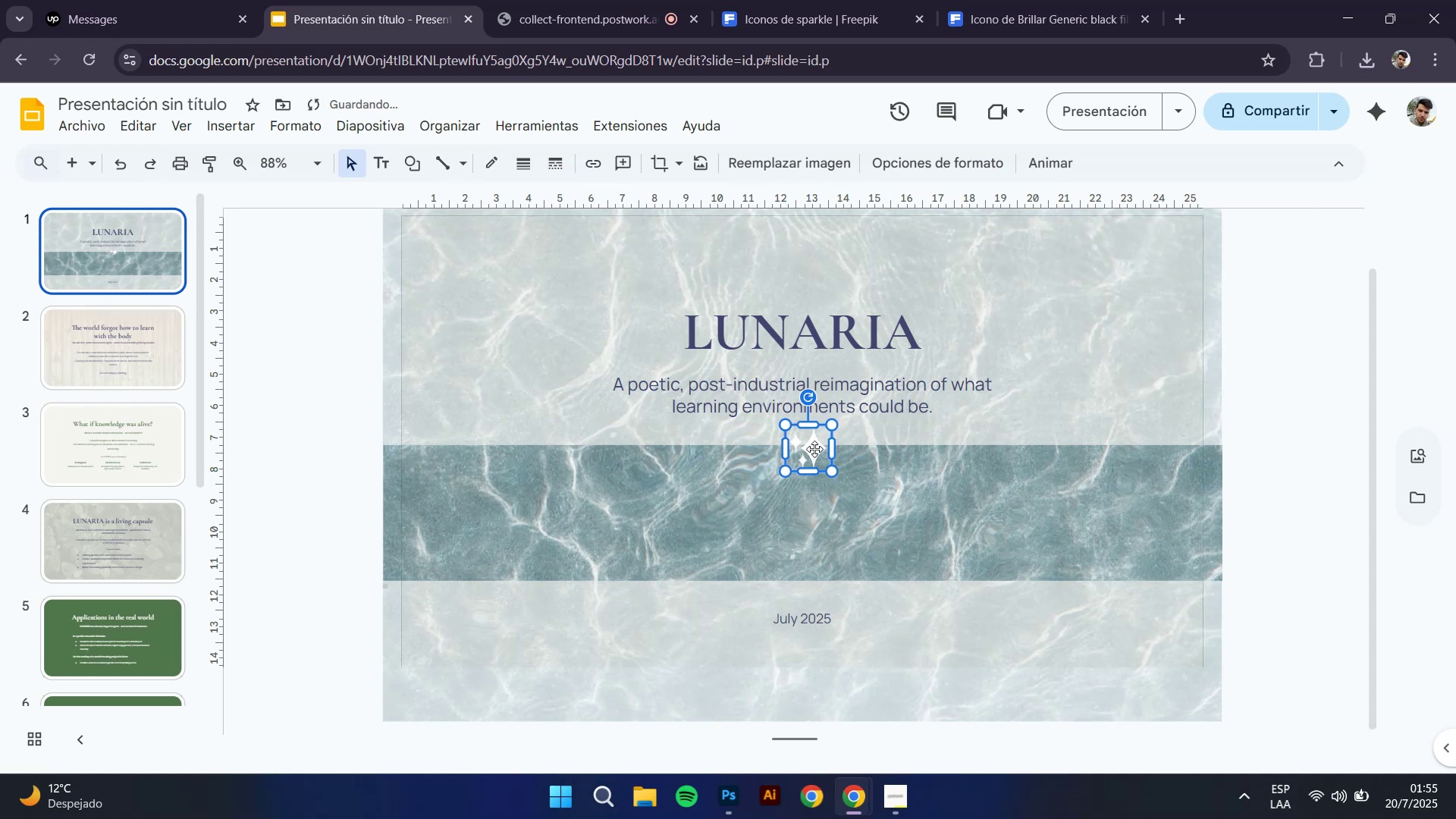 
left_click_drag(start_coordinate=[814, 447], to_coordinate=[809, 450])
 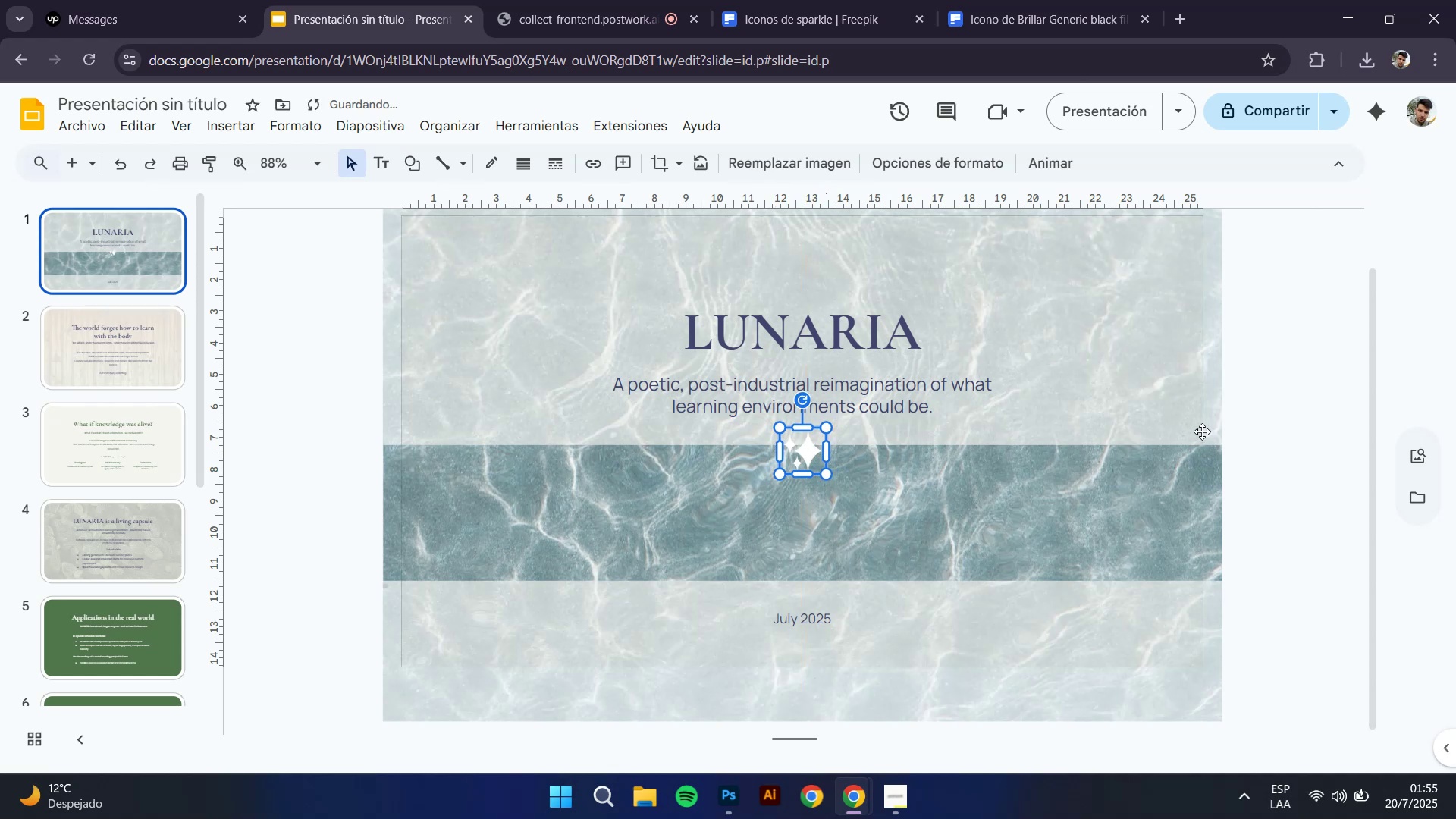 
left_click([1206, 428])
 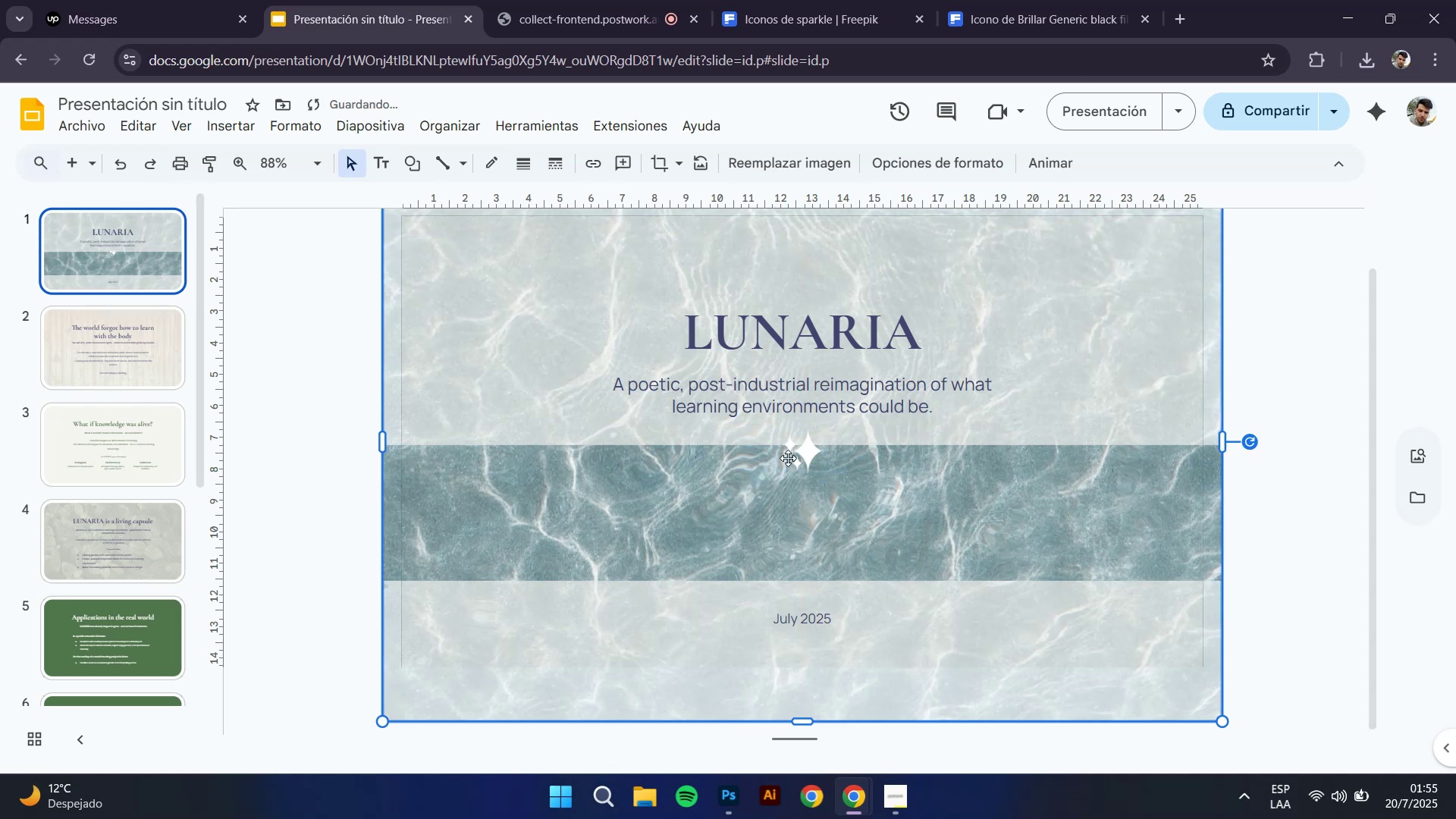 
left_click([792, 456])
 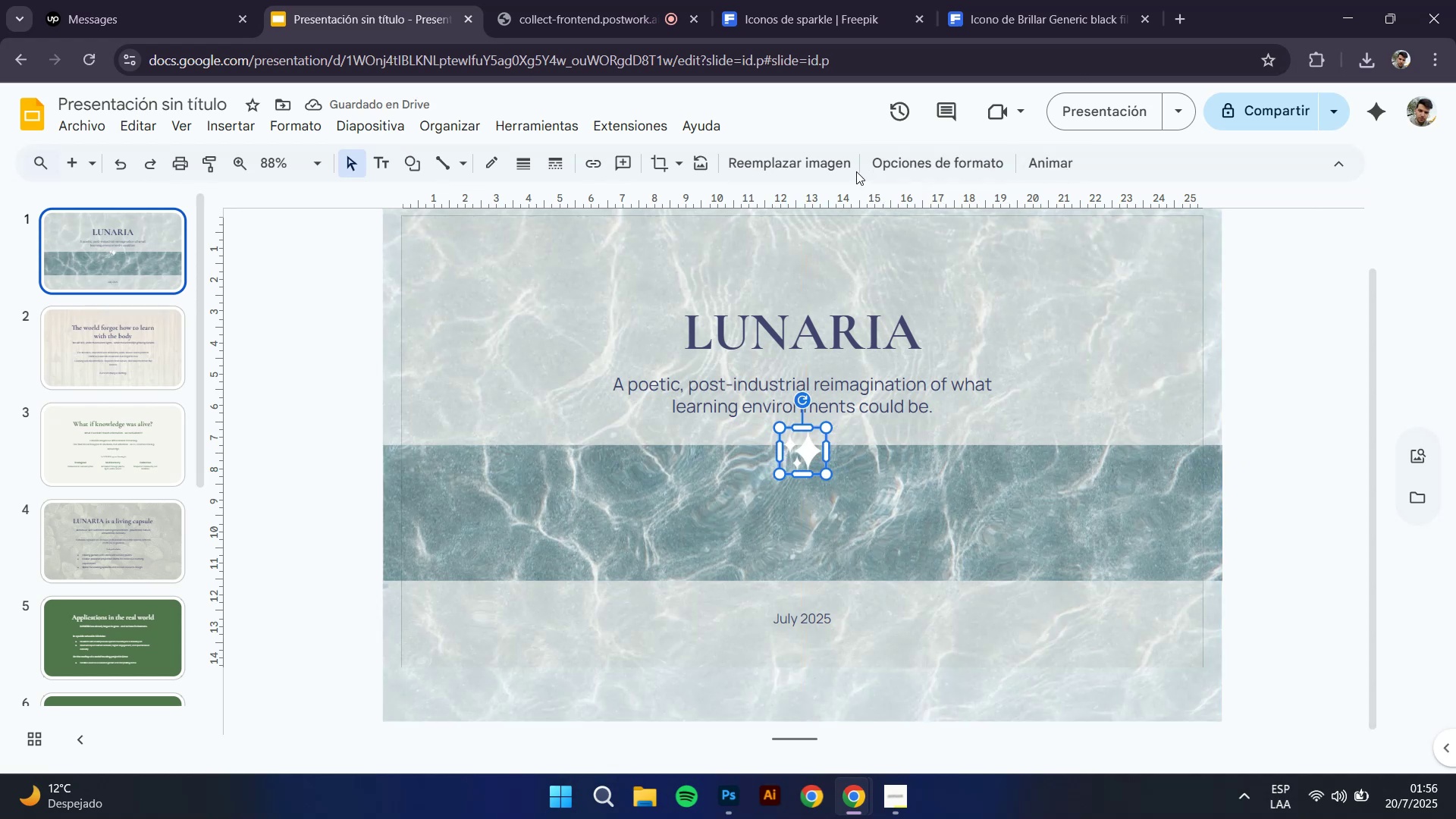 
left_click([927, 159])
 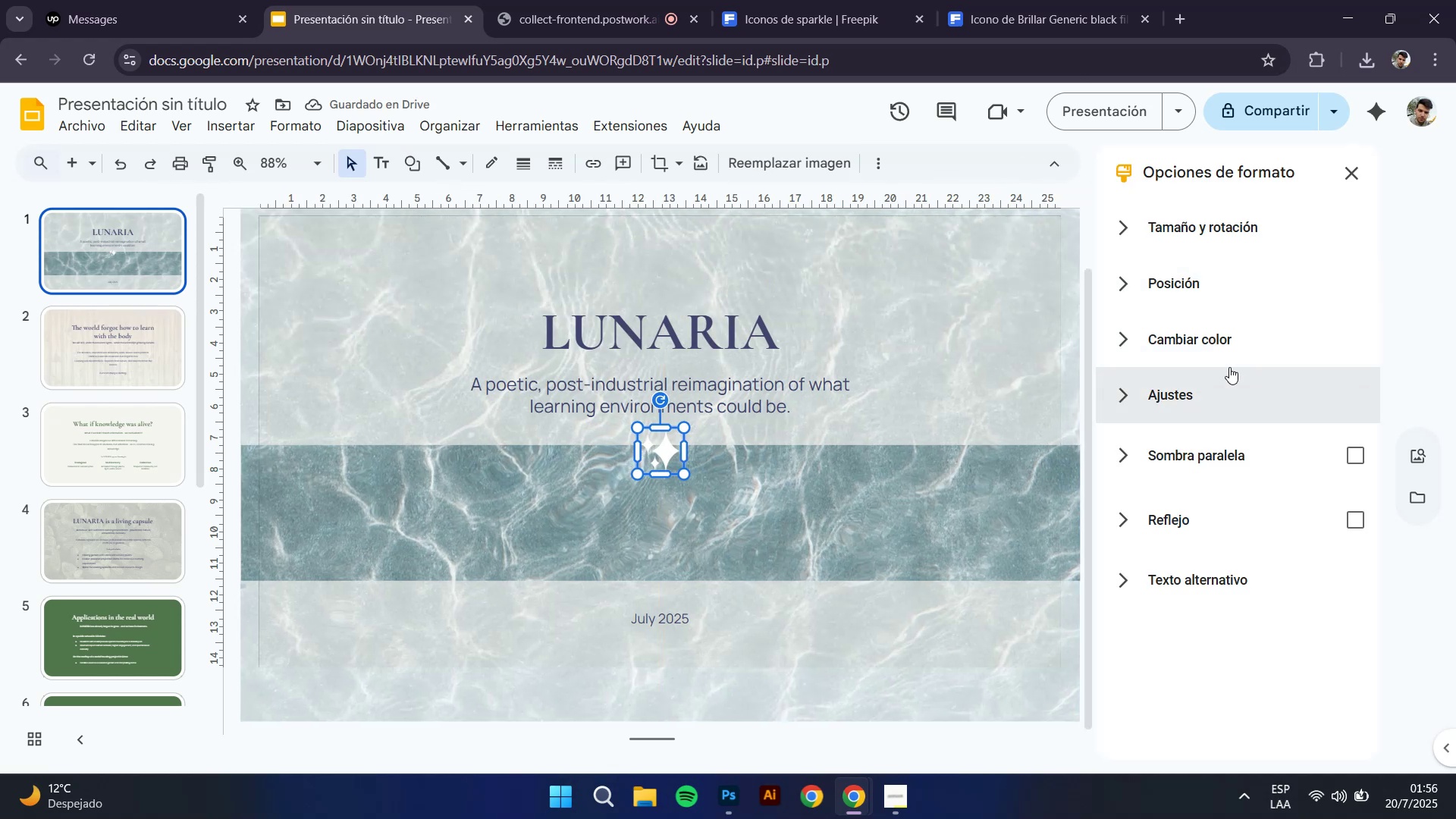 
left_click([1219, 400])
 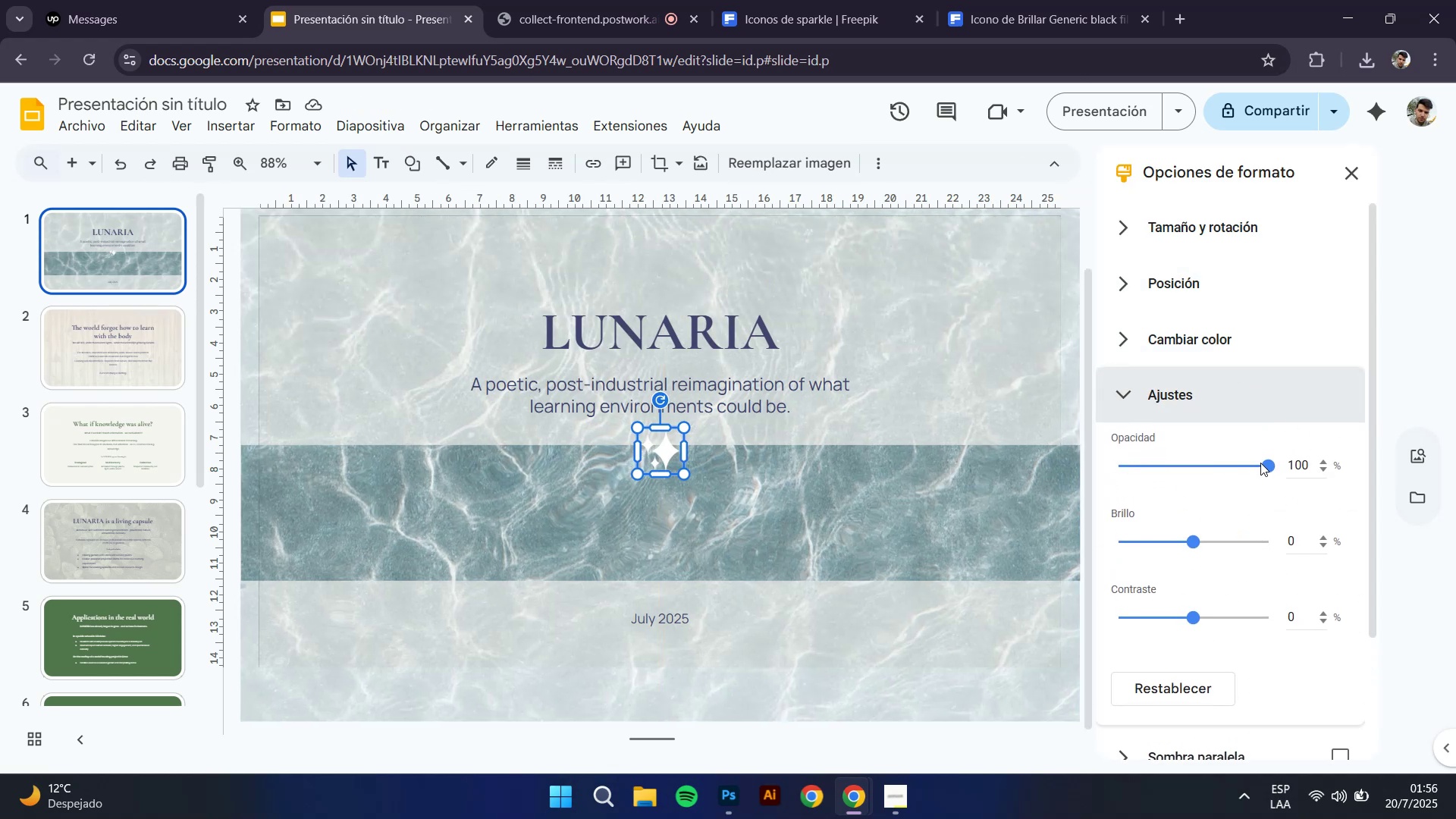 
left_click_drag(start_coordinate=[1269, 462], to_coordinate=[1233, 463])
 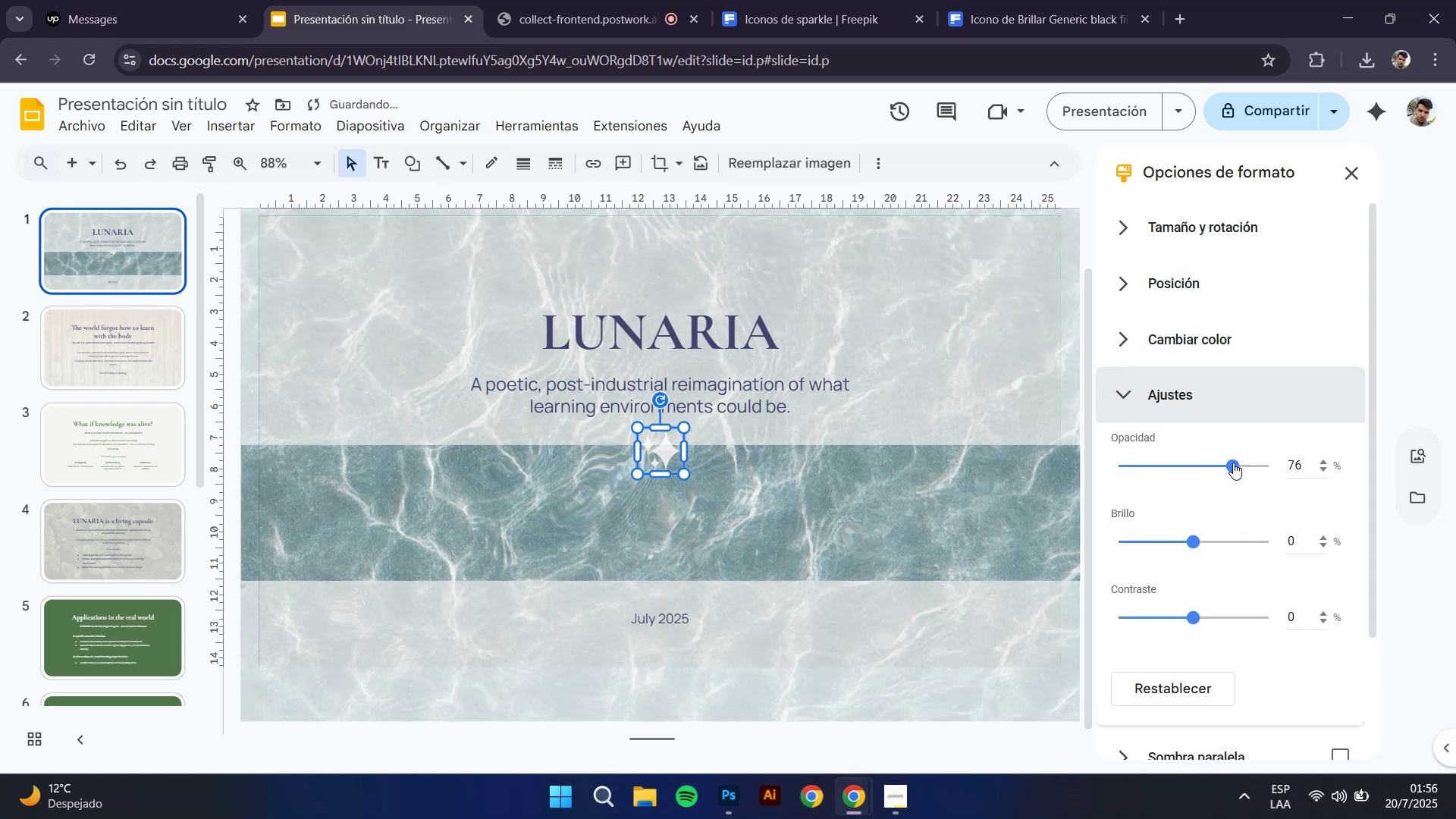 
left_click_drag(start_coordinate=[1233, 463], to_coordinate=[1247, 463])
 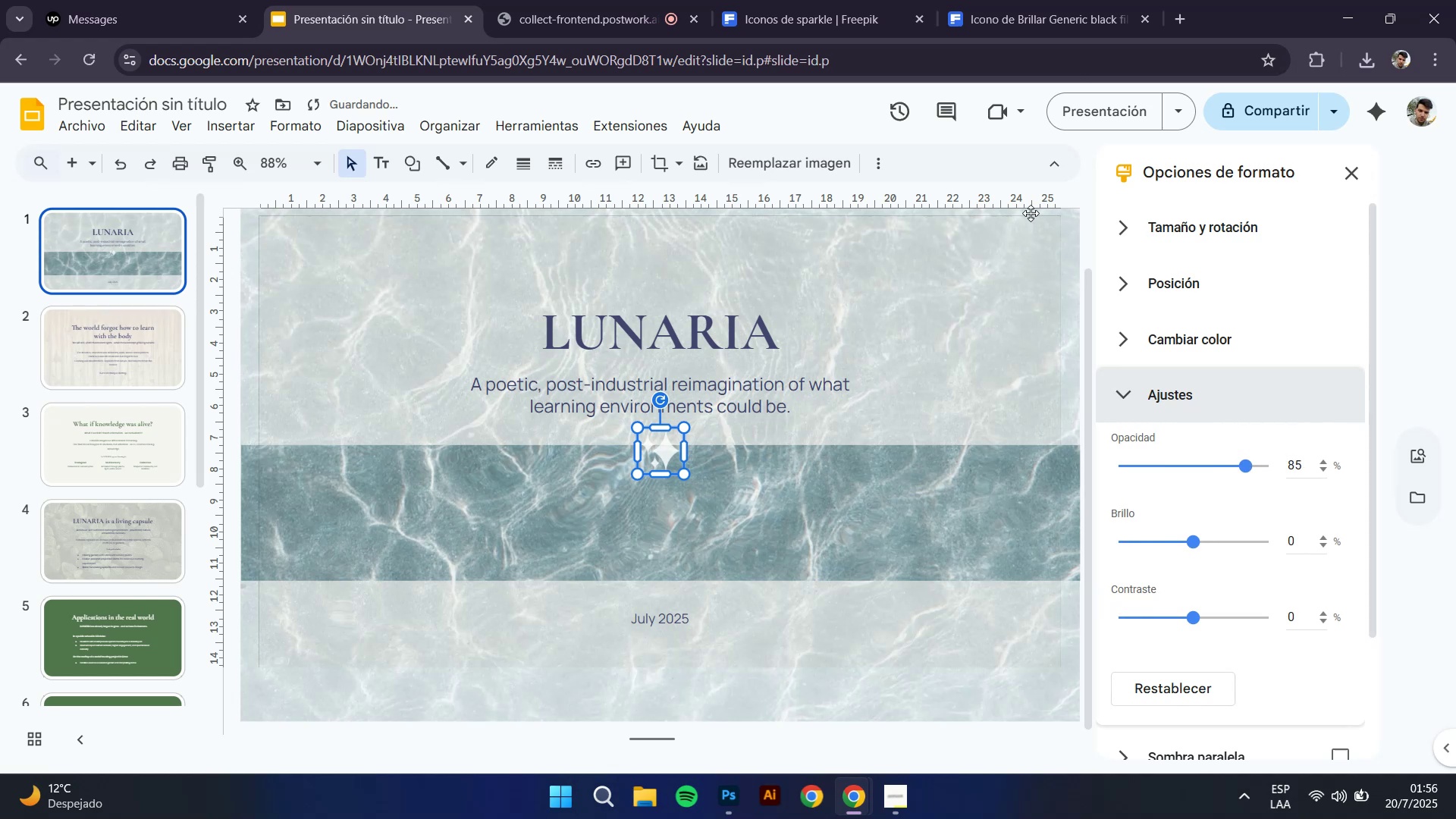 
left_click([1008, 265])
 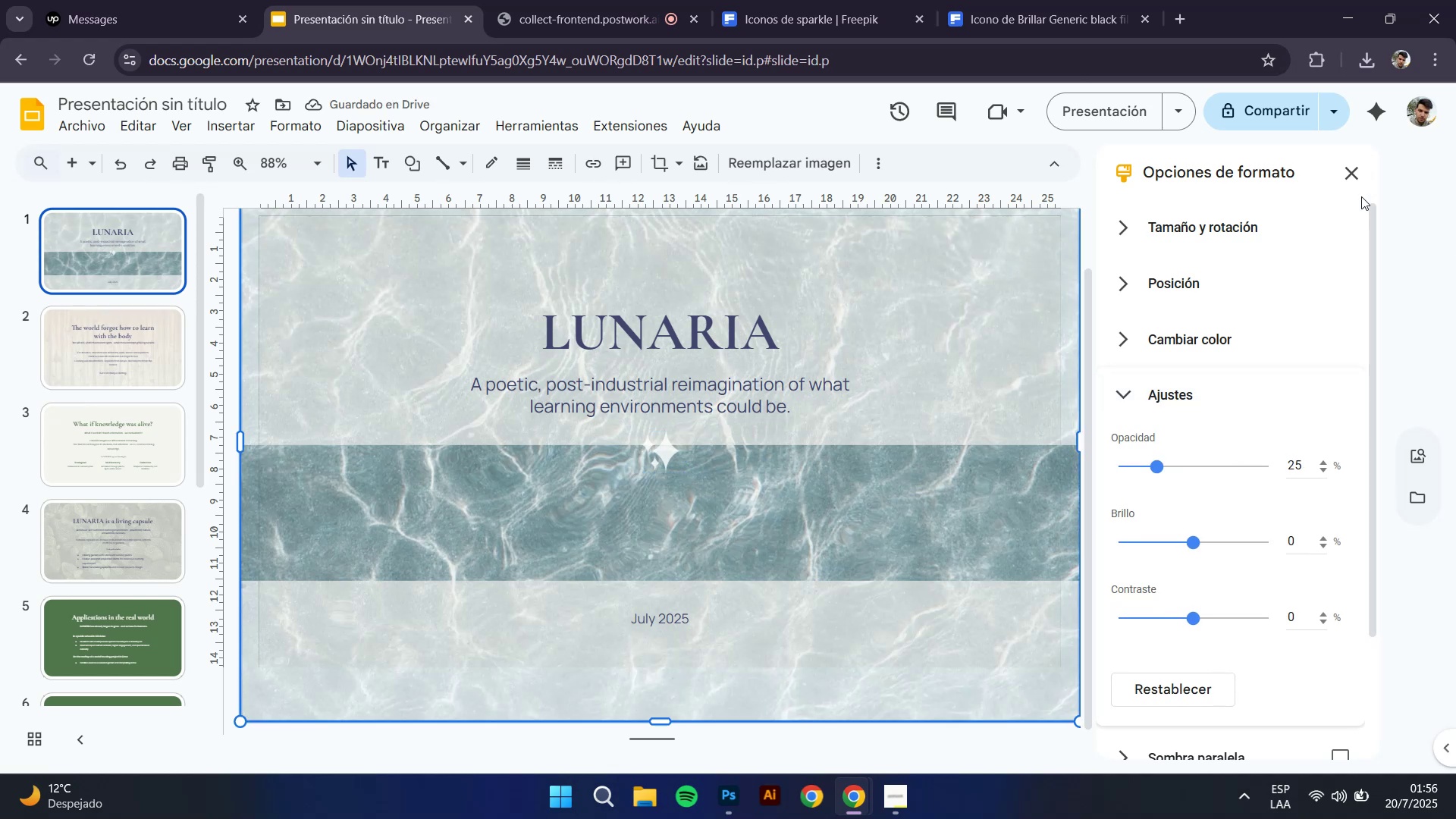 
left_click([1351, 169])
 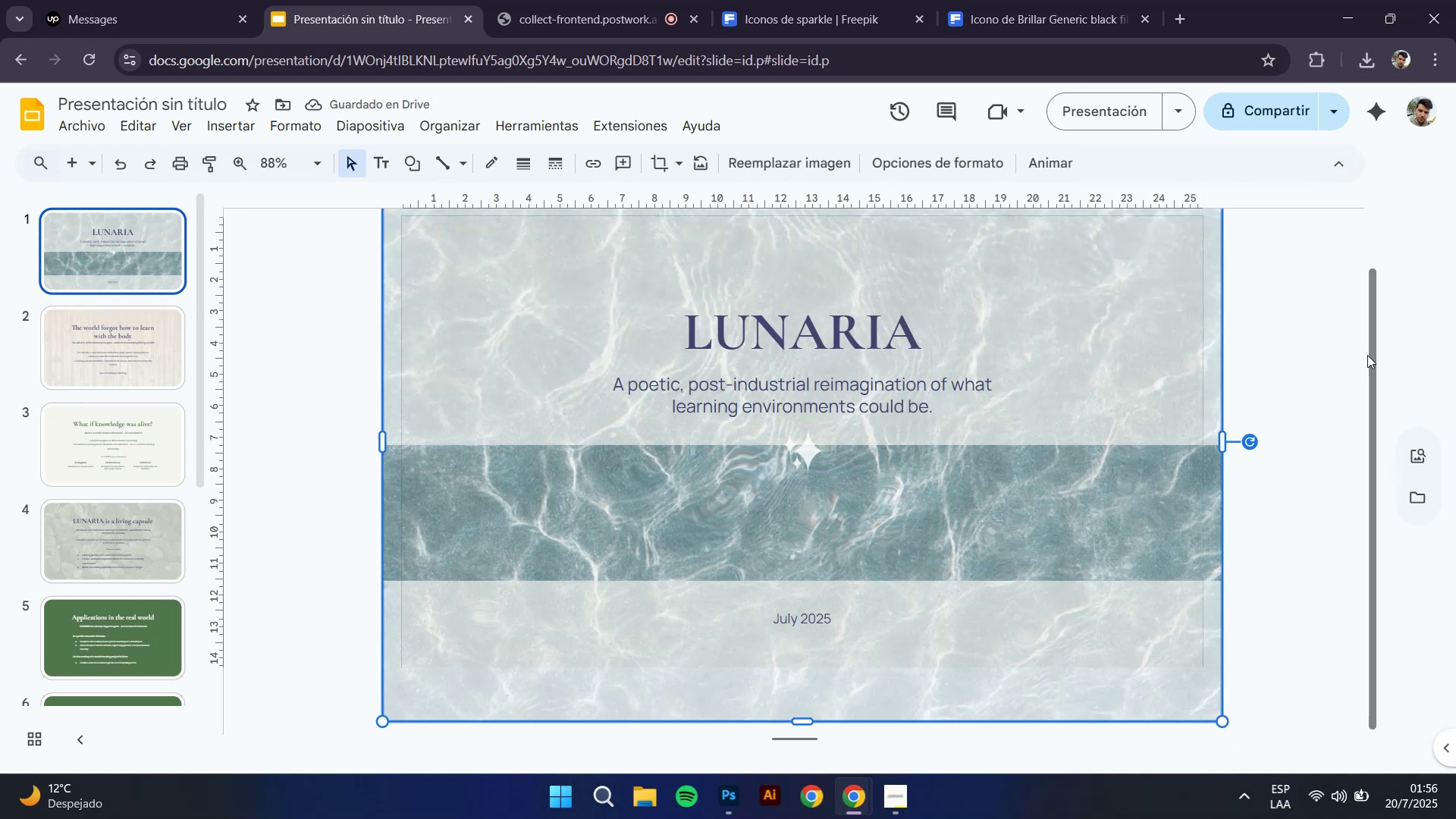 
left_click([1367, 355])
 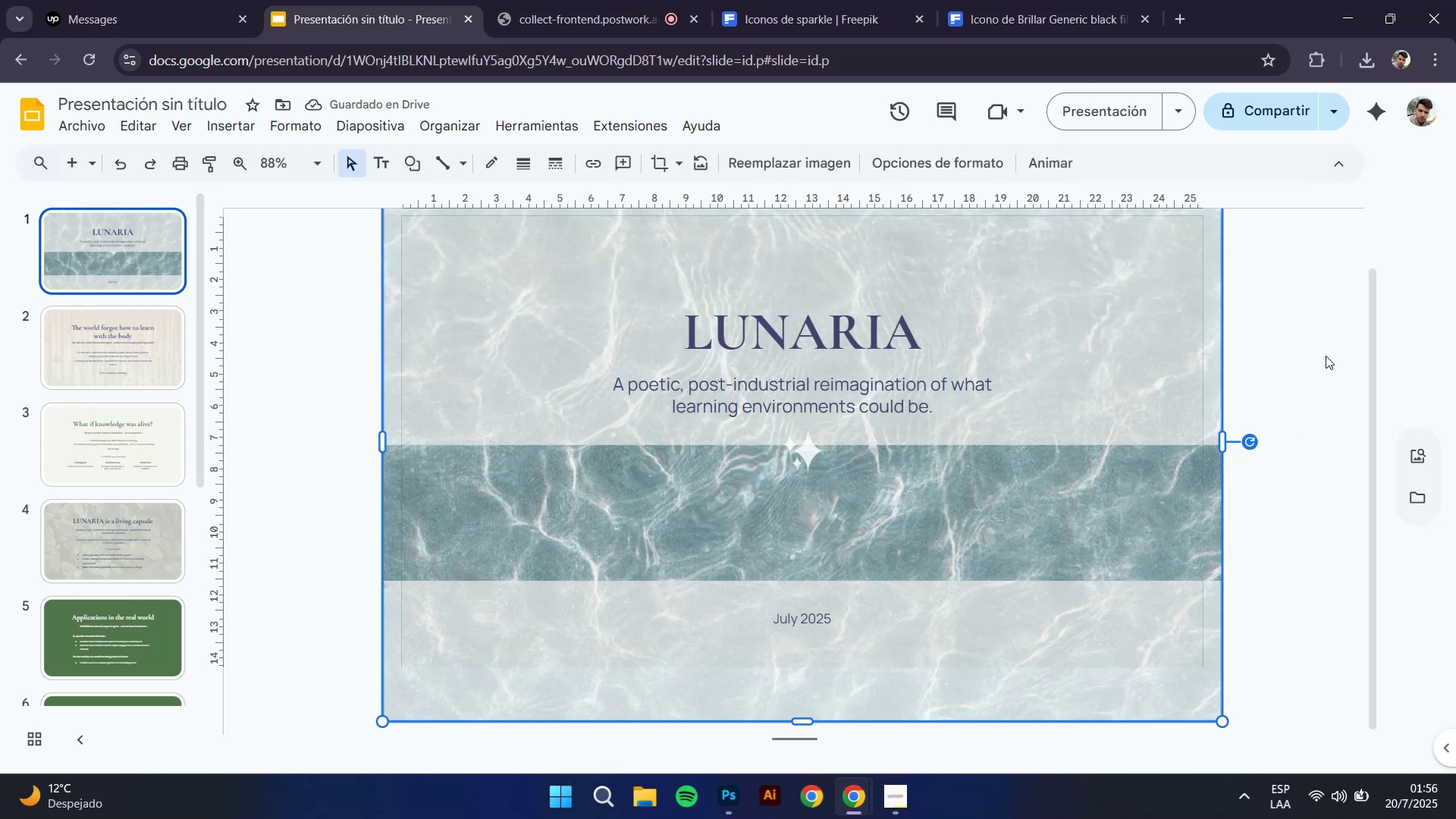 
left_click([1326, 356])
 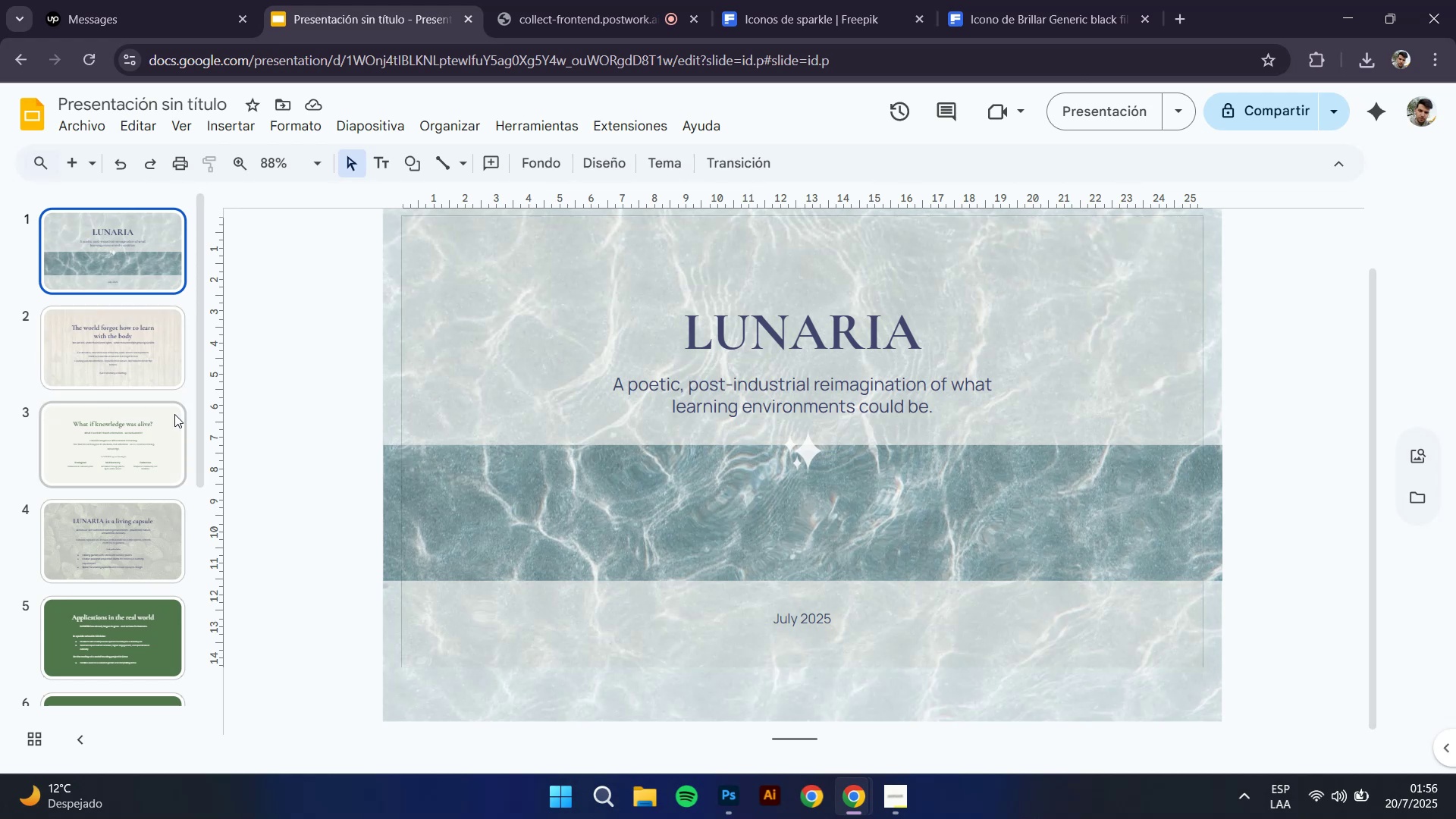 
left_click([116, 356])
 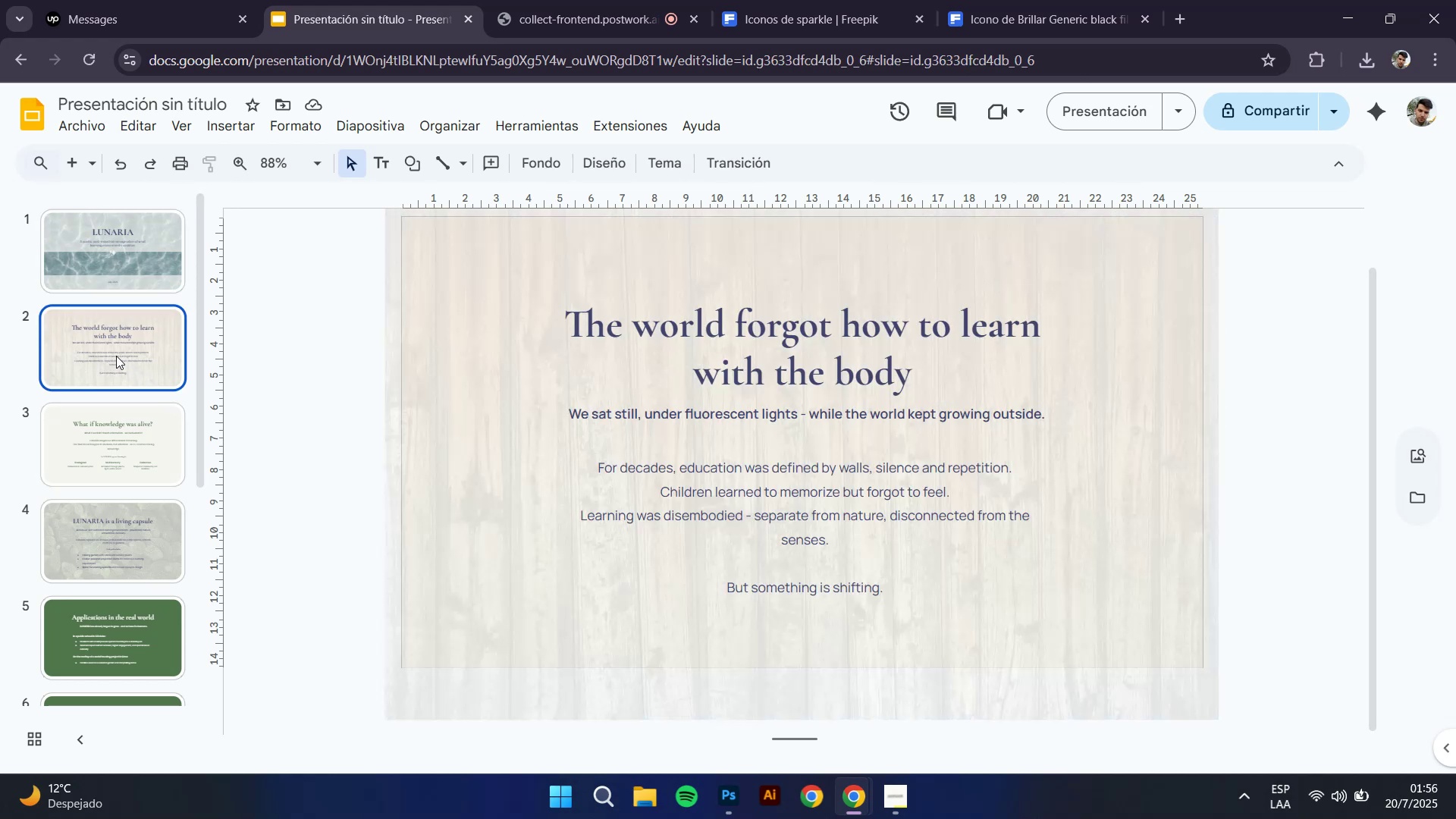 
left_click([148, 256])
 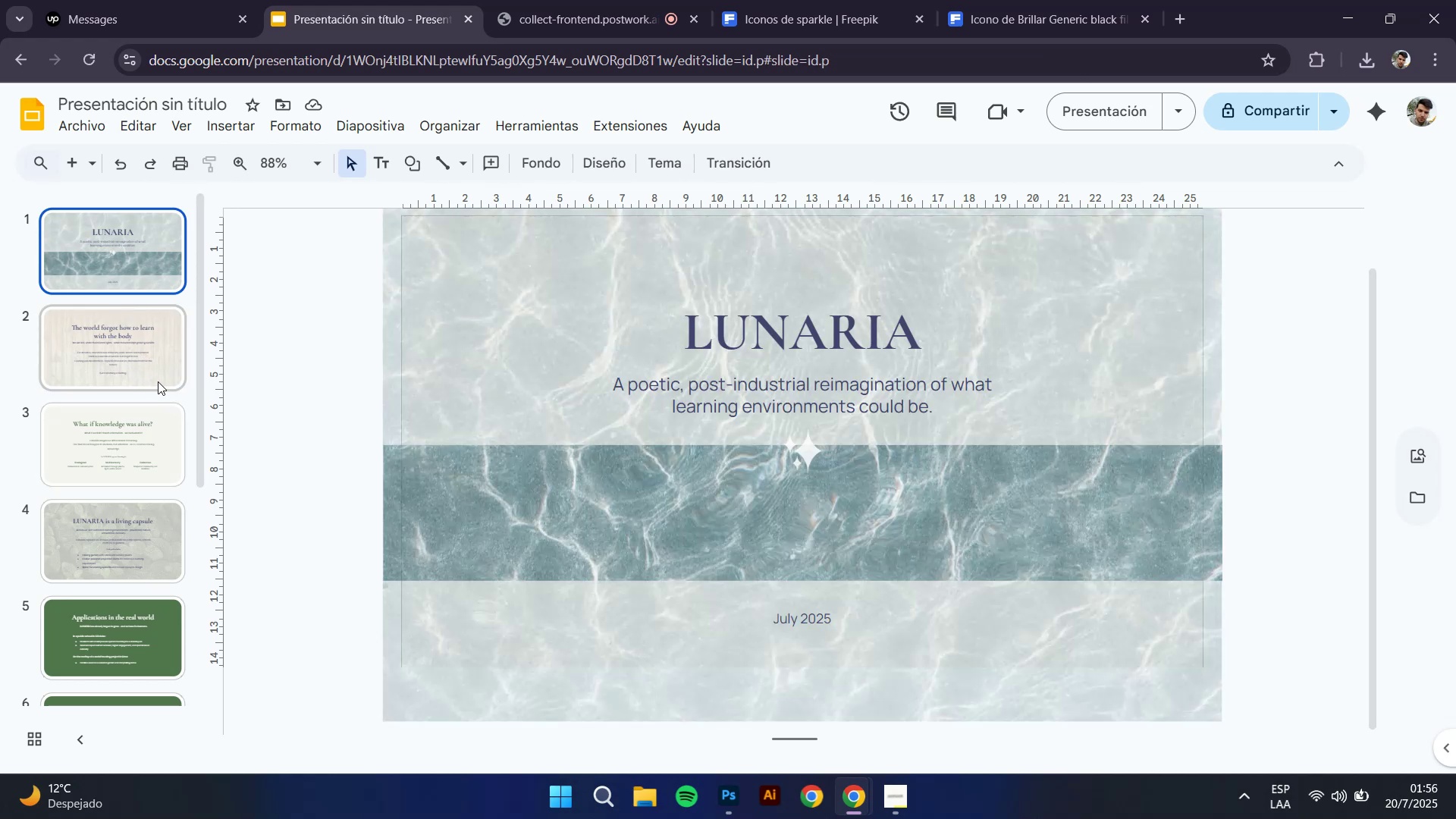 
left_click([161, 384])
 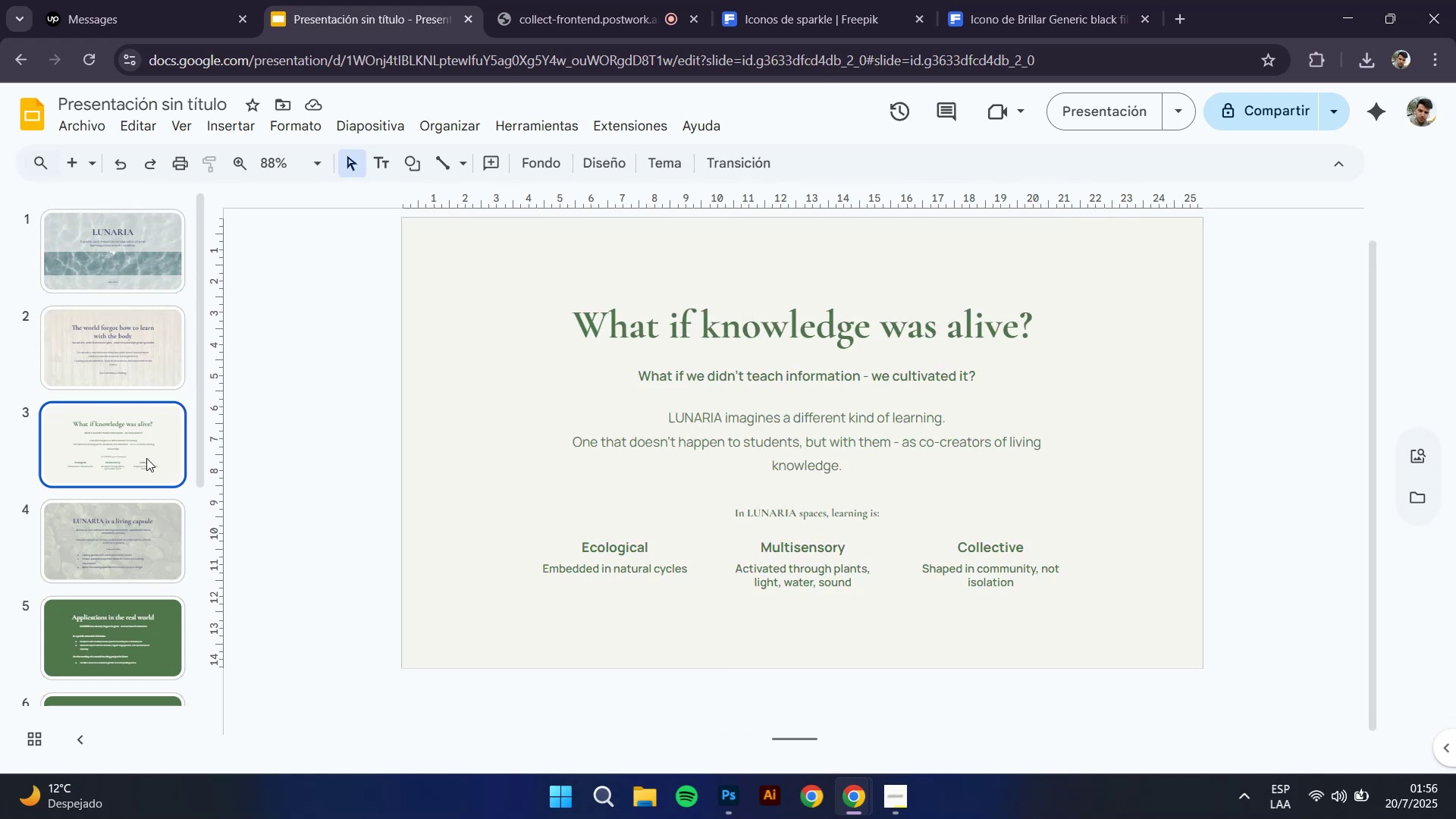 
left_click([146, 458])
 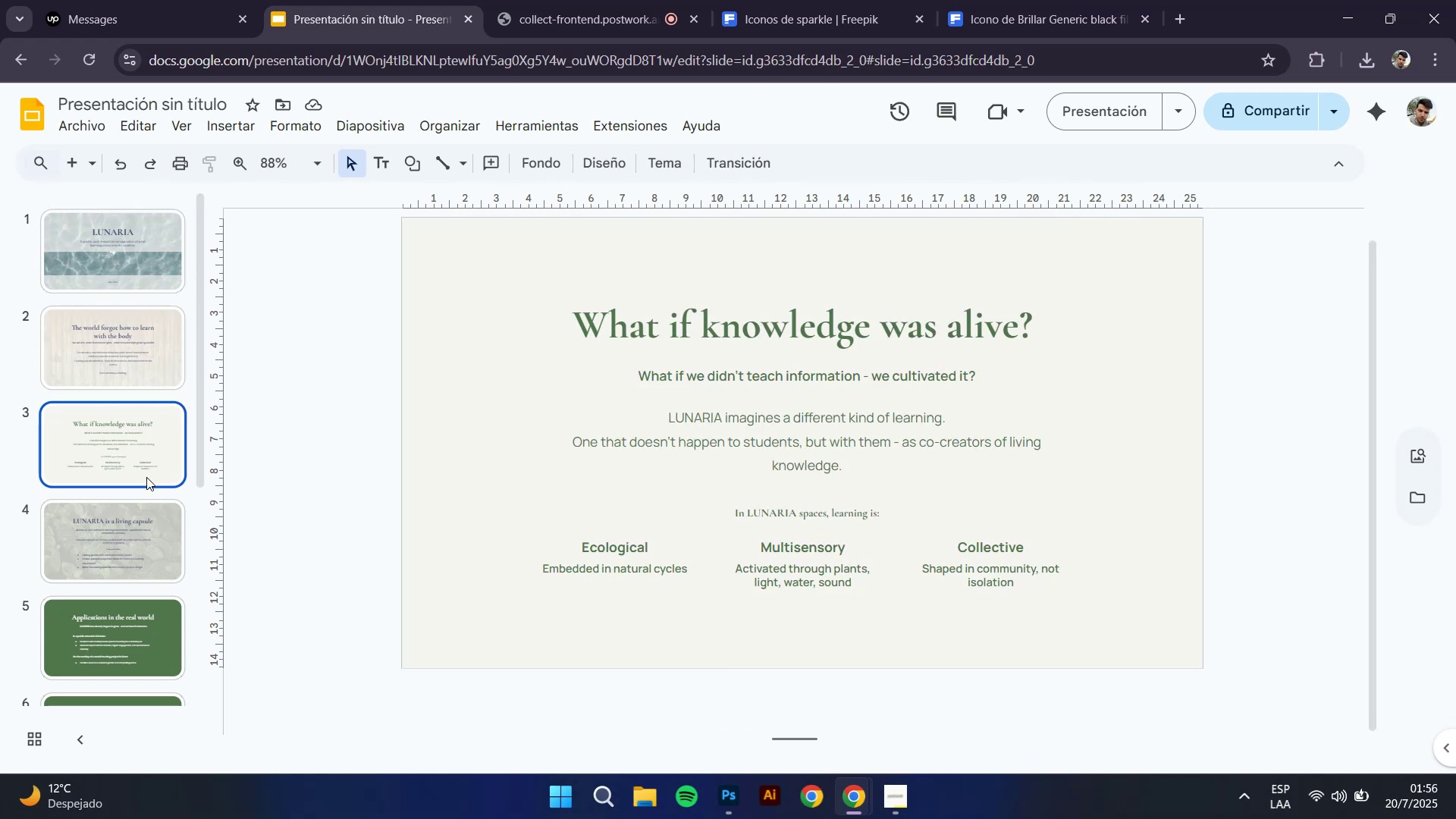 
left_click([142, 527])
 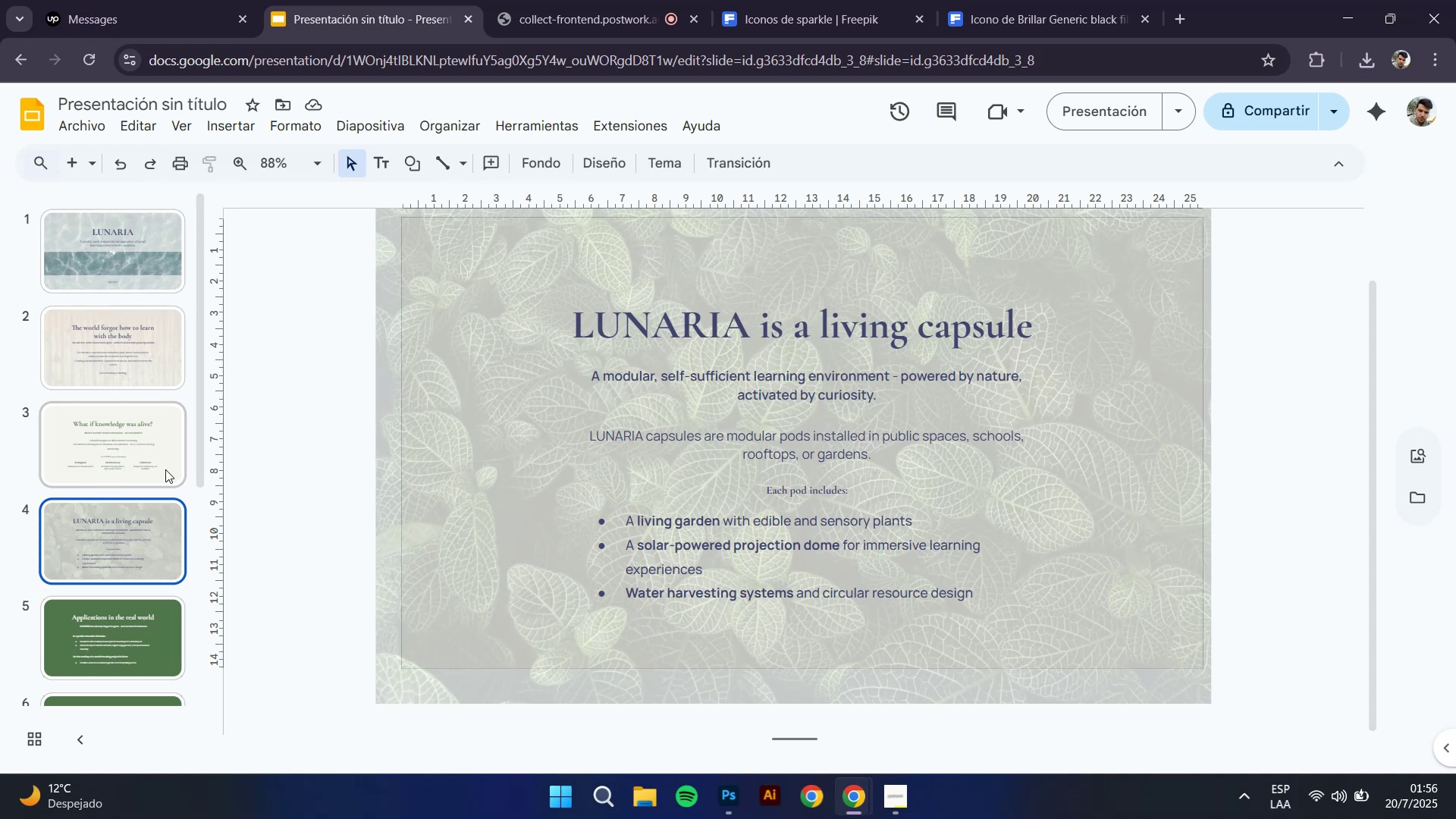 
wait(14.17)
 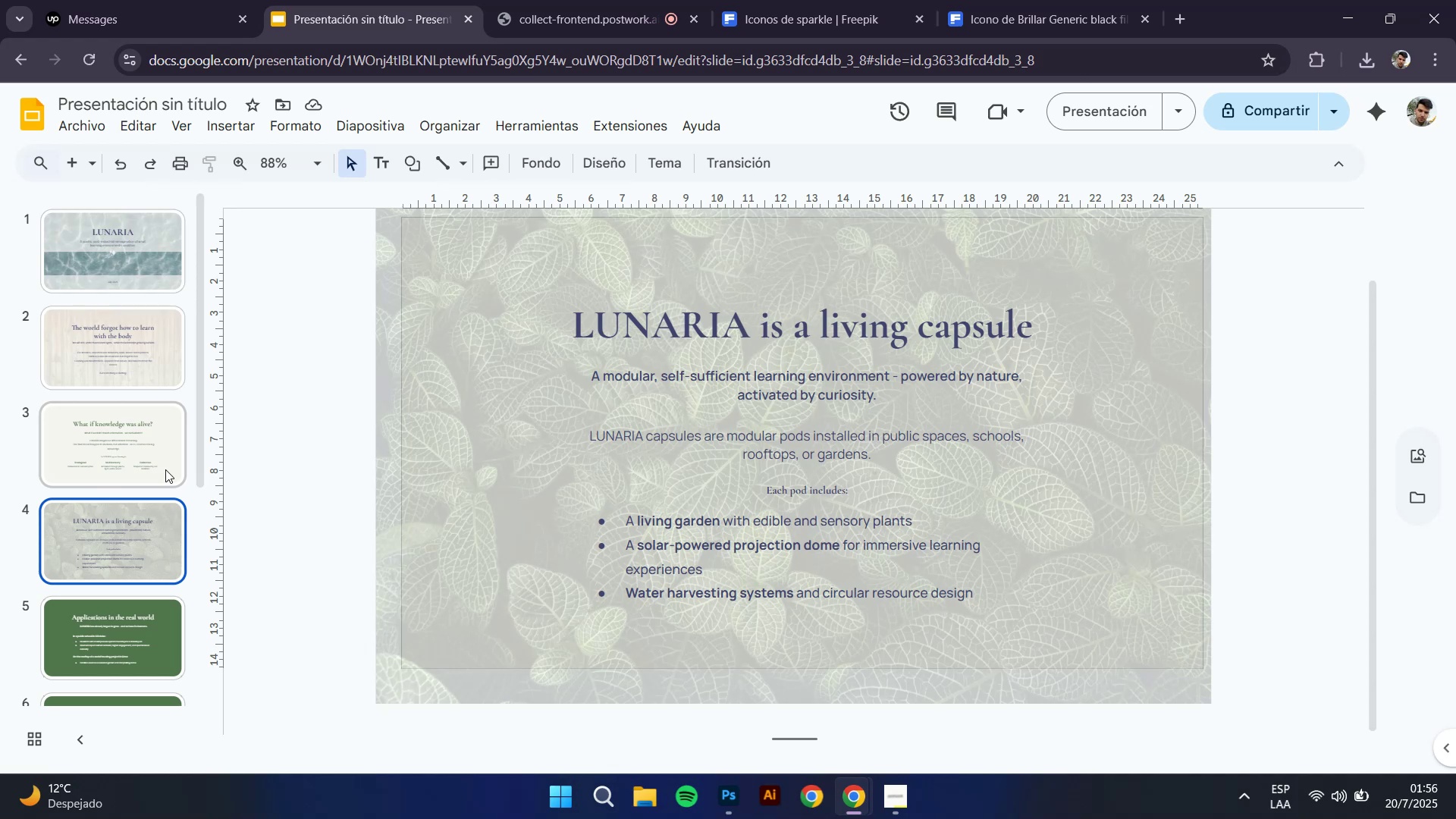 
scroll: coordinate [143, 488], scroll_direction: down, amount: 3.0
 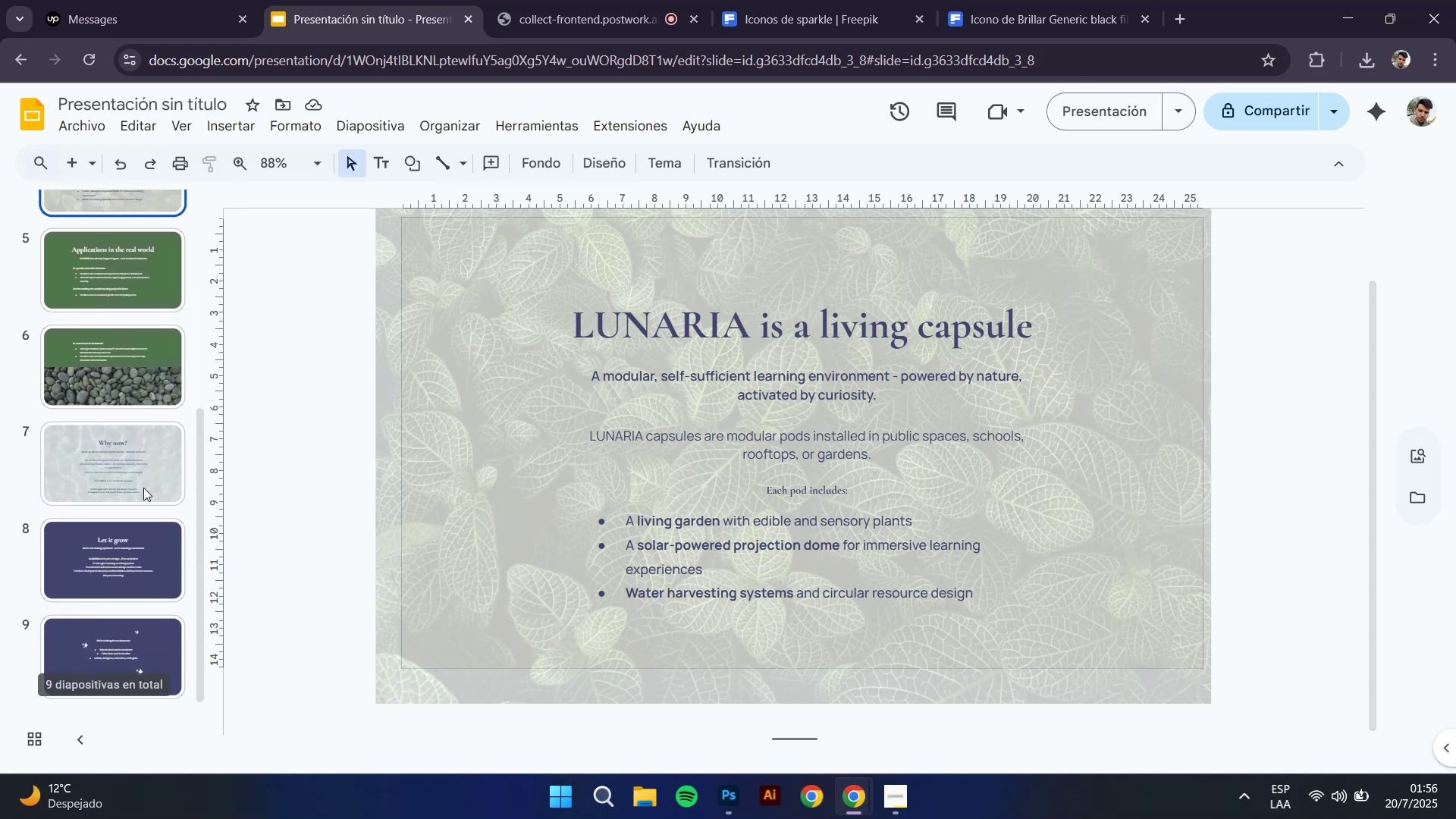 
scroll: coordinate [143, 488], scroll_direction: up, amount: 4.0
 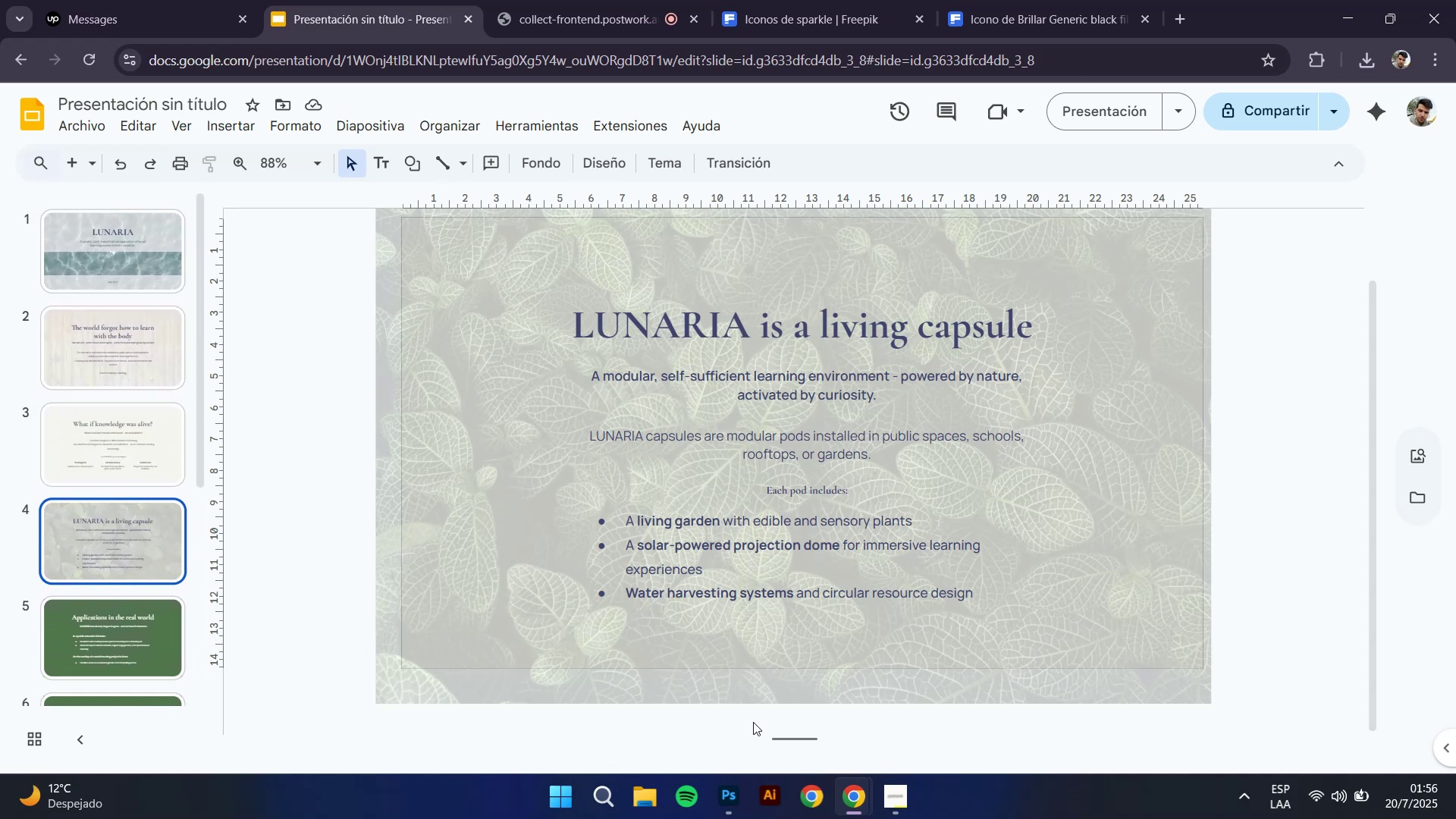 
left_click([733, 793])
 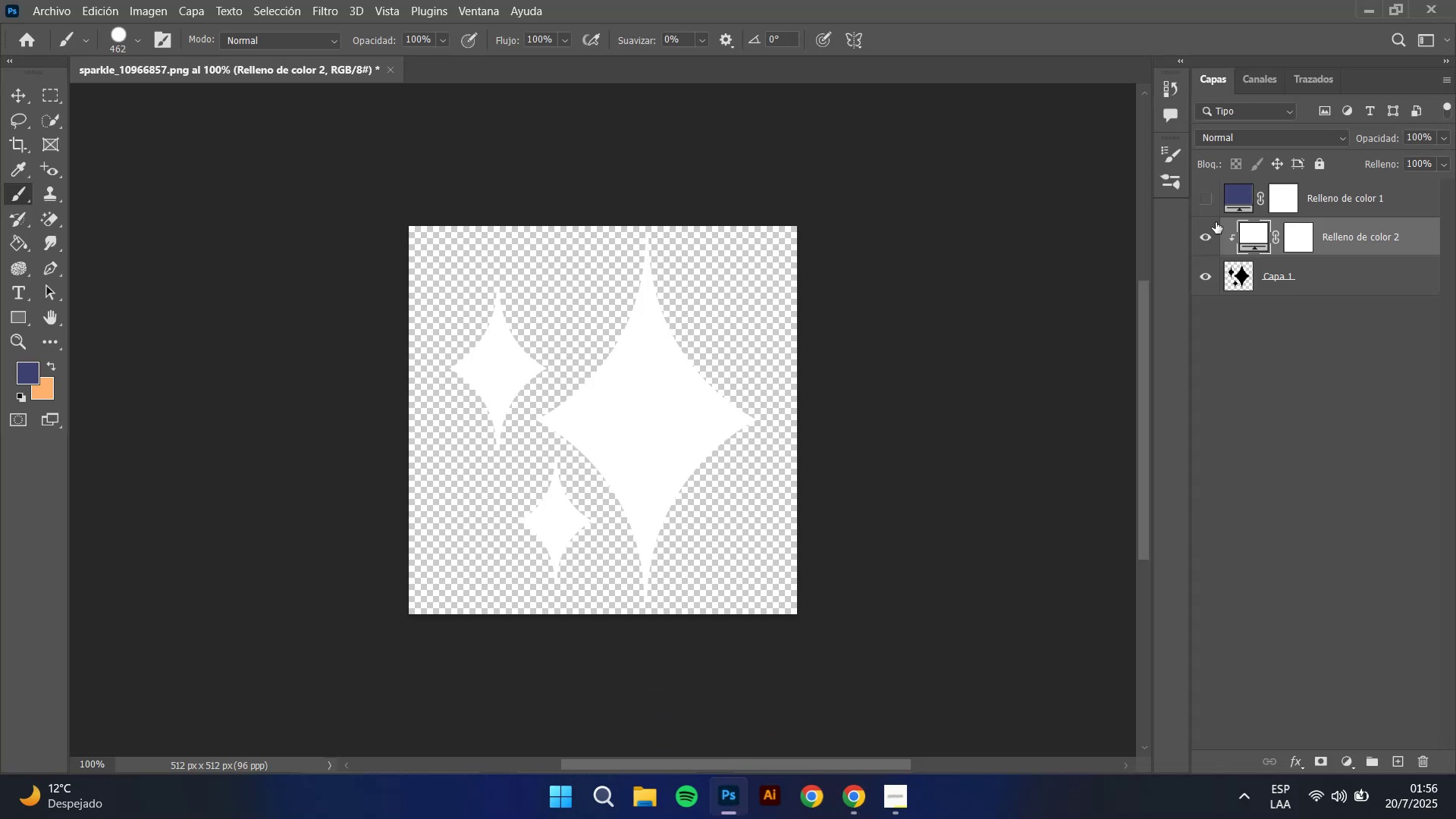 
left_click([1206, 235])
 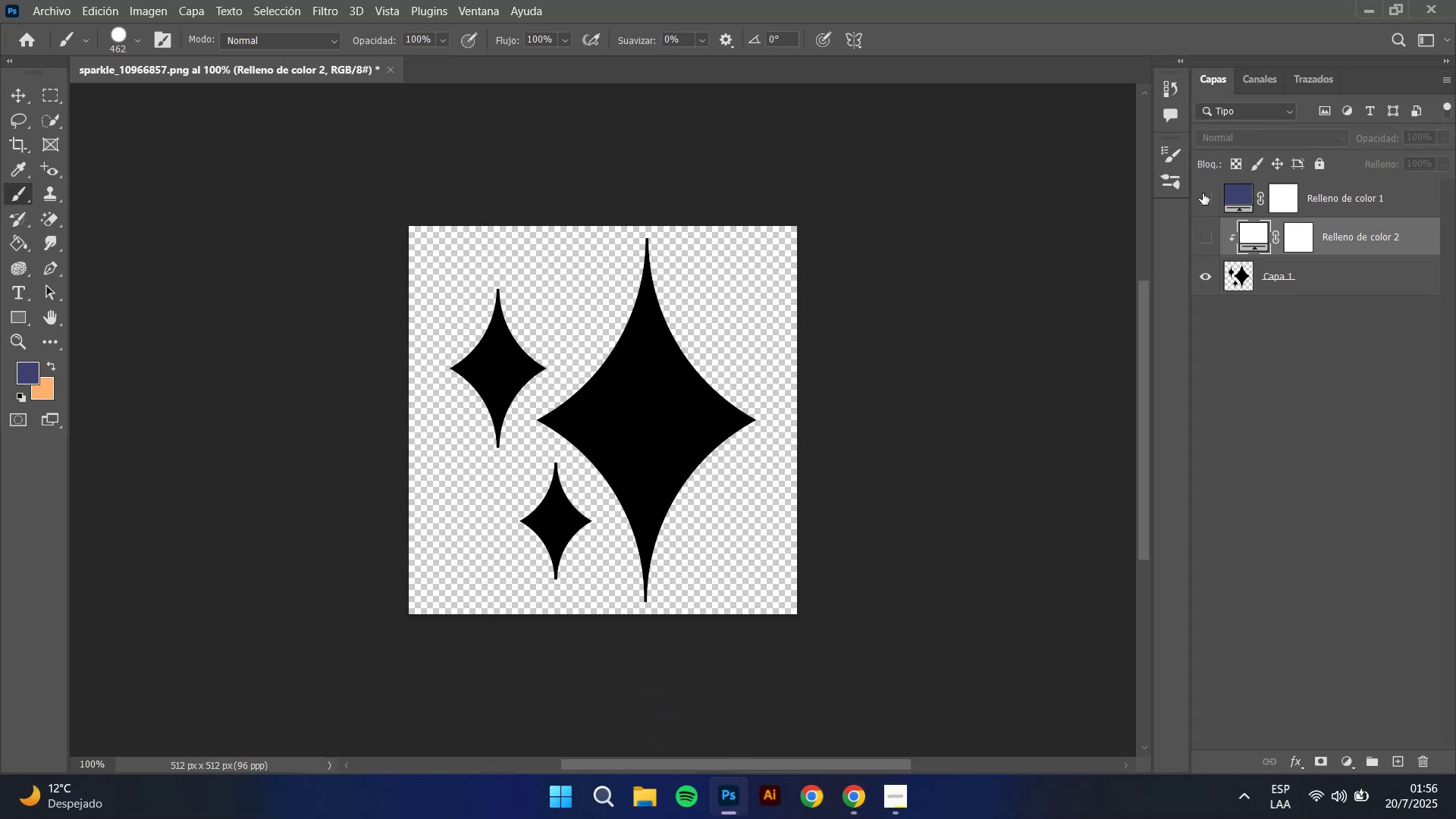 
left_click([1203, 193])
 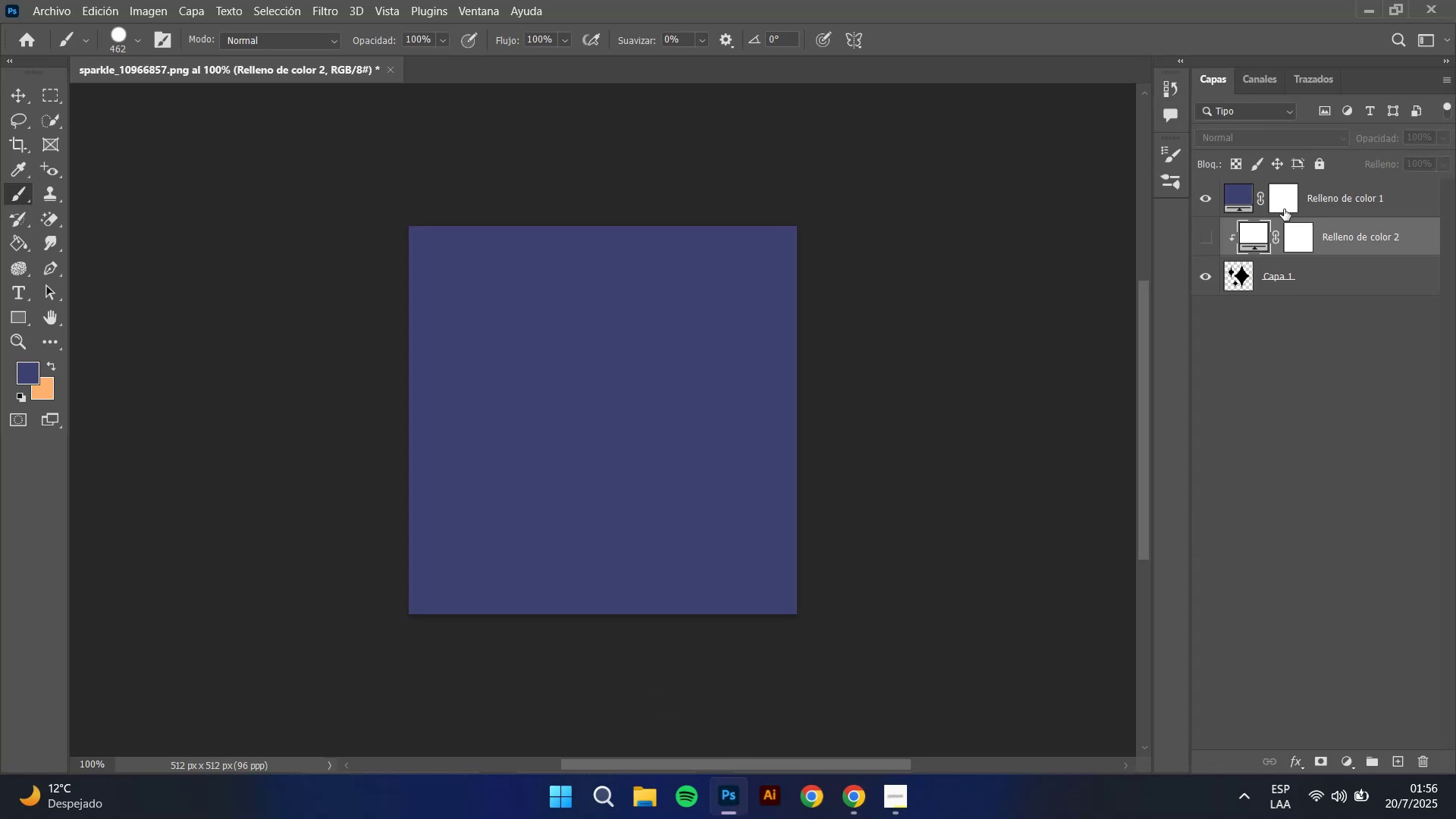 
left_click_drag(start_coordinate=[1303, 201], to_coordinate=[1309, 202])
 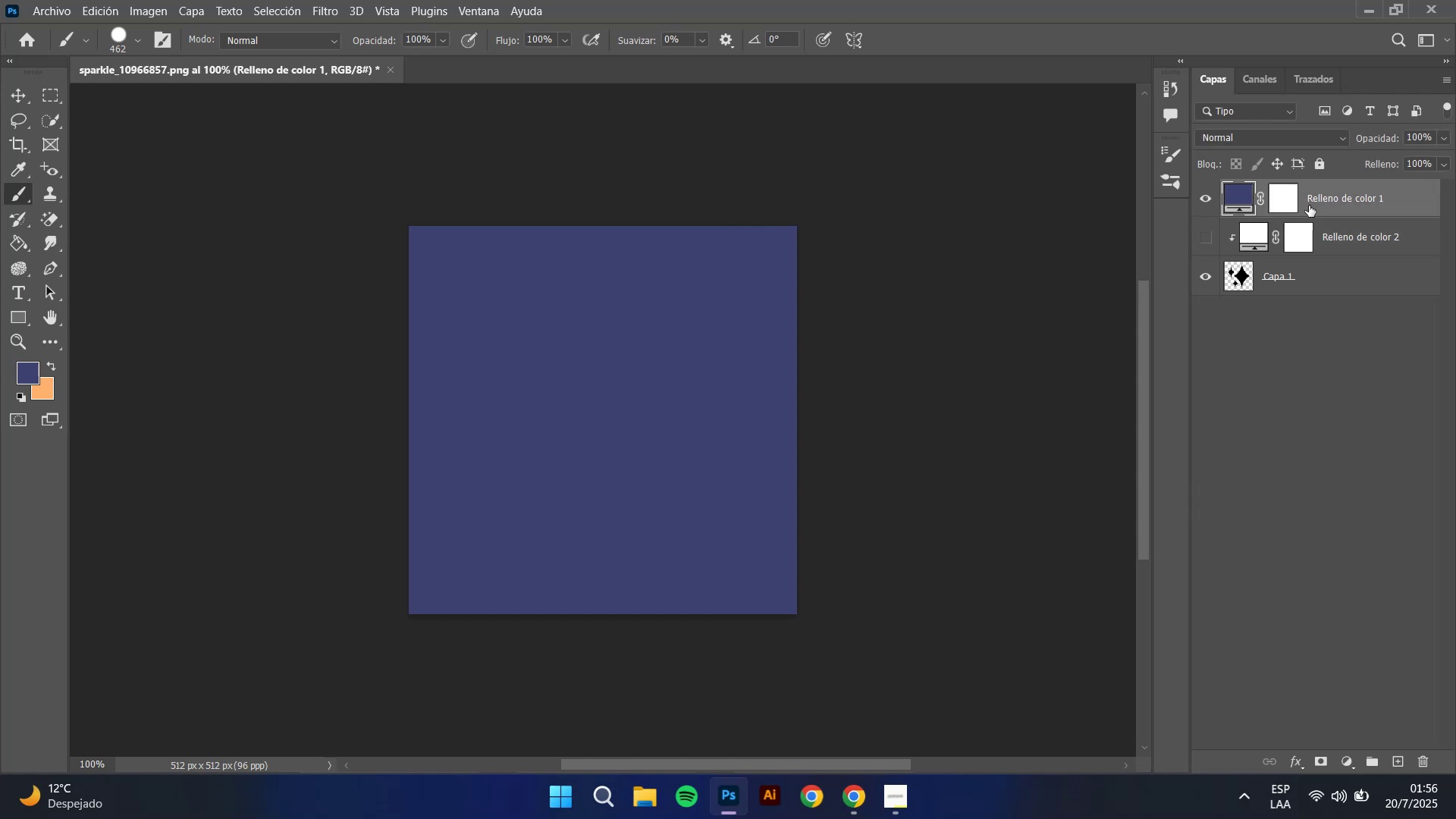 
hold_key(key=AltLeft, duration=0.68)
left_click([1313, 218])
 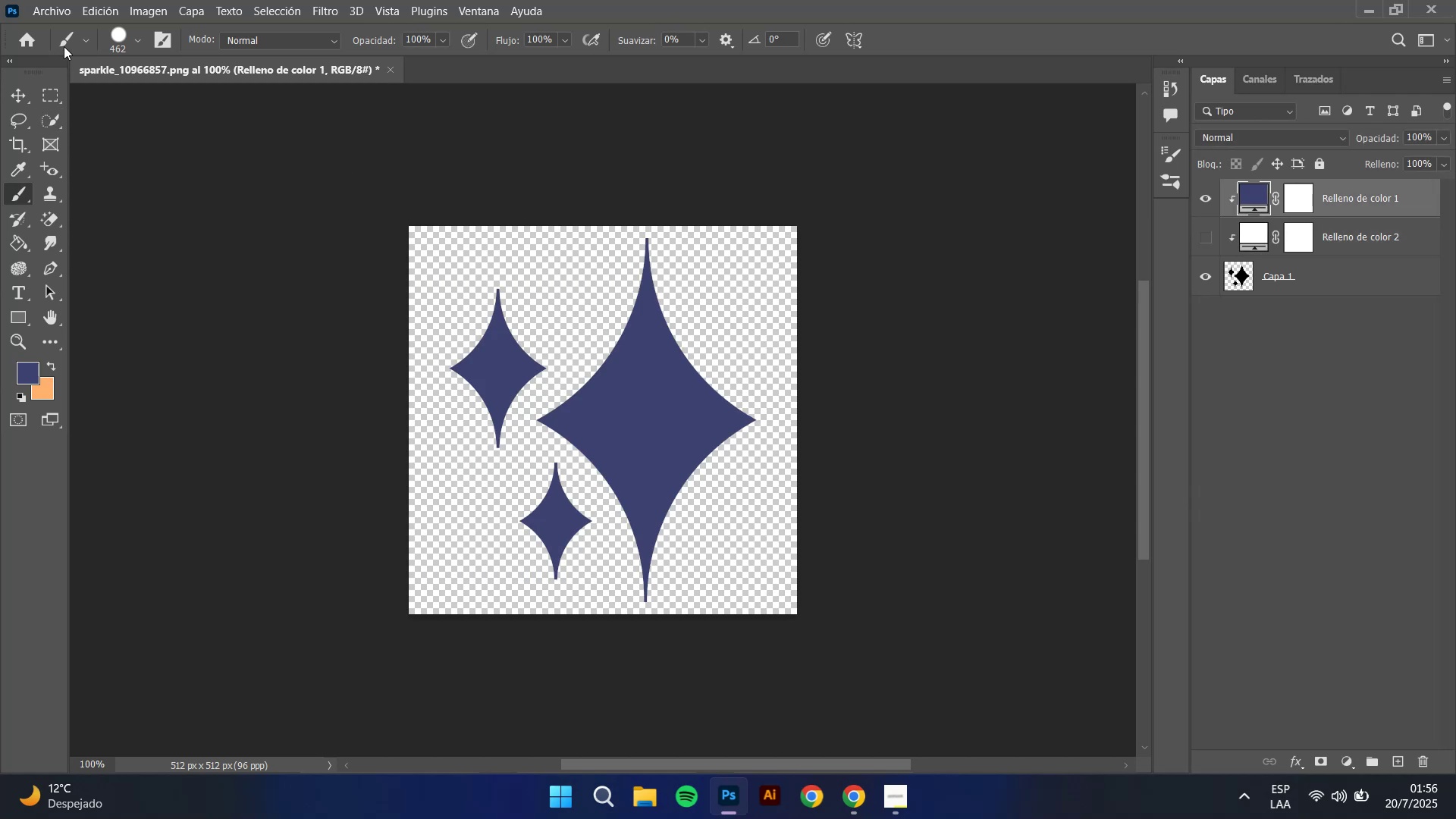 
left_click([69, 16])
 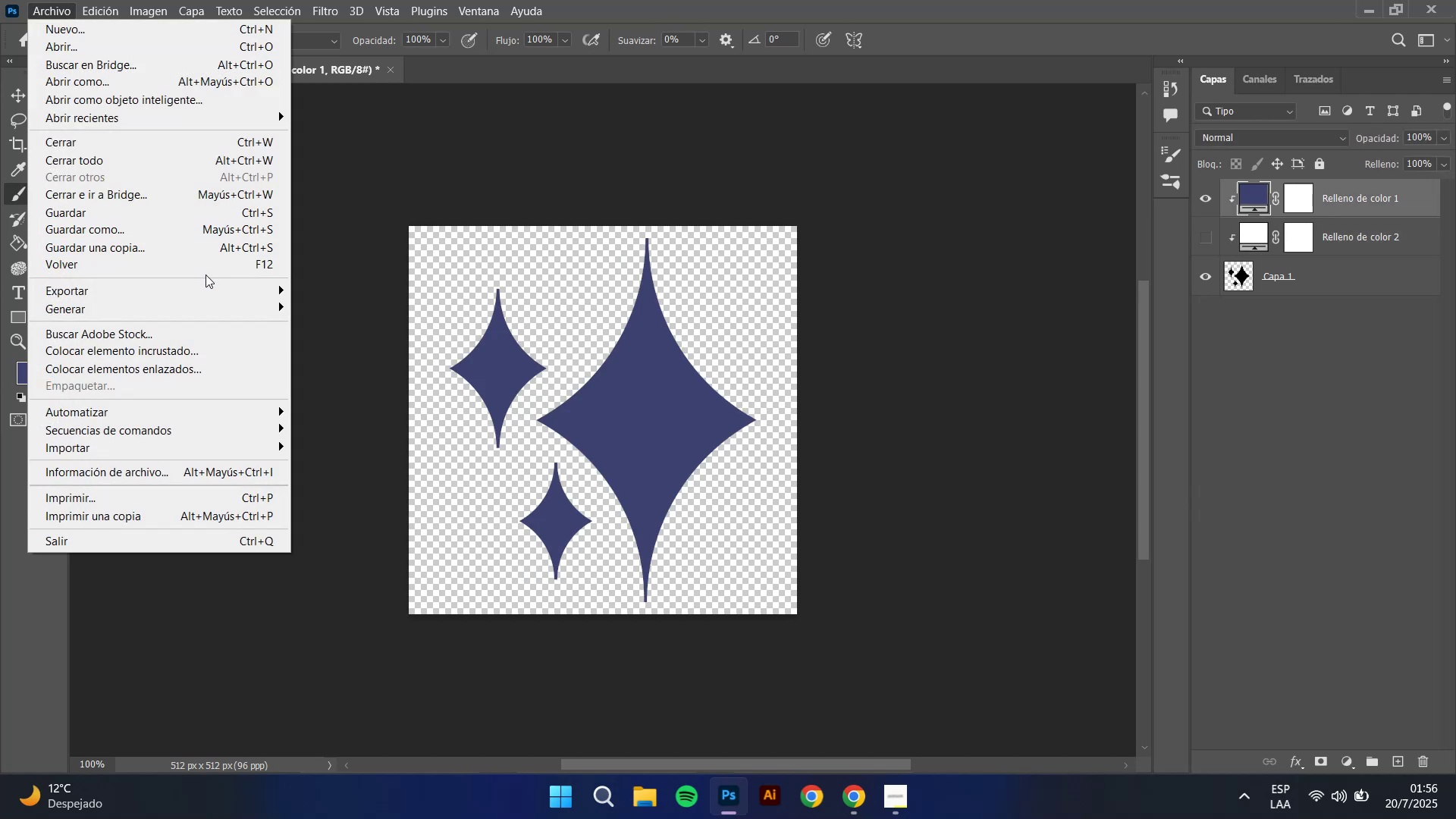 
left_click([208, 288])
 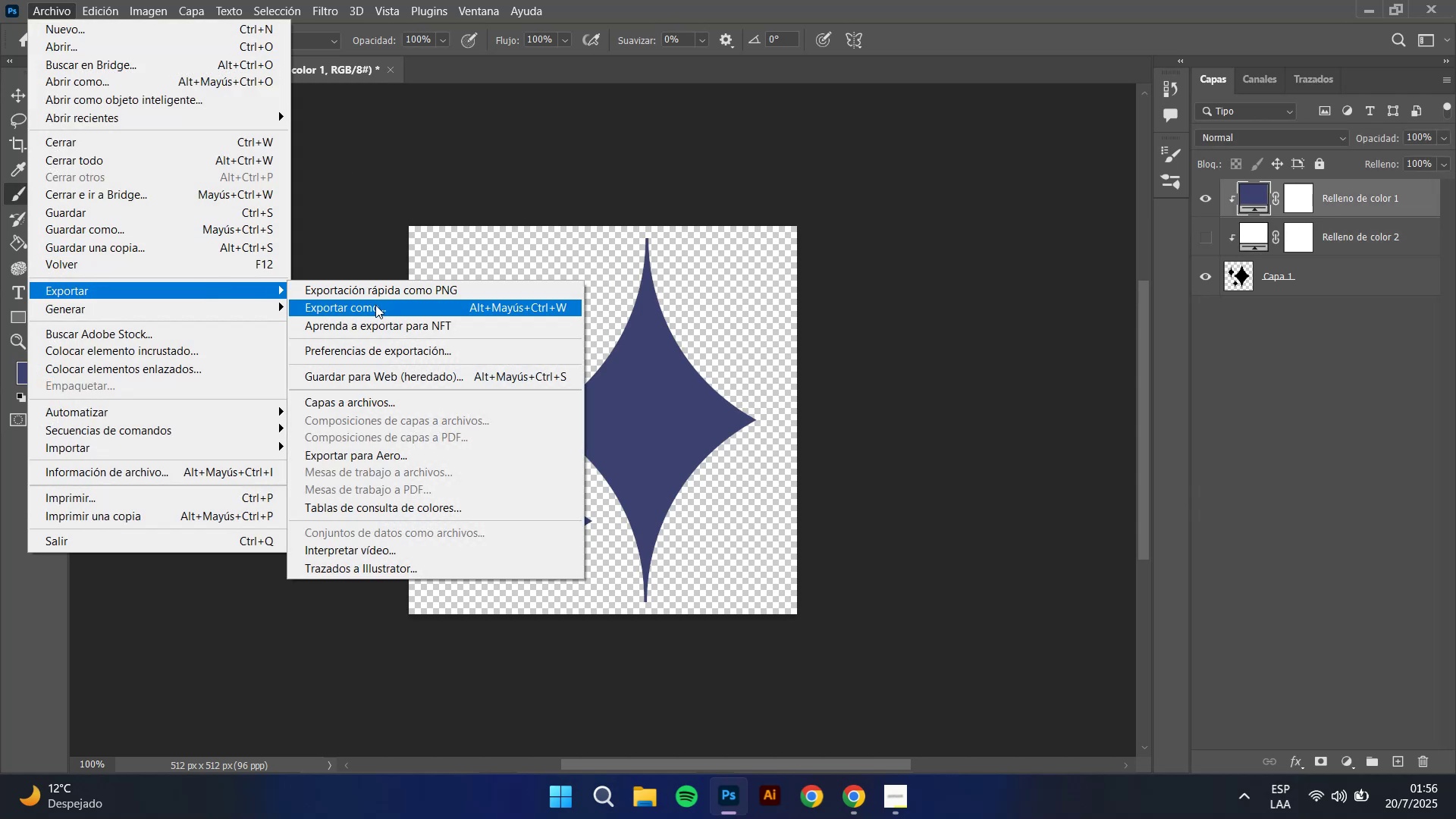 
left_click([377, 308])
 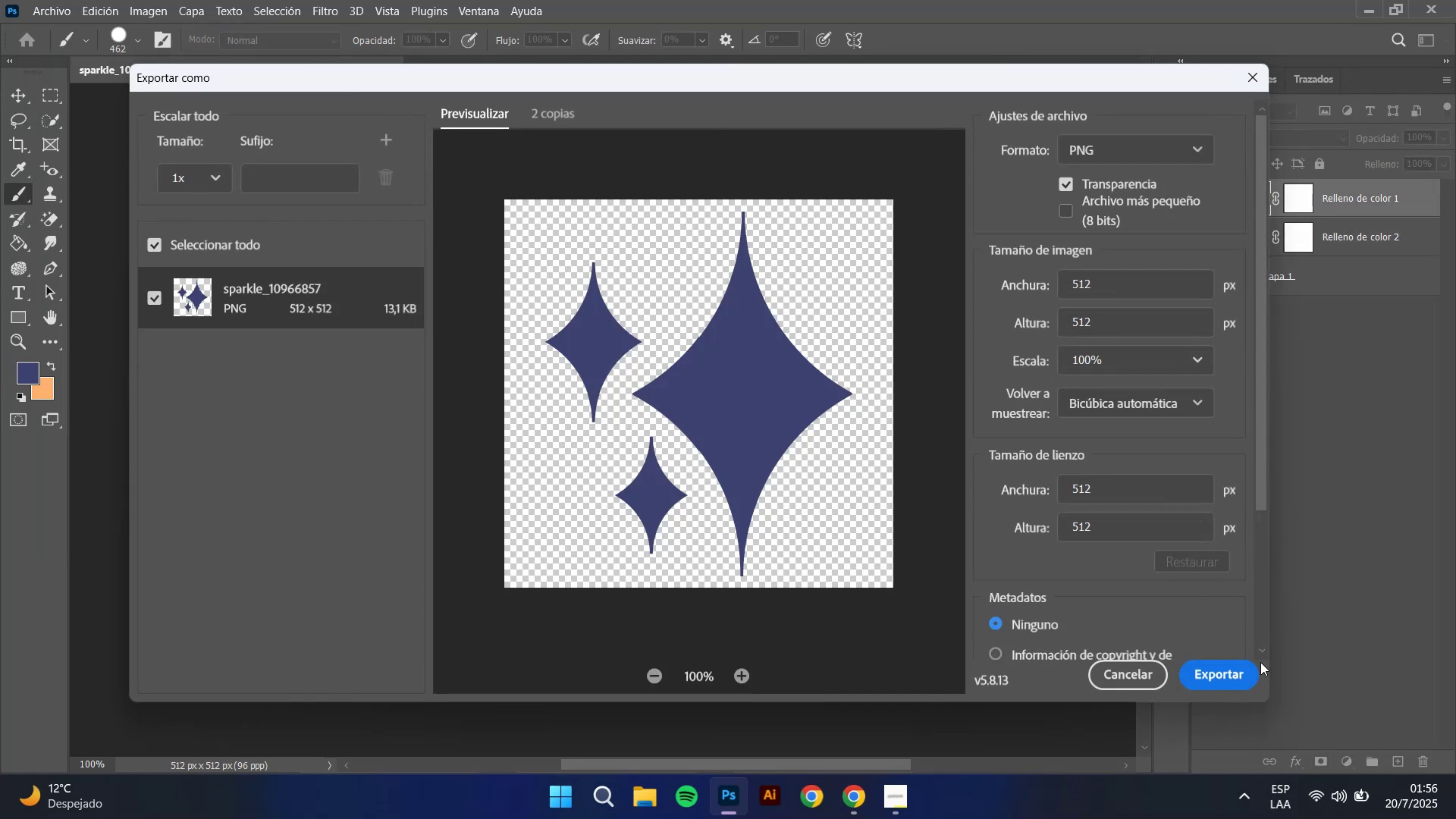 
left_click([1225, 682])
 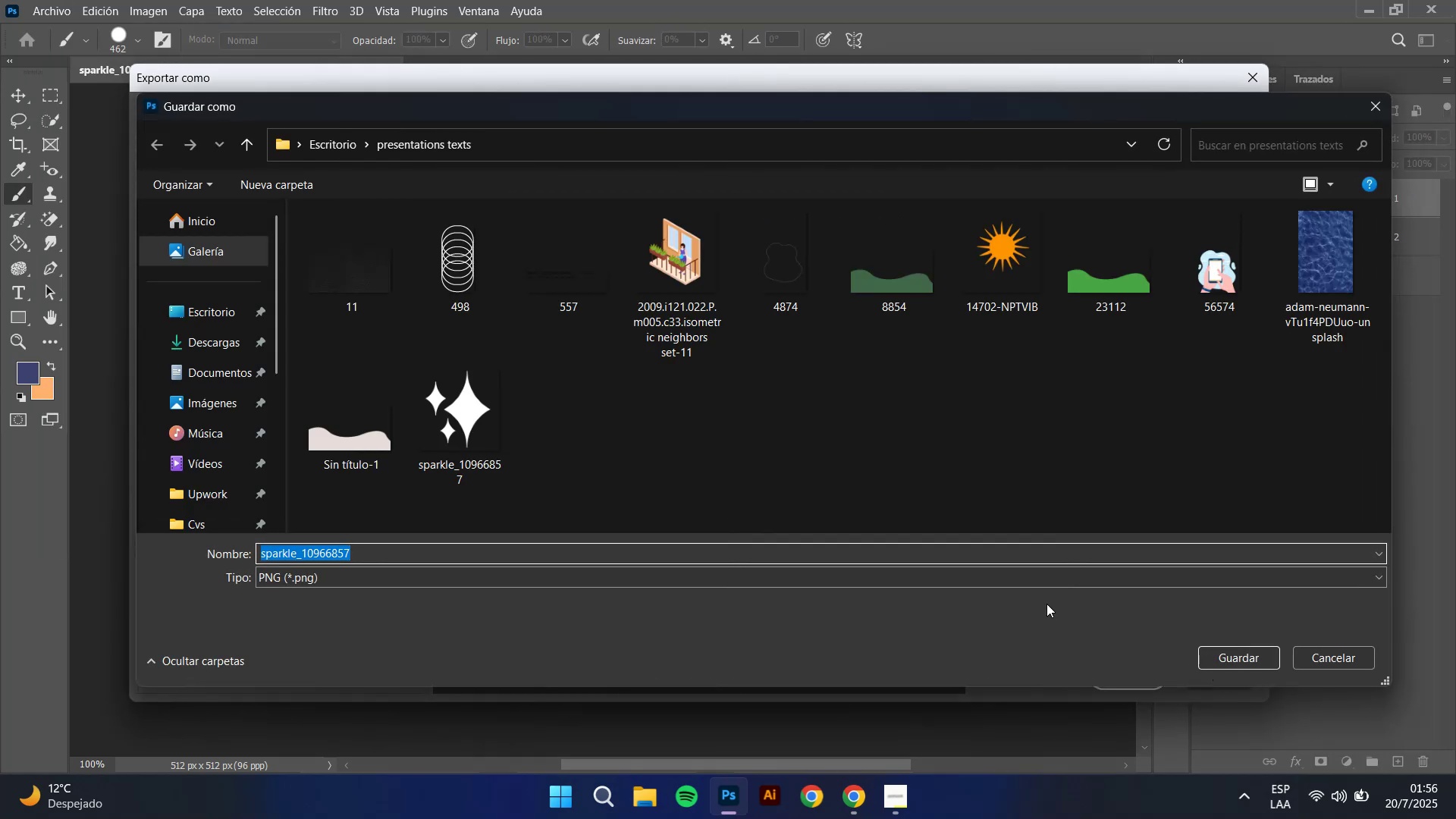 
key(ArrowRight)
 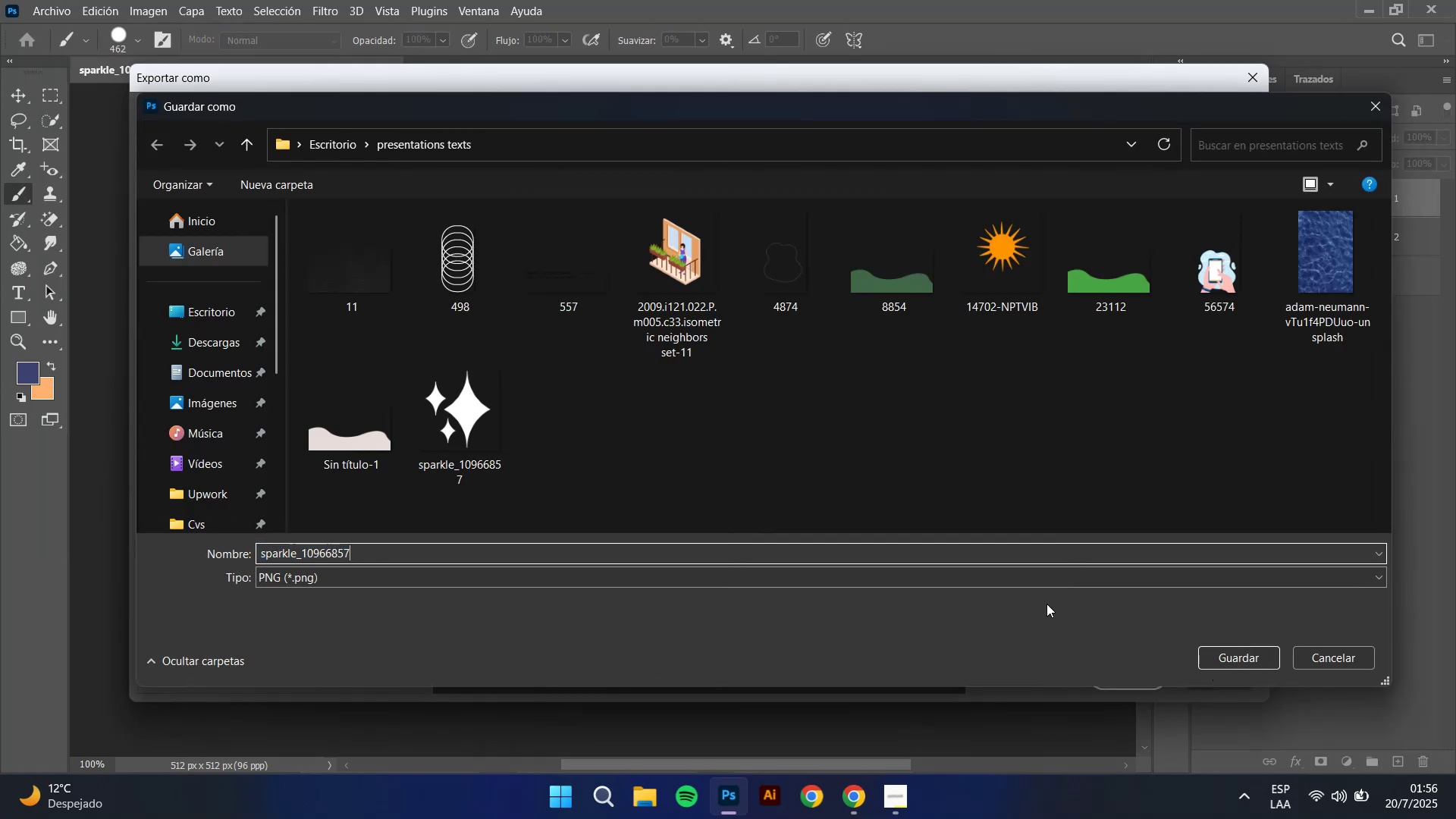 
key(Numpad2)
 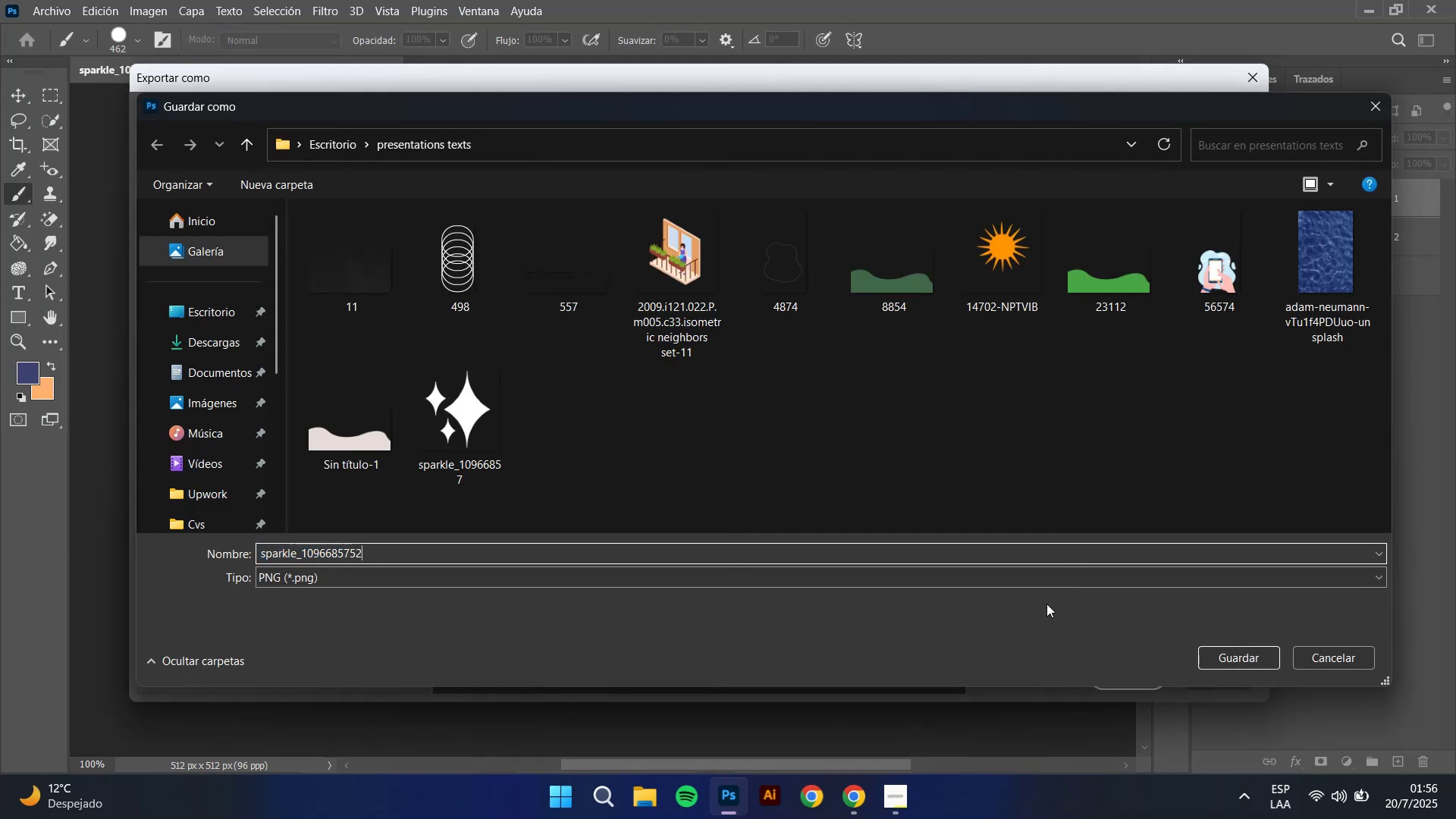 
key(Numpad5)
 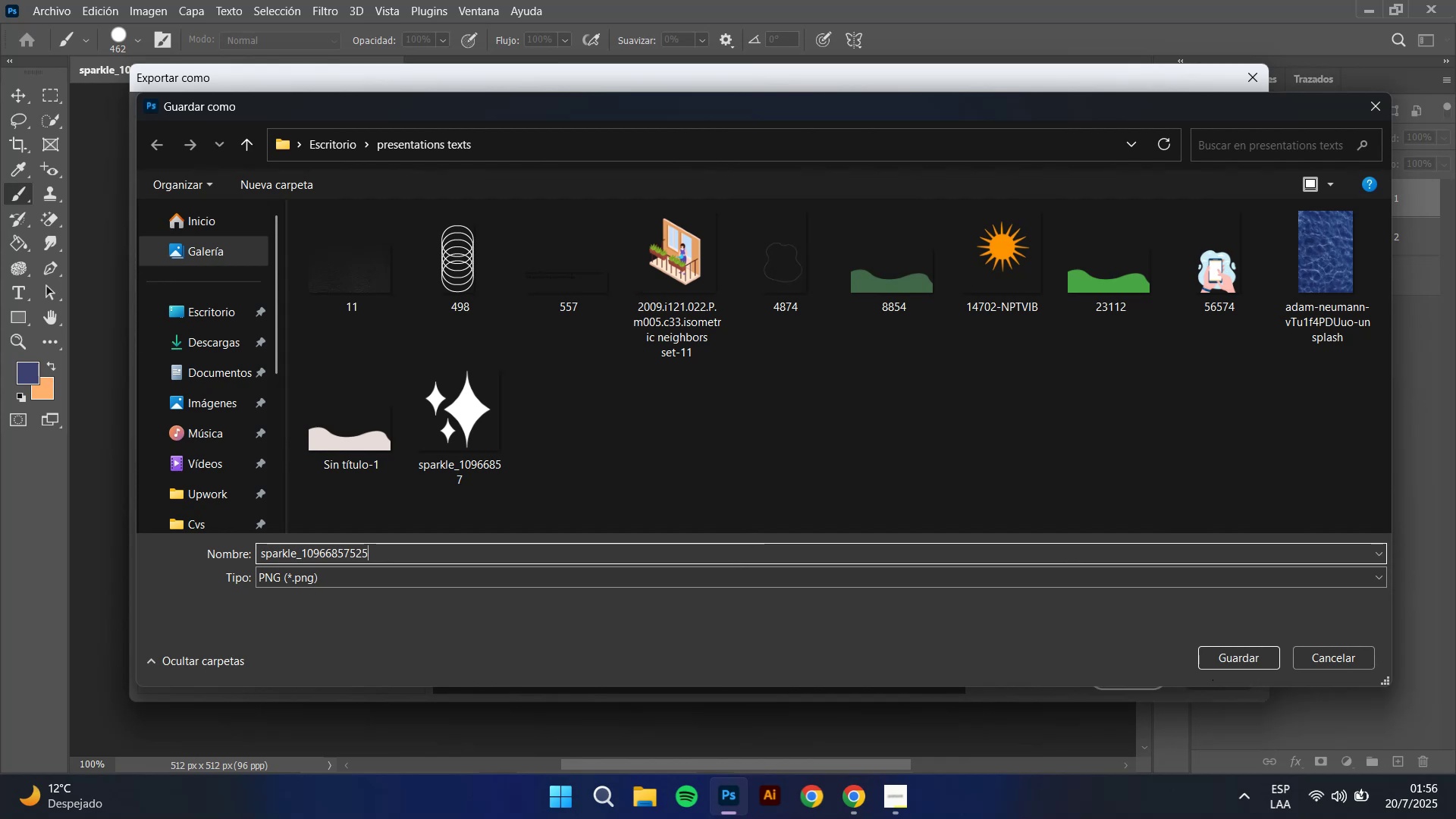 
key(Numpad5)
 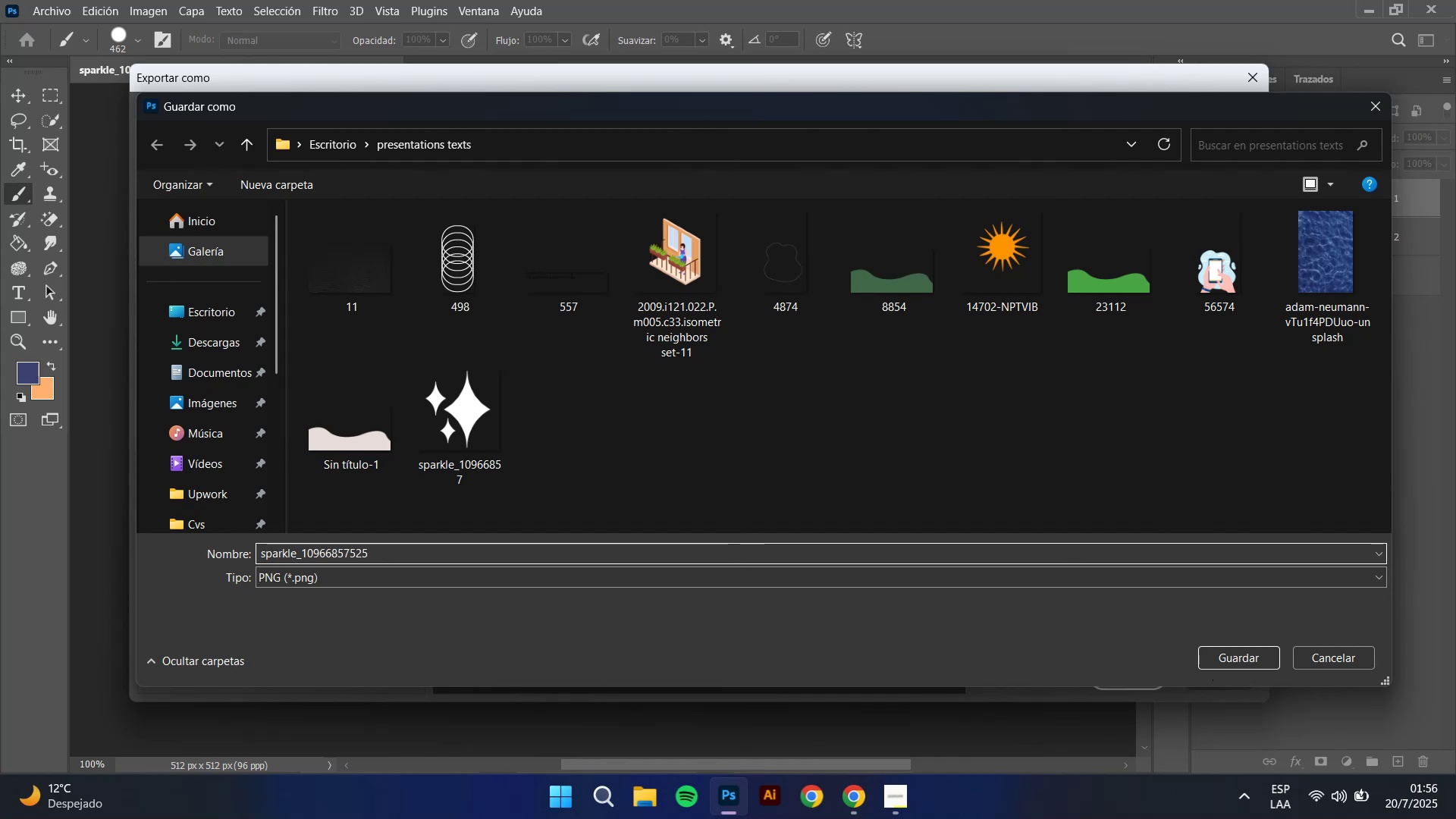 
key(Enter)
 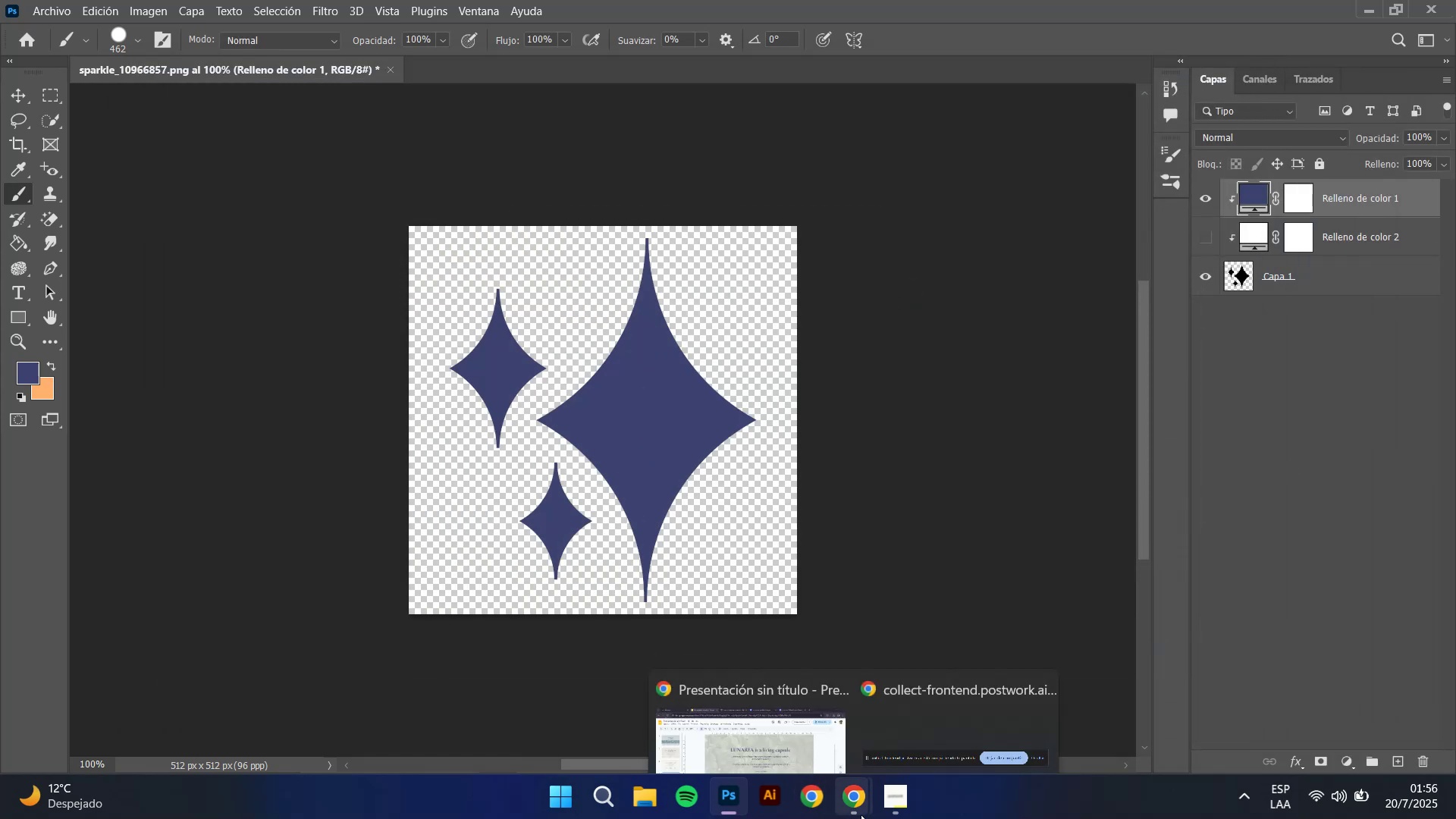 
left_click([780, 707])
 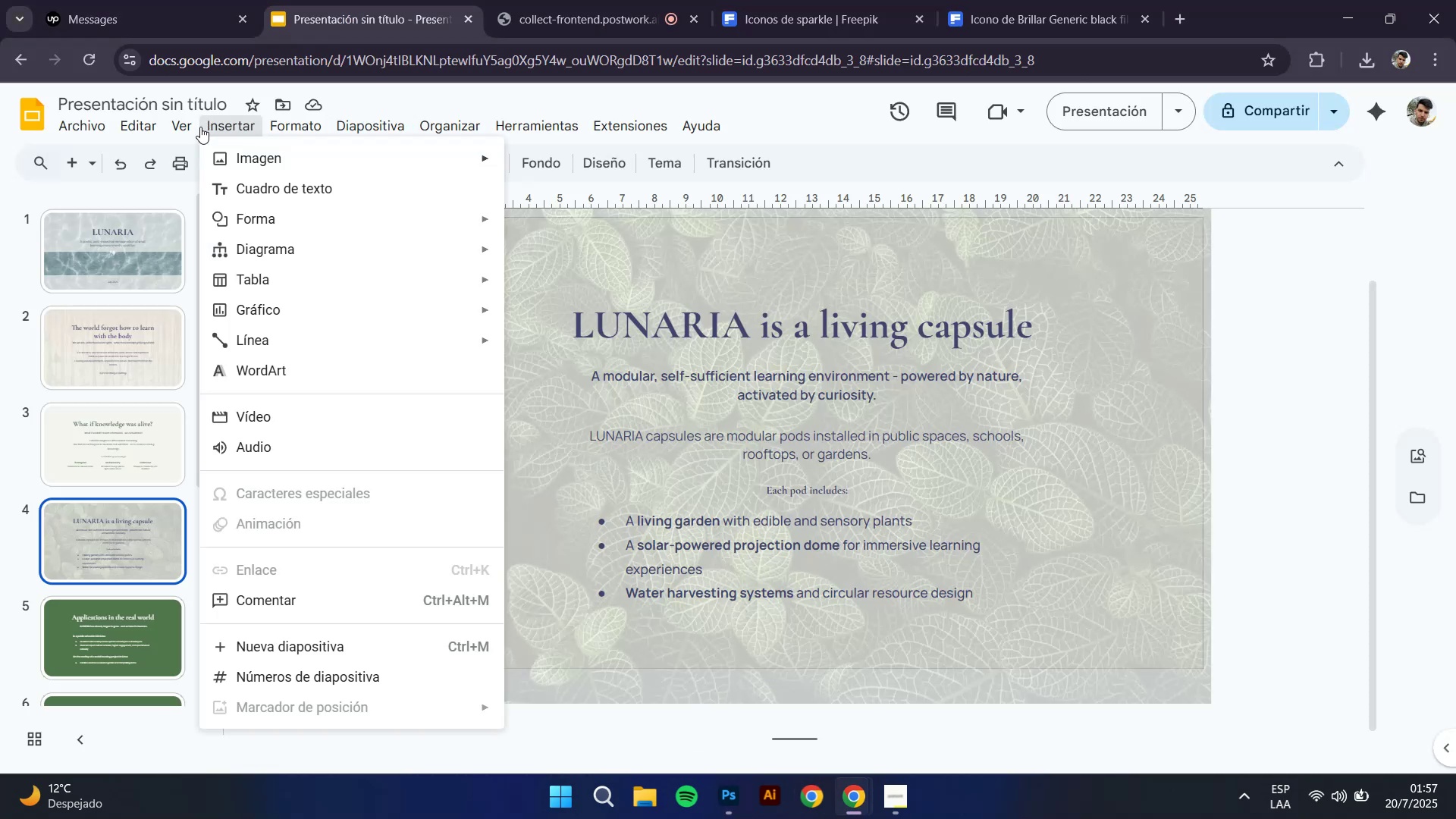 
left_click([262, 155])
 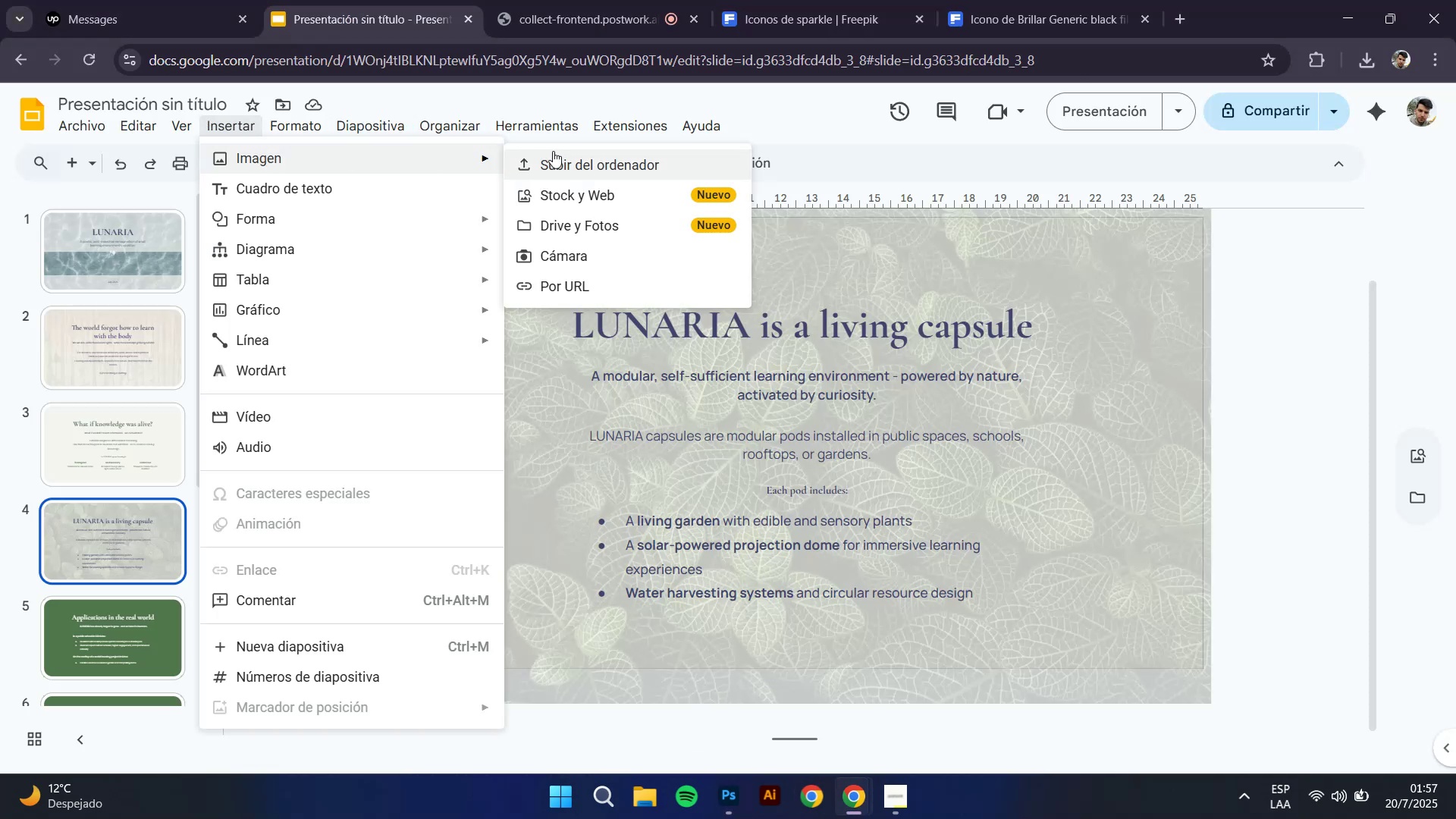 
left_click([554, 151])
 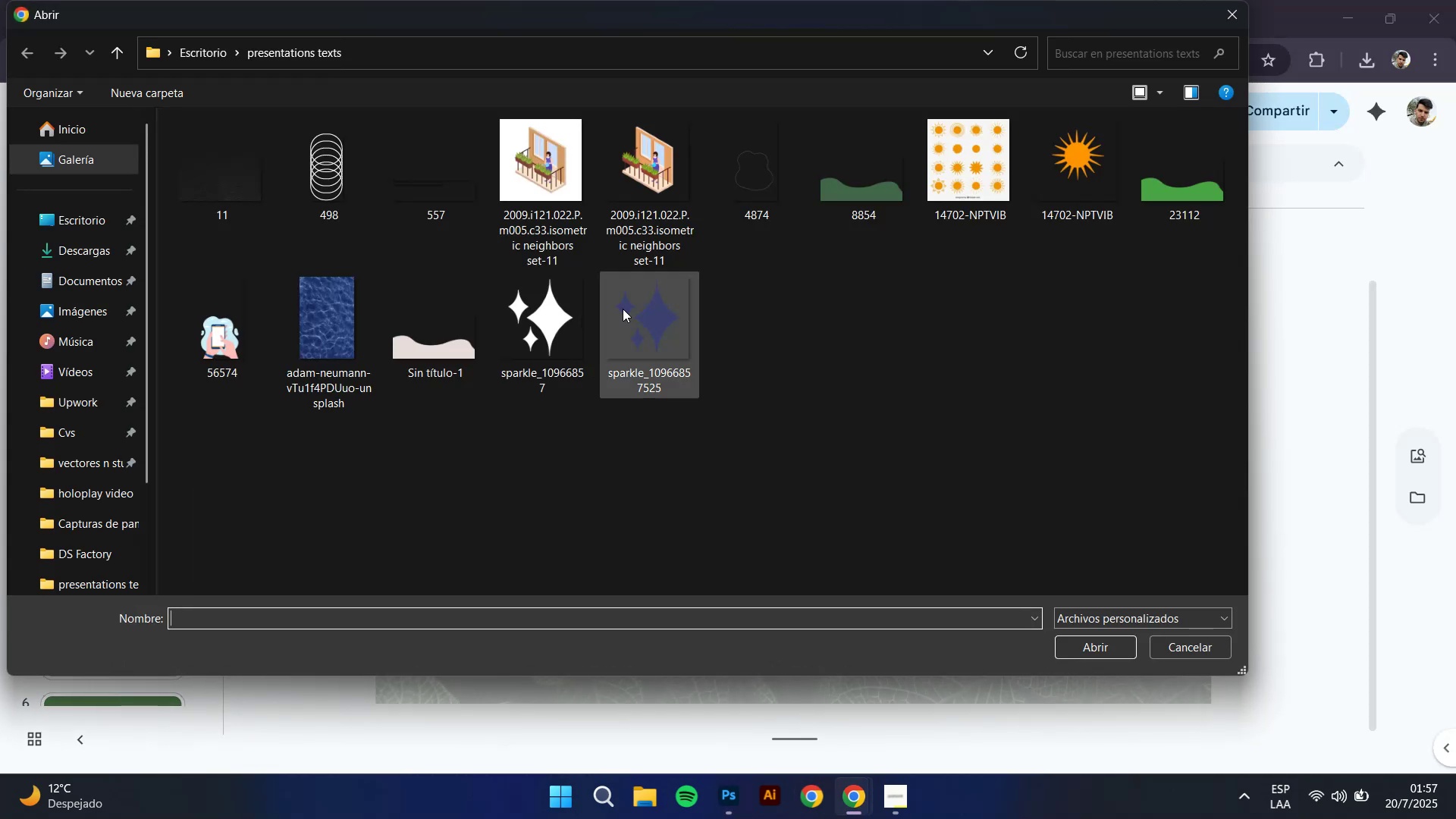 
double_click([675, 303])
 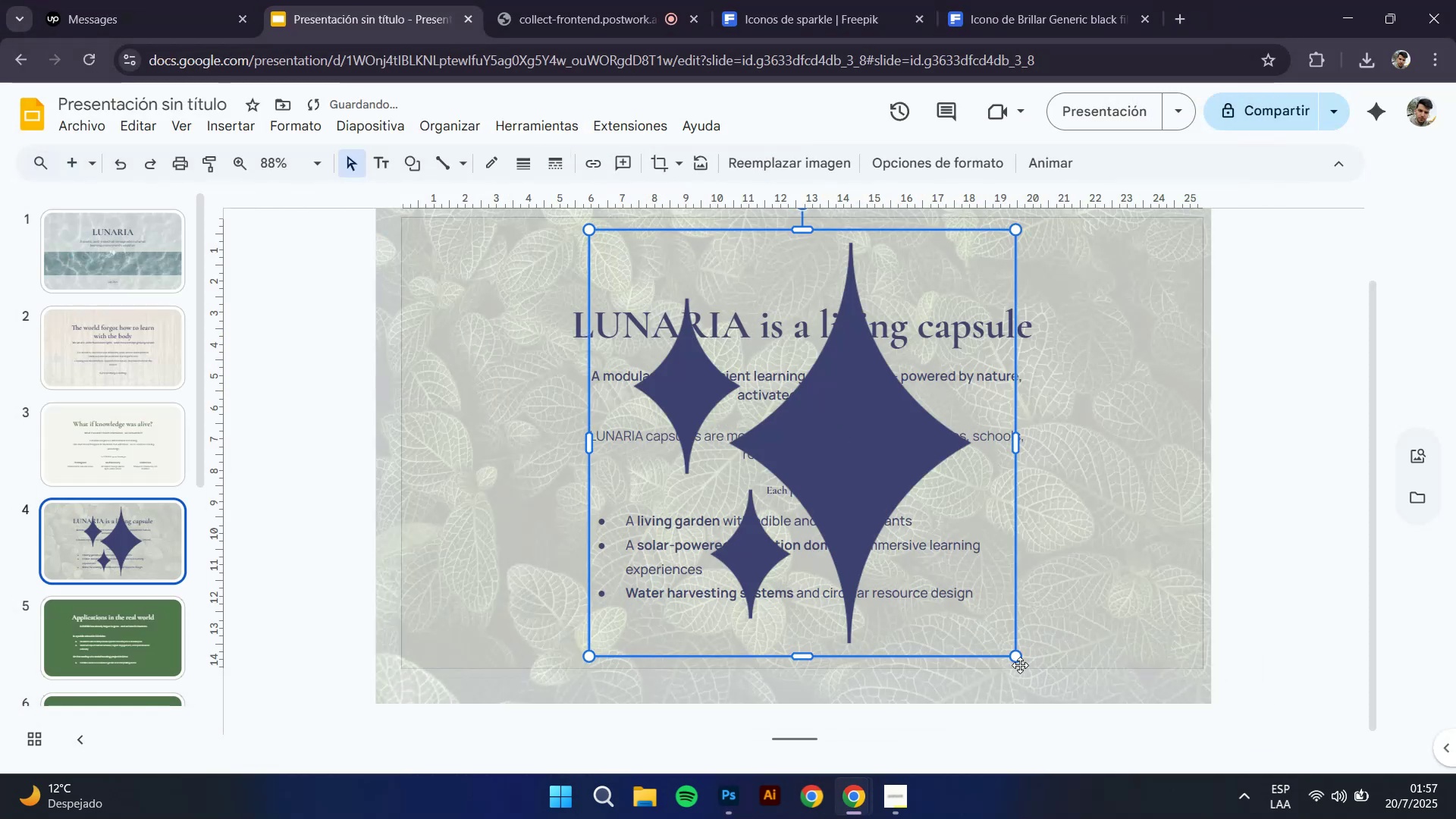 
left_click_drag(start_coordinate=[1015, 660], to_coordinate=[609, 312])
 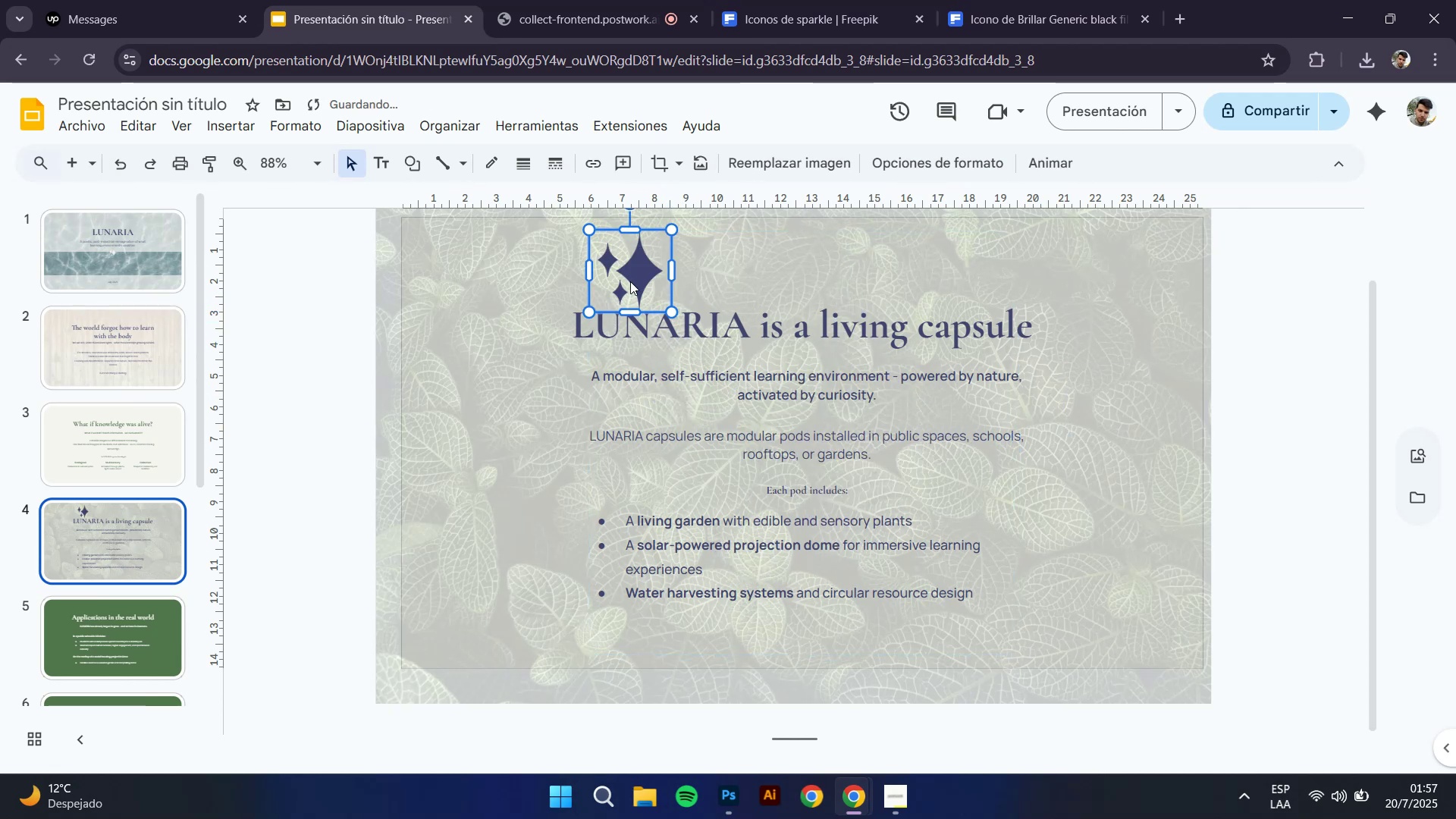 
left_click_drag(start_coordinate=[624, 270], to_coordinate=[516, 366])
 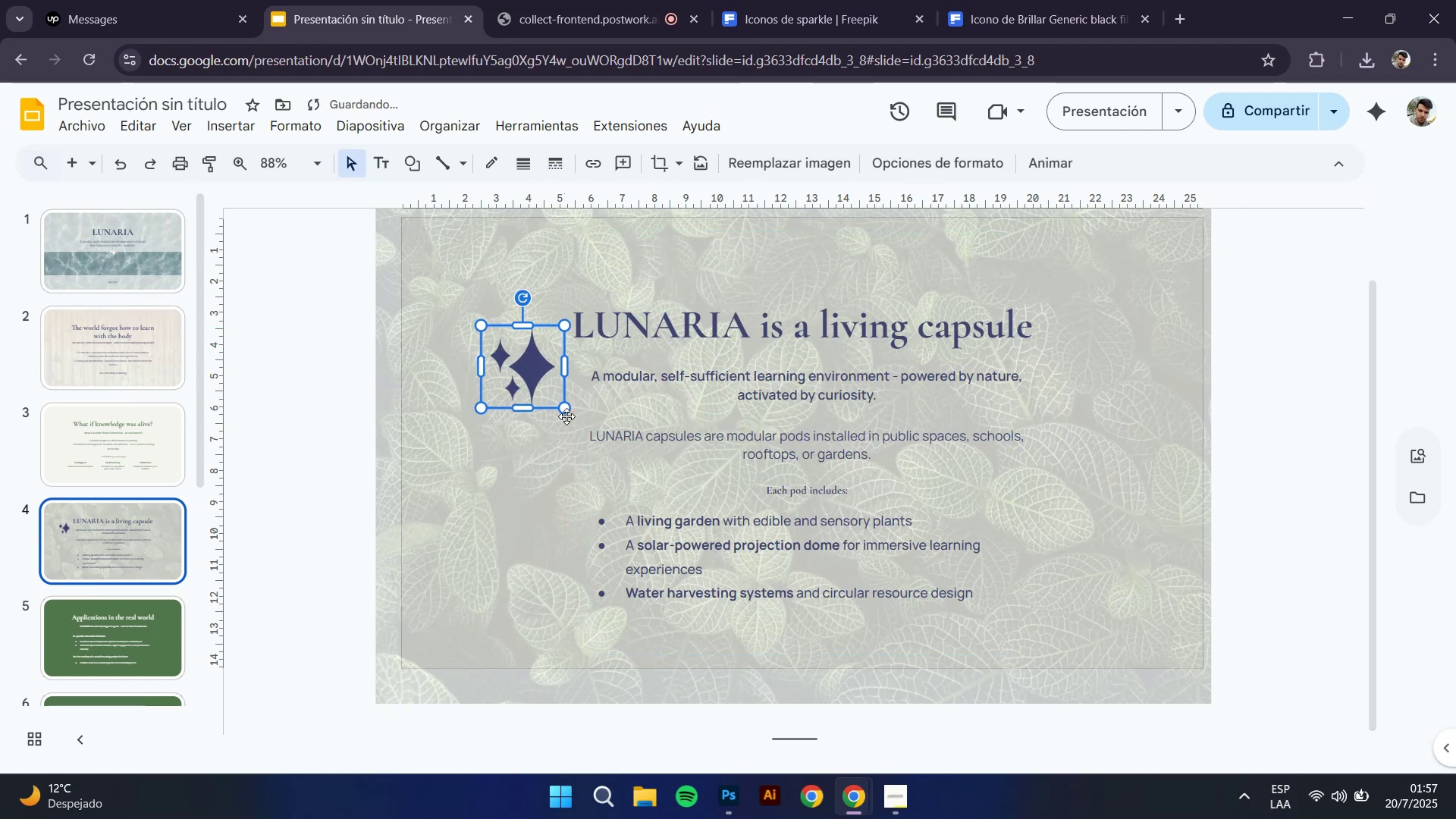 
left_click_drag(start_coordinate=[564, 410], to_coordinate=[533, 373])
 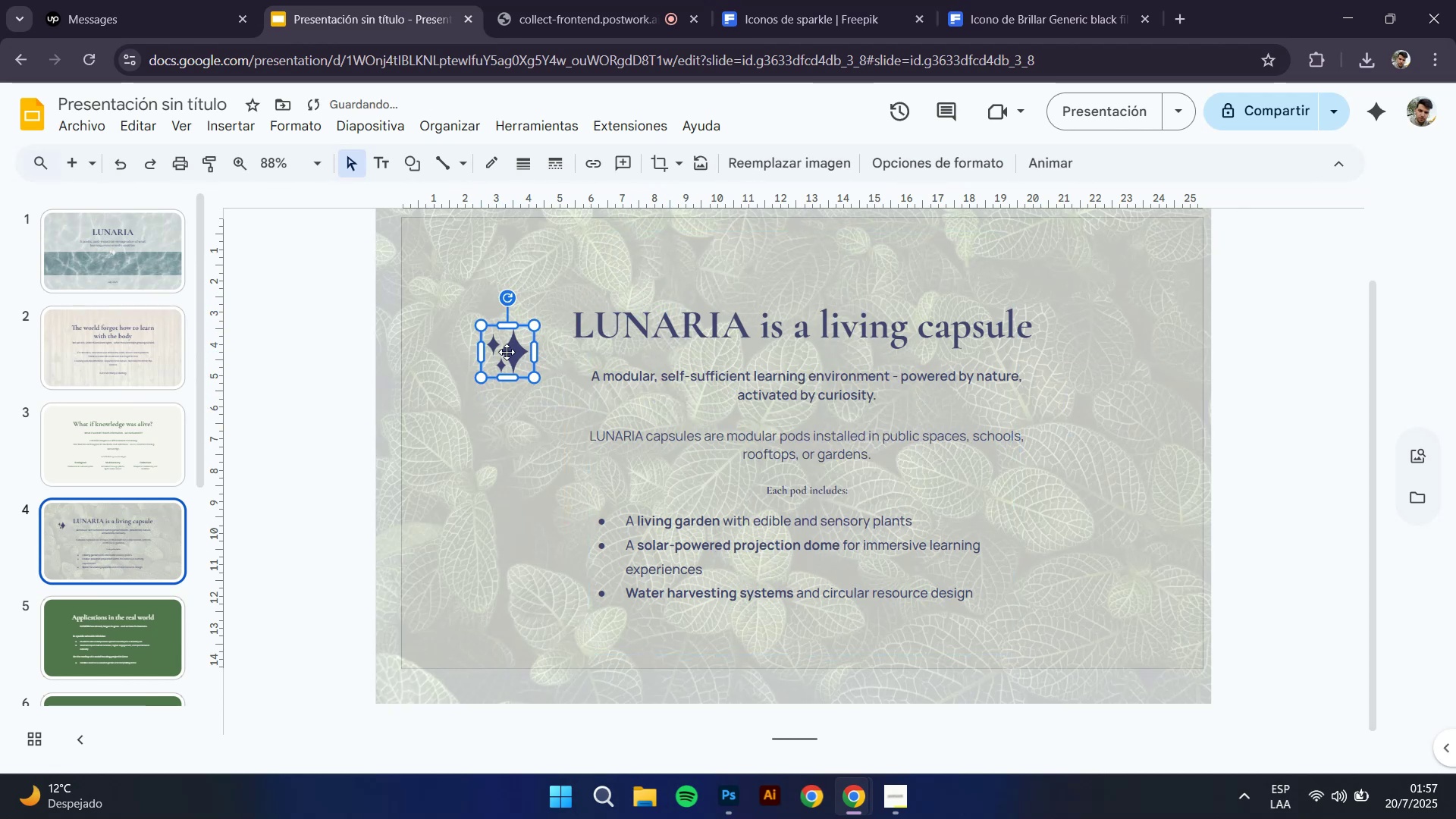 
left_click_drag(start_coordinate=[504, 351], to_coordinate=[448, 488])
 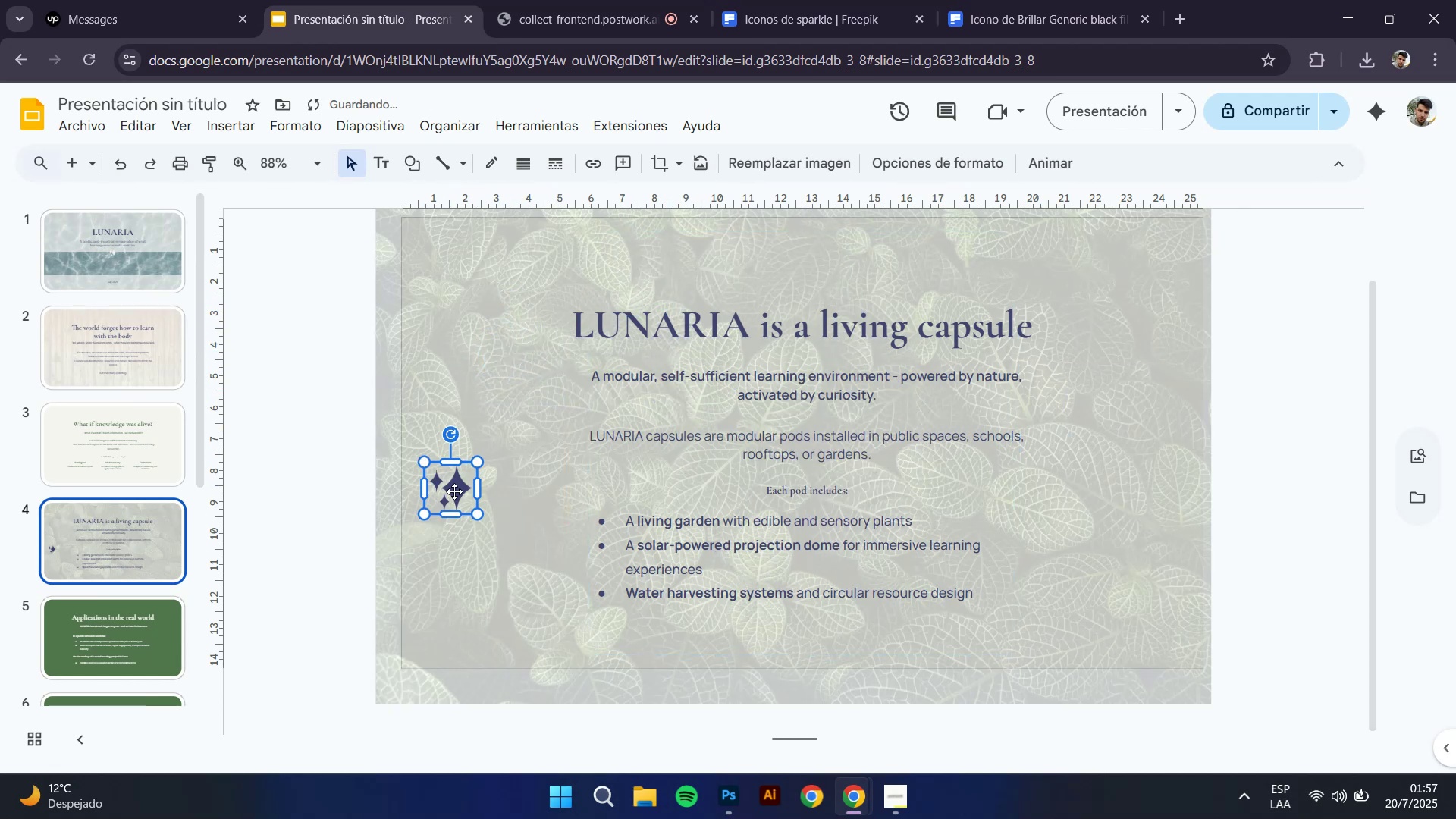 
key(Control+C)
 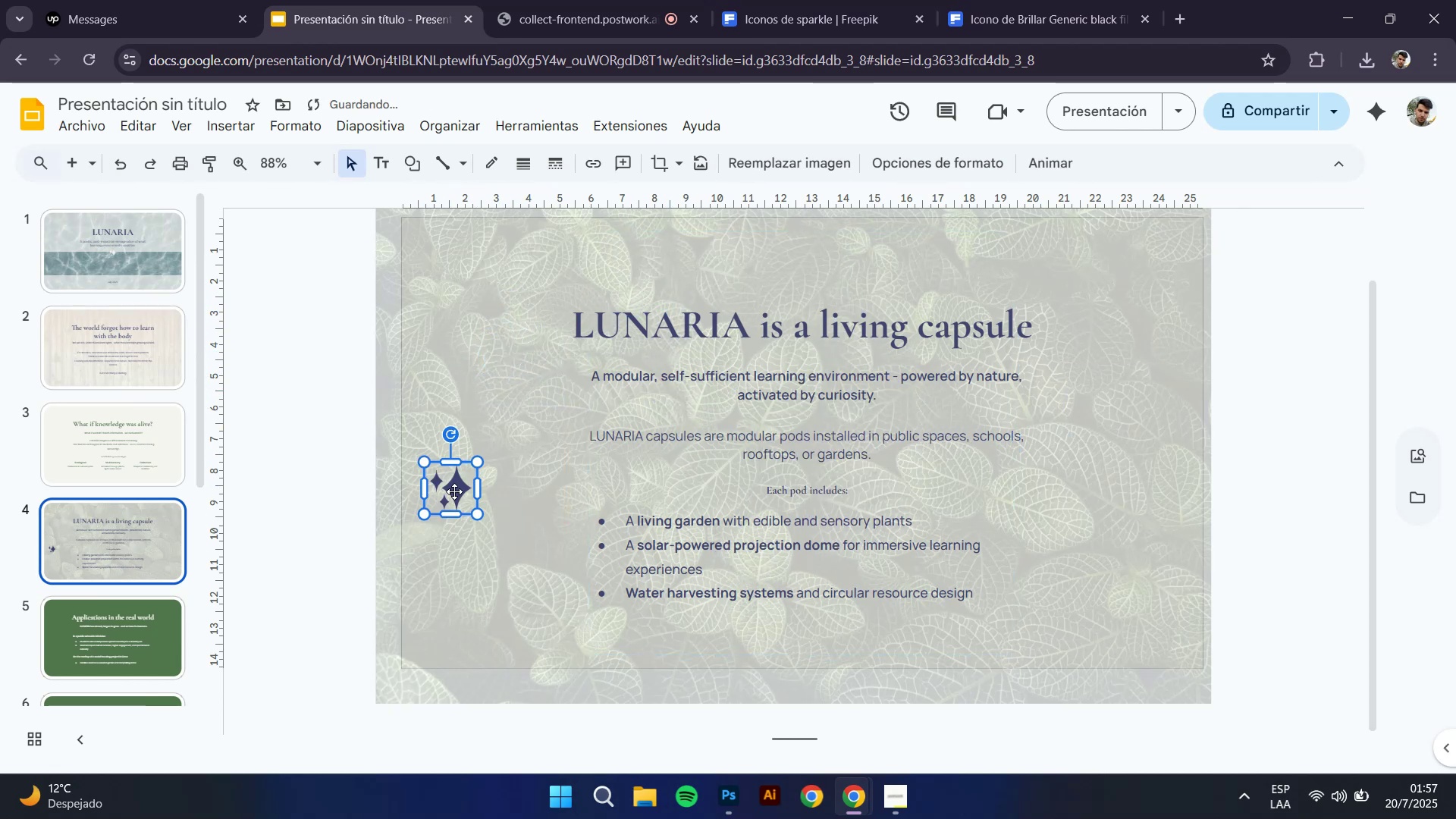 
key(Control+V)
 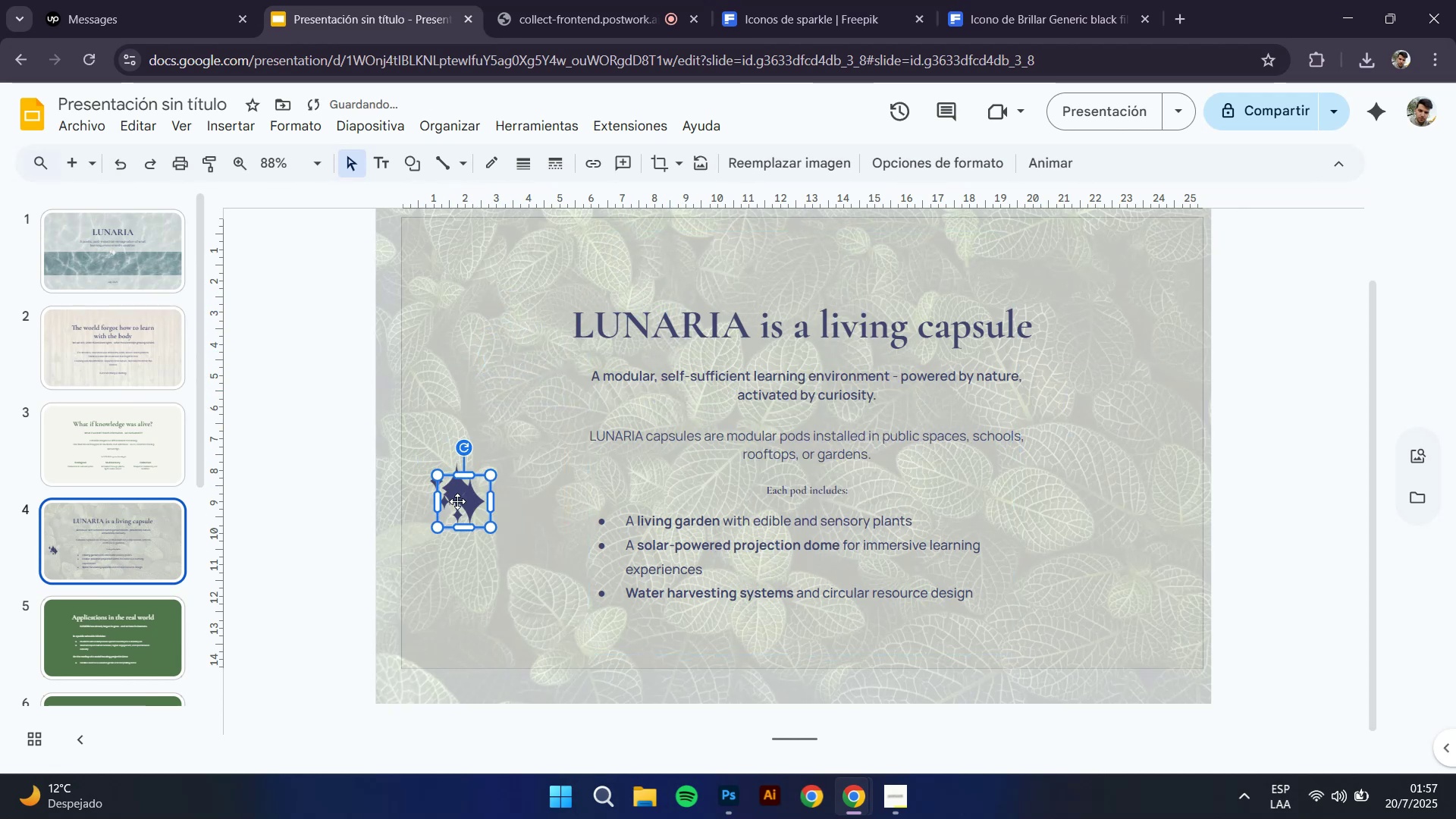 
left_click_drag(start_coordinate=[464, 501], to_coordinate=[1131, 324])
 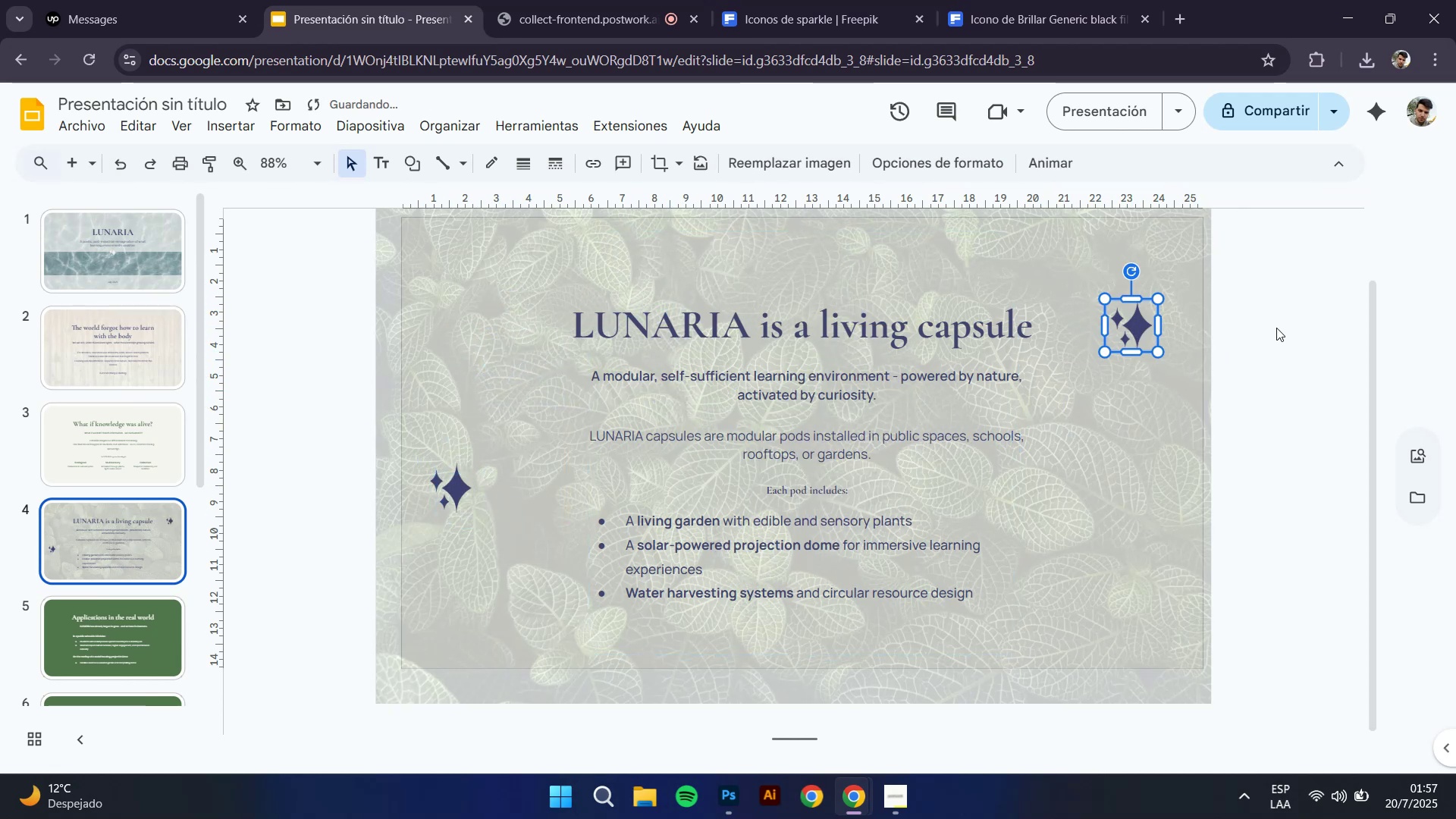 
left_click([1279, 328])
 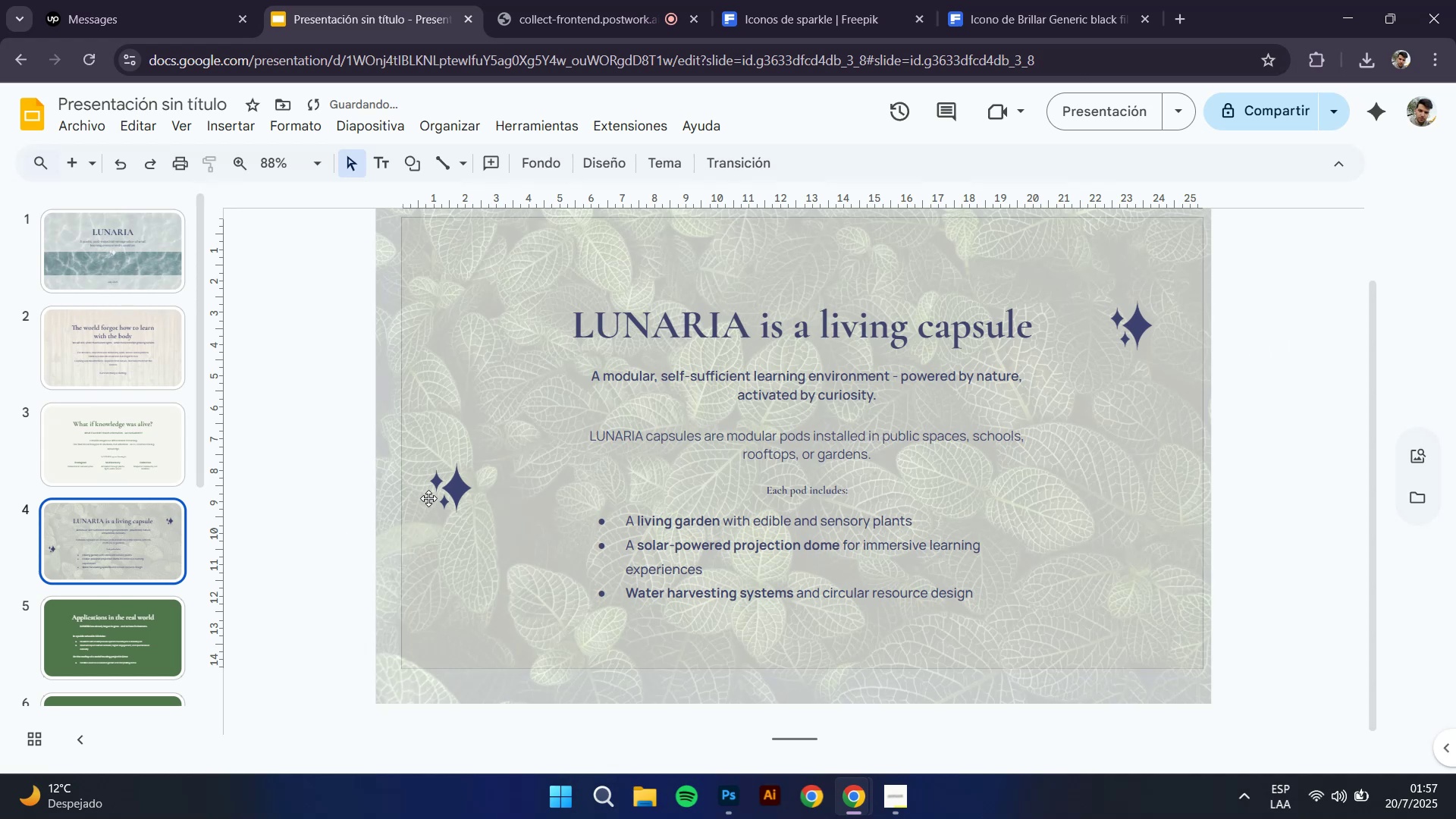 
left_click_drag(start_coordinate=[451, 486], to_coordinate=[475, 509])
 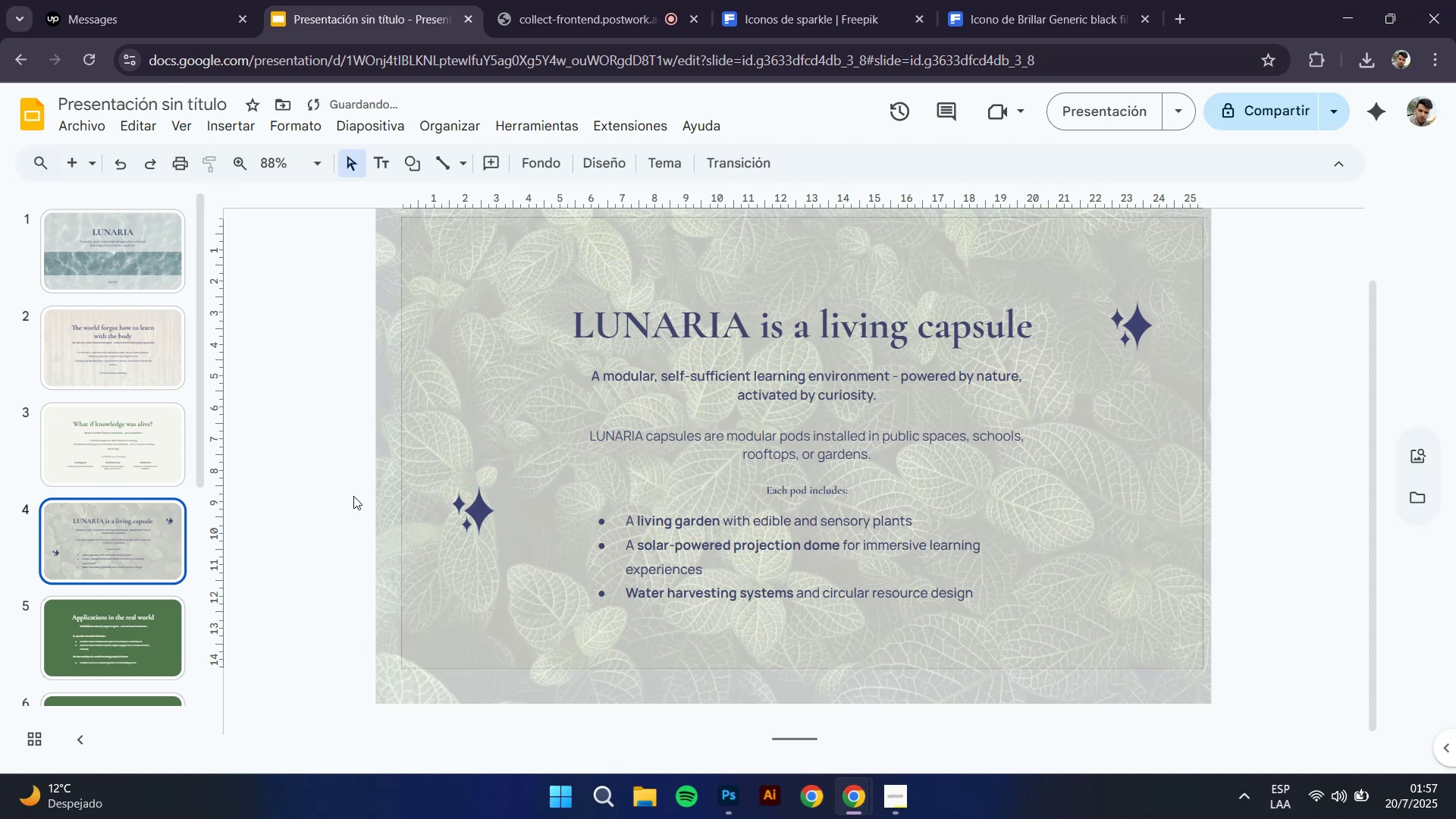 
left_click([353, 496])
 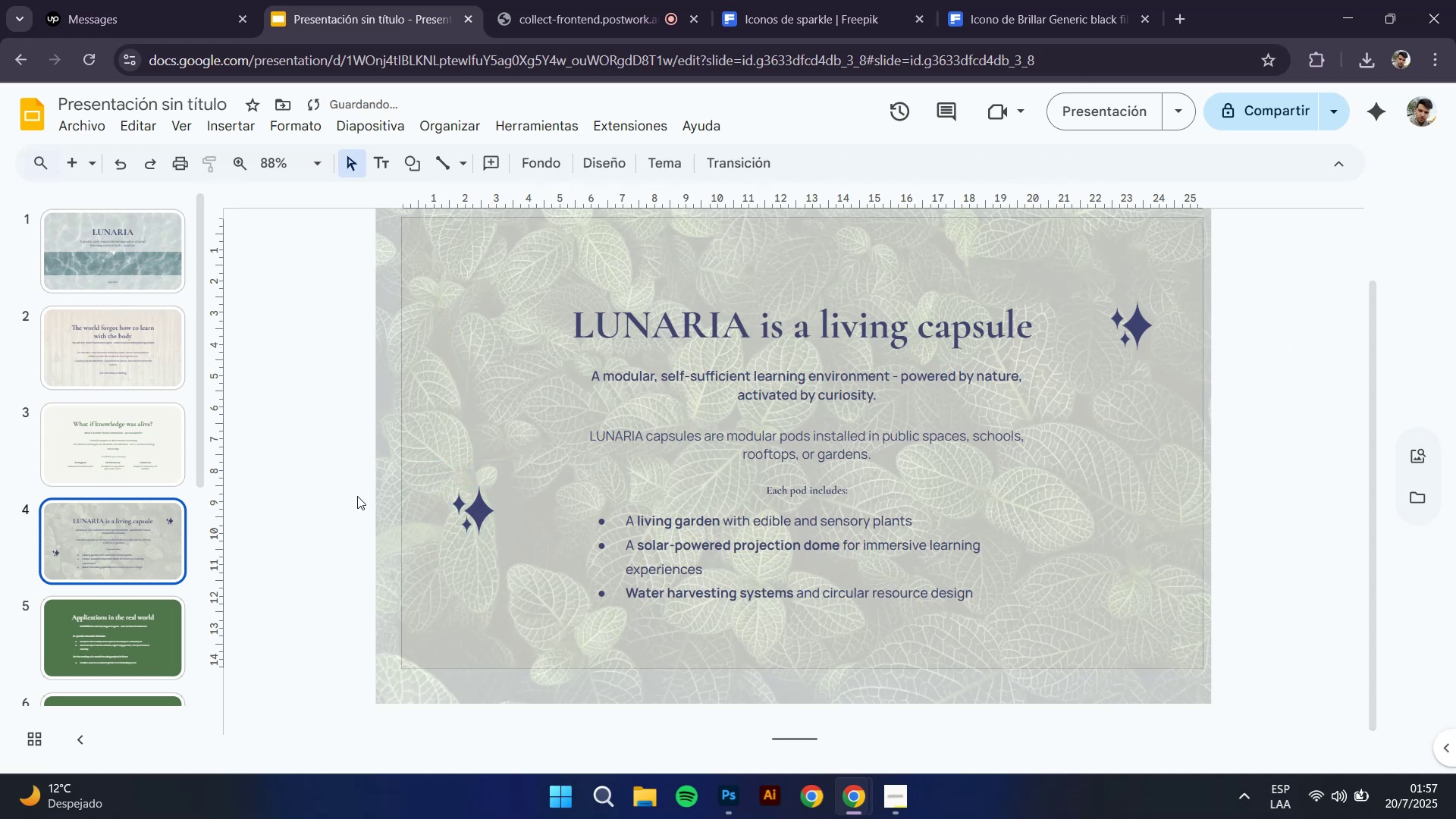 
left_click_drag(start_coordinate=[477, 521], to_coordinate=[491, 520])
 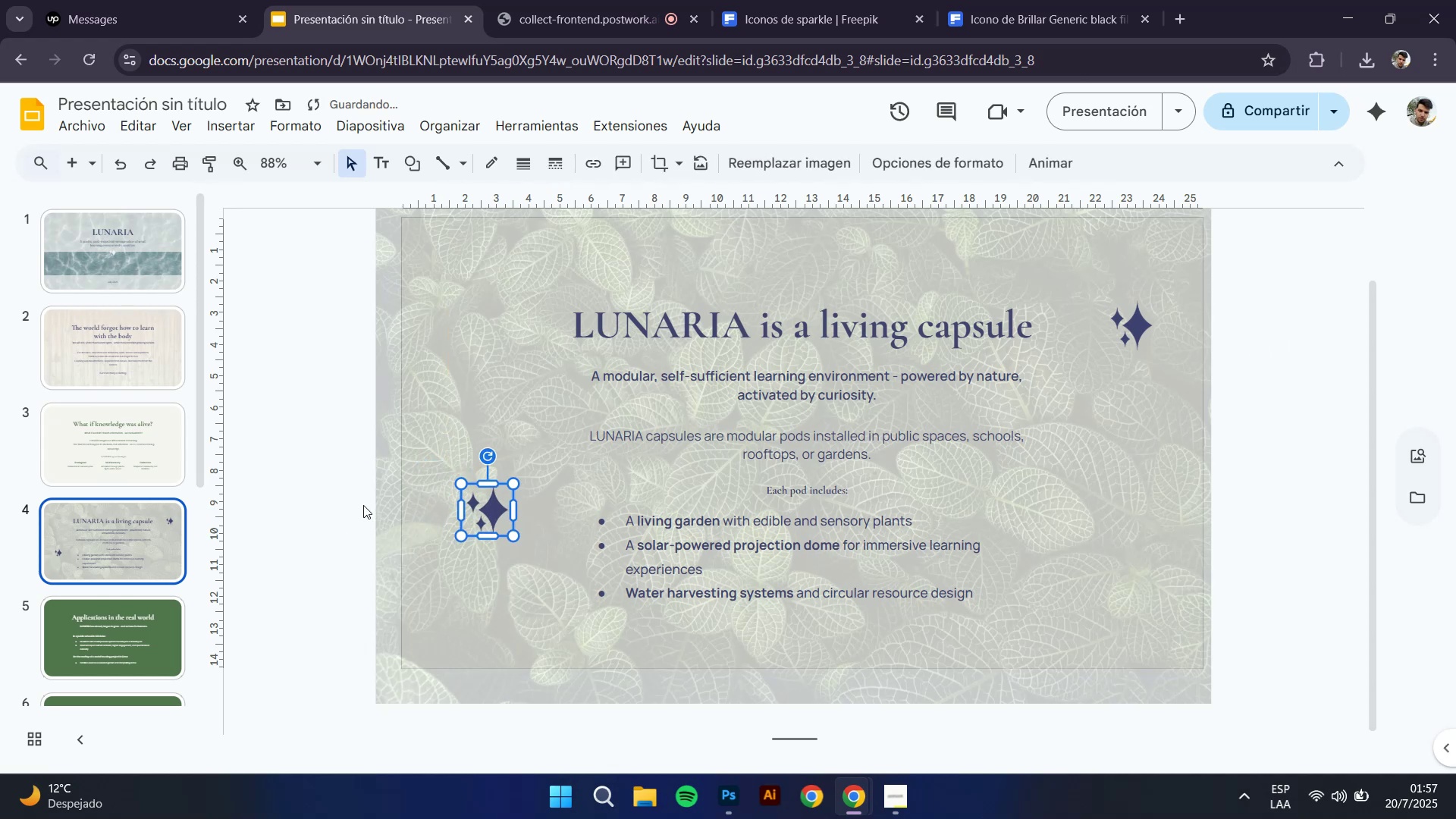 
left_click([362, 504])
 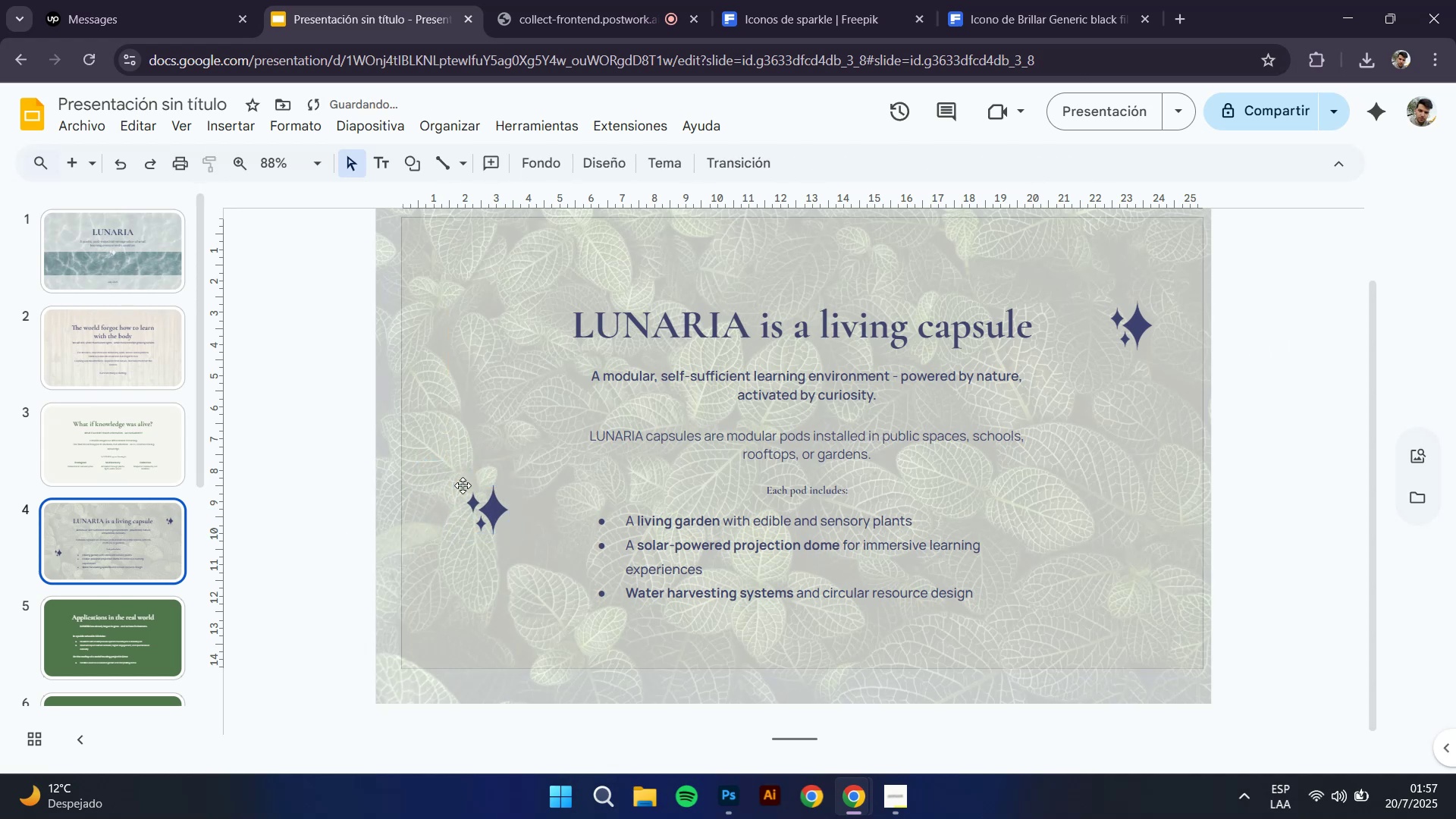 
left_click([482, 504])
 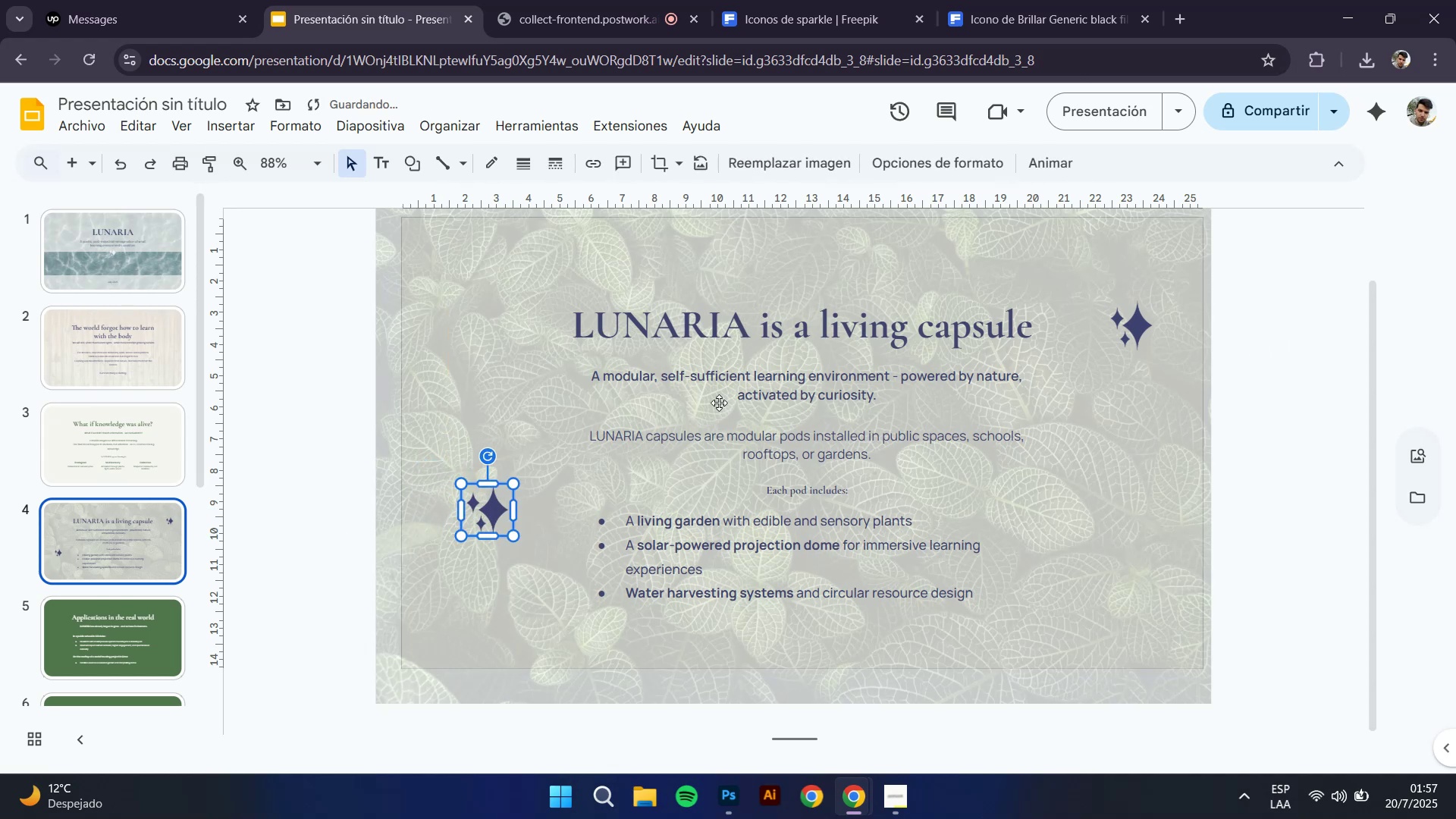 
hold_key(key=ControlLeft, duration=0.5)
 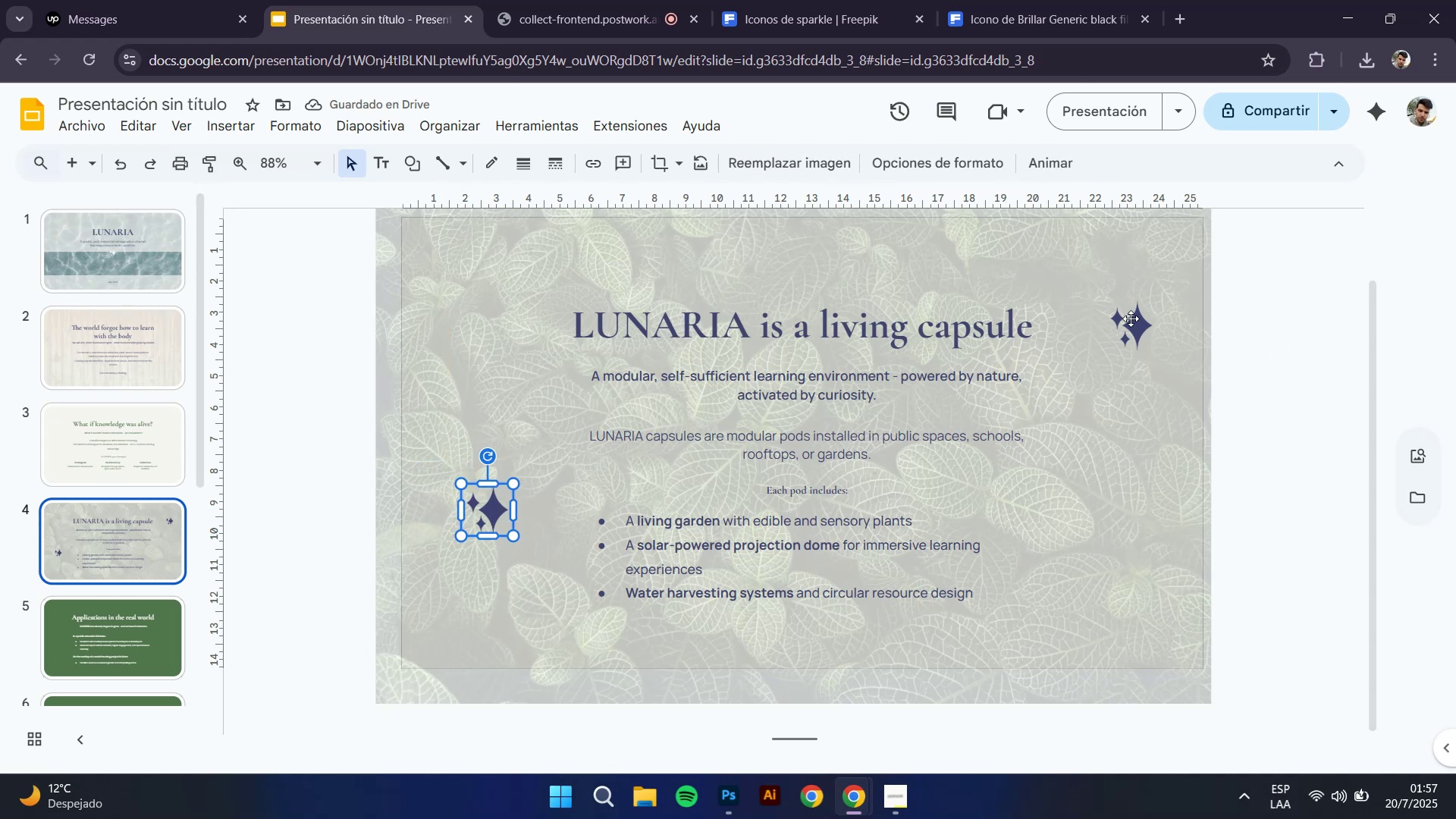 
hold_key(key=ShiftLeft, duration=0.48)
left_click([1131, 318])
 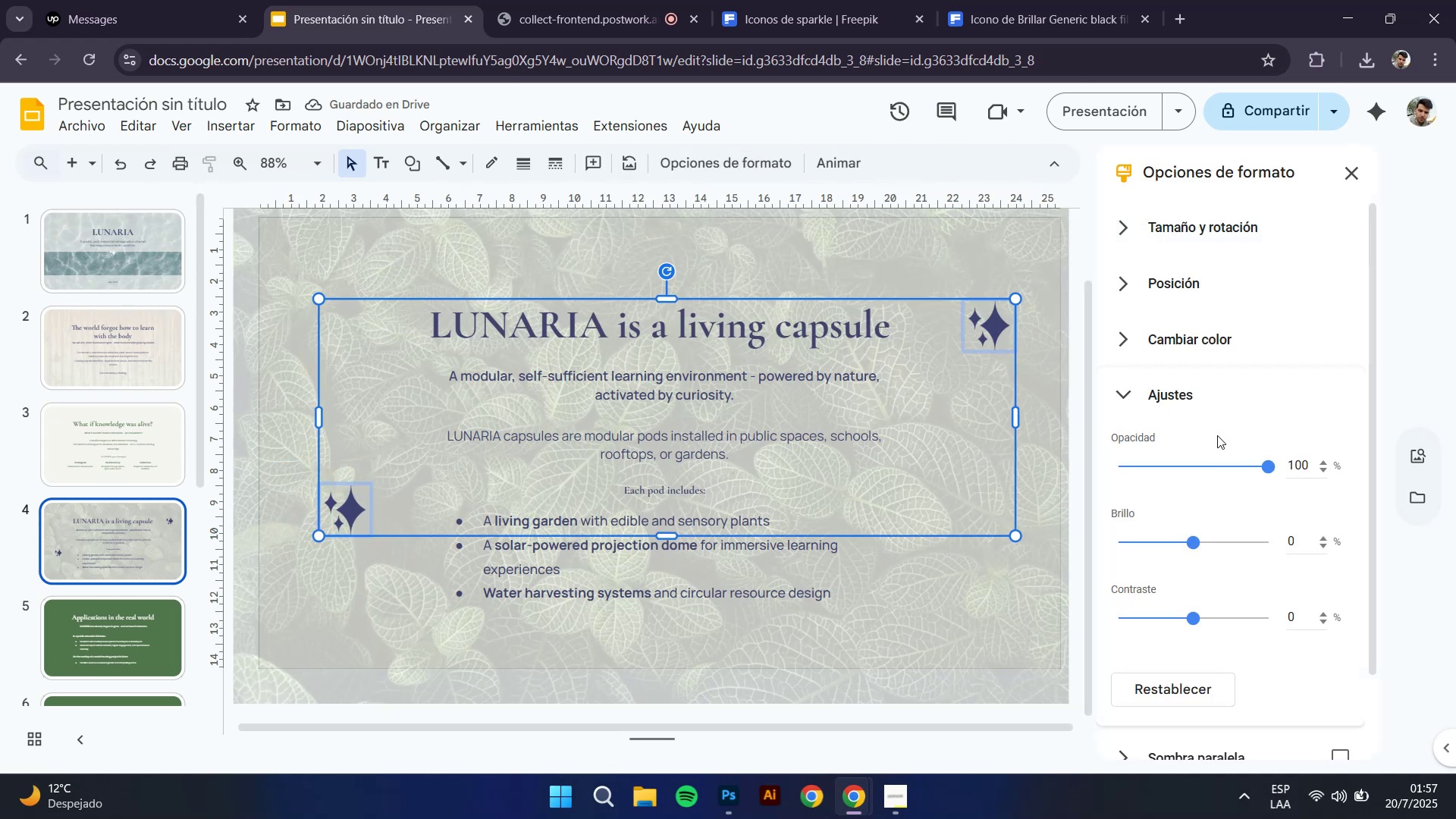 
left_click_drag(start_coordinate=[1267, 464], to_coordinate=[1250, 466])
 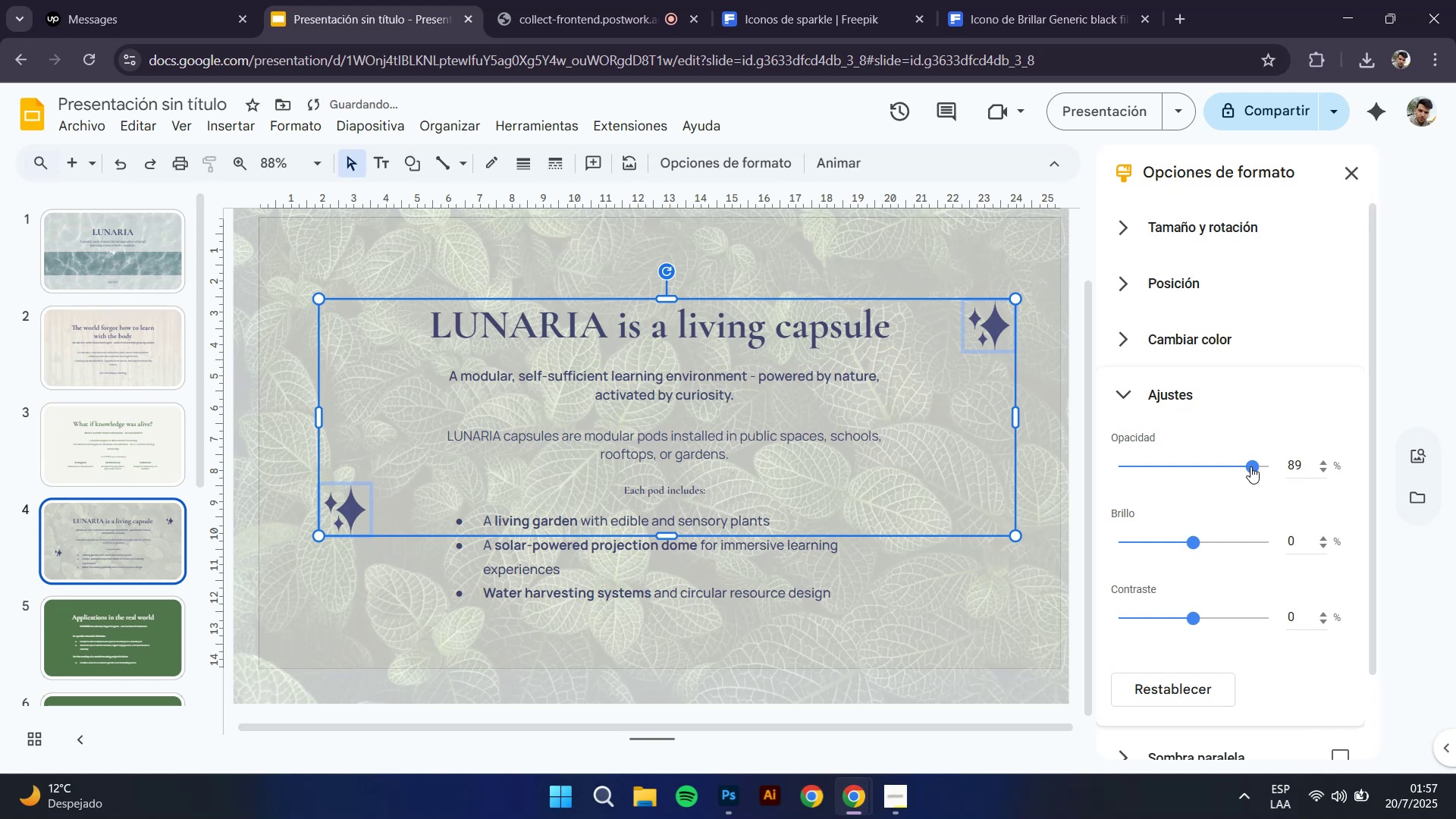 
left_click_drag(start_coordinate=[1250, 466], to_coordinate=[1200, 465])
 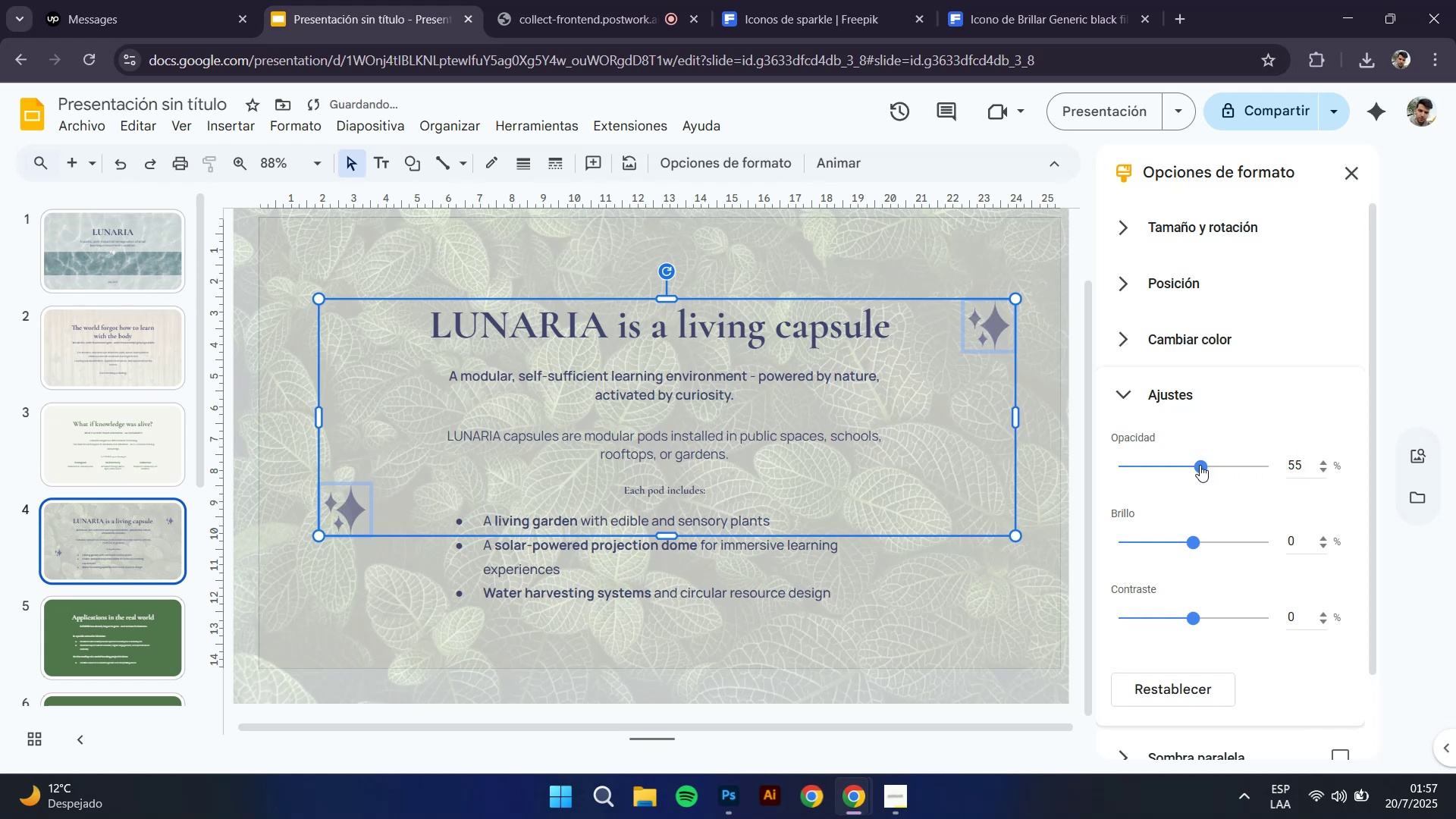 
left_click_drag(start_coordinate=[1200, 465], to_coordinate=[1213, 465])
 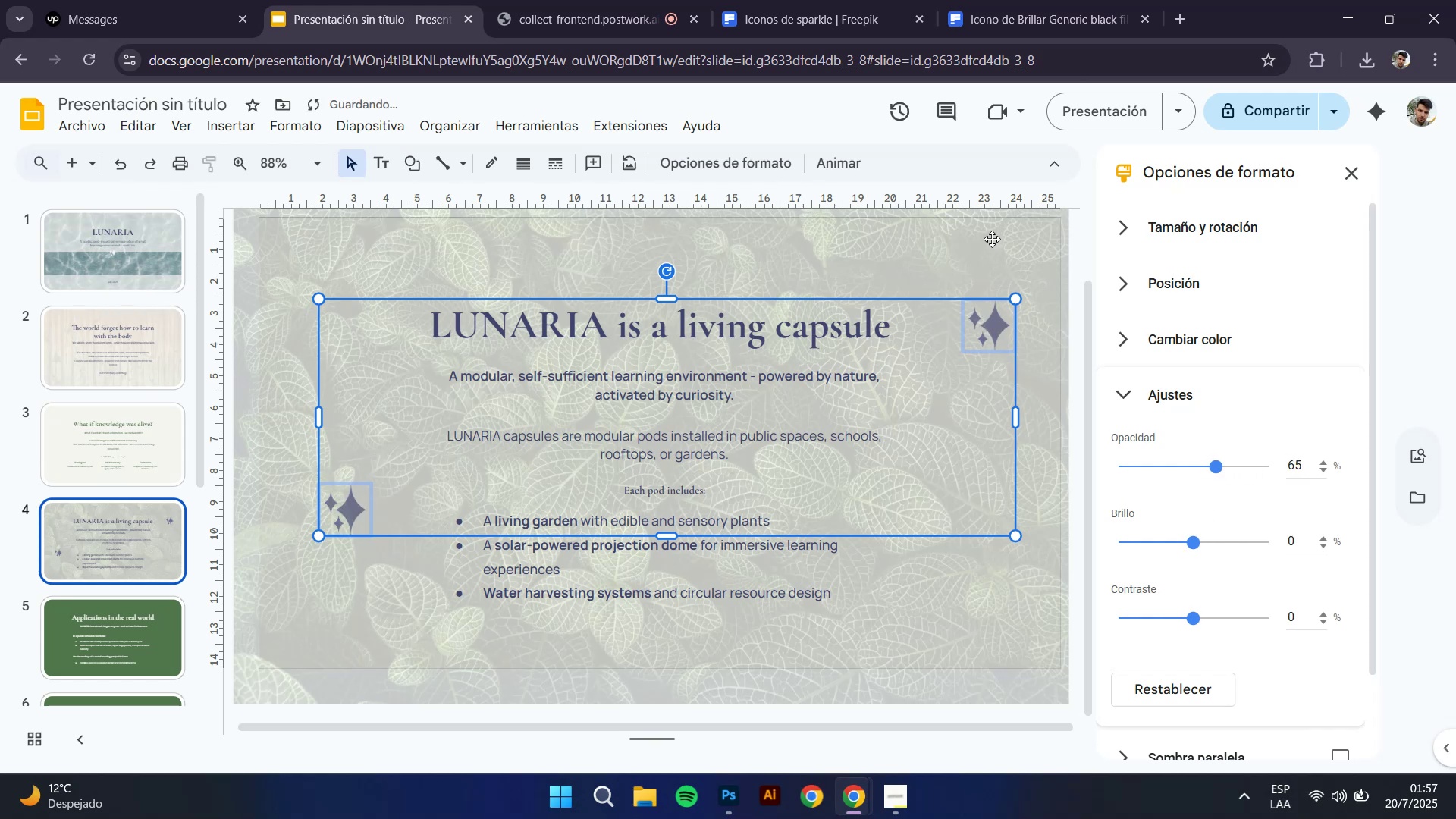 
left_click([1012, 241])
 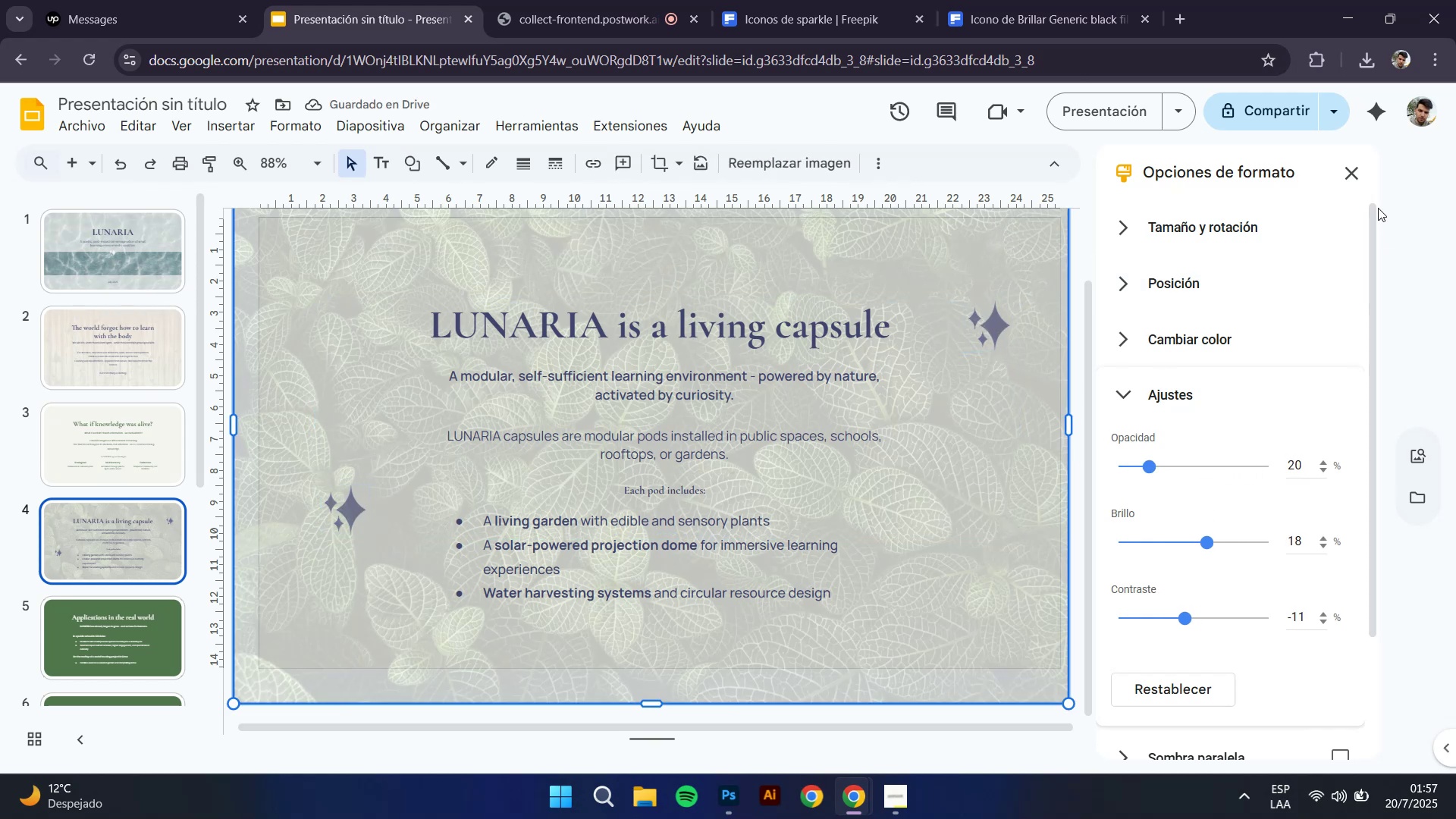 
left_click([1350, 172])
 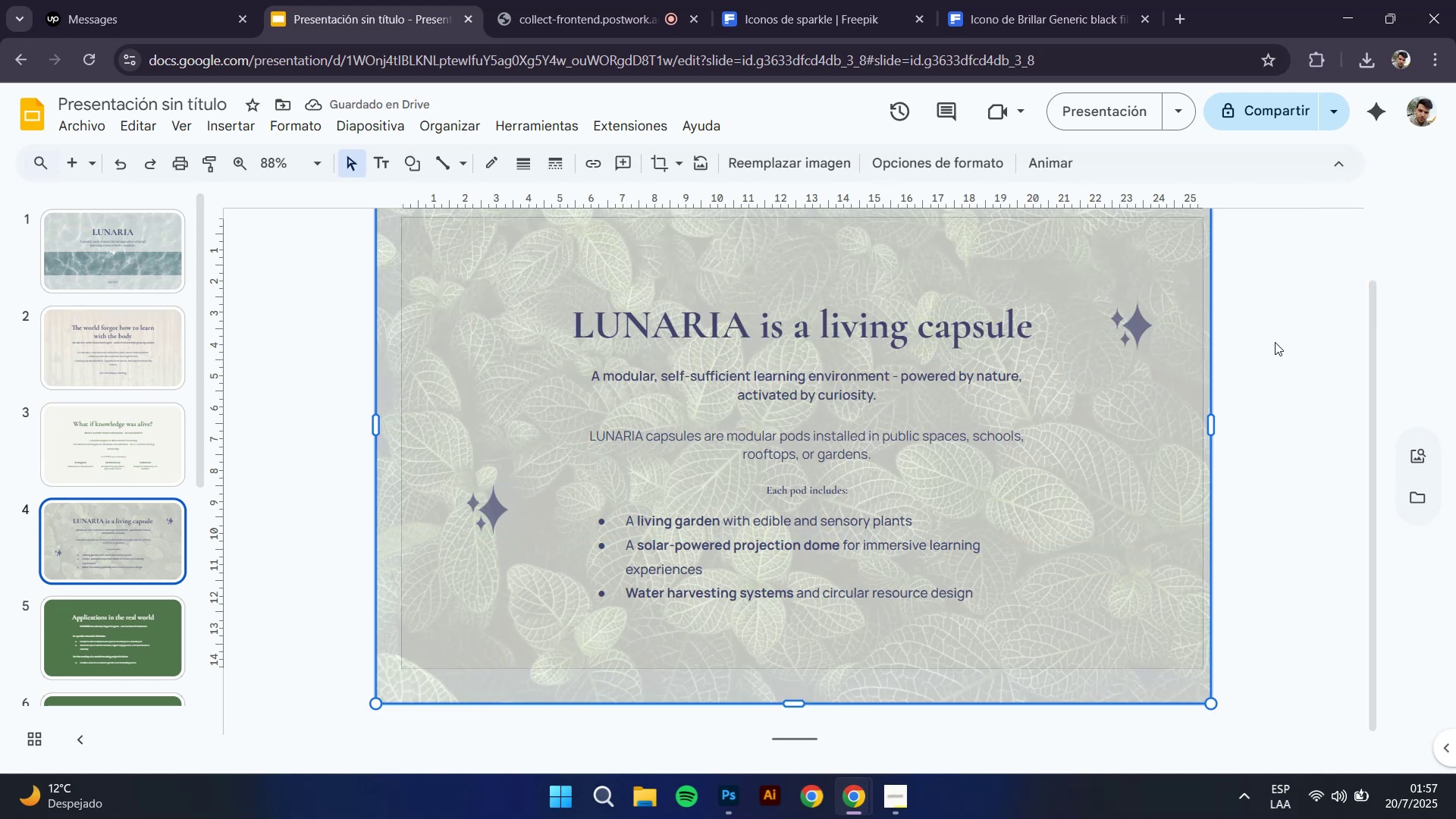 
left_click([1276, 342])
 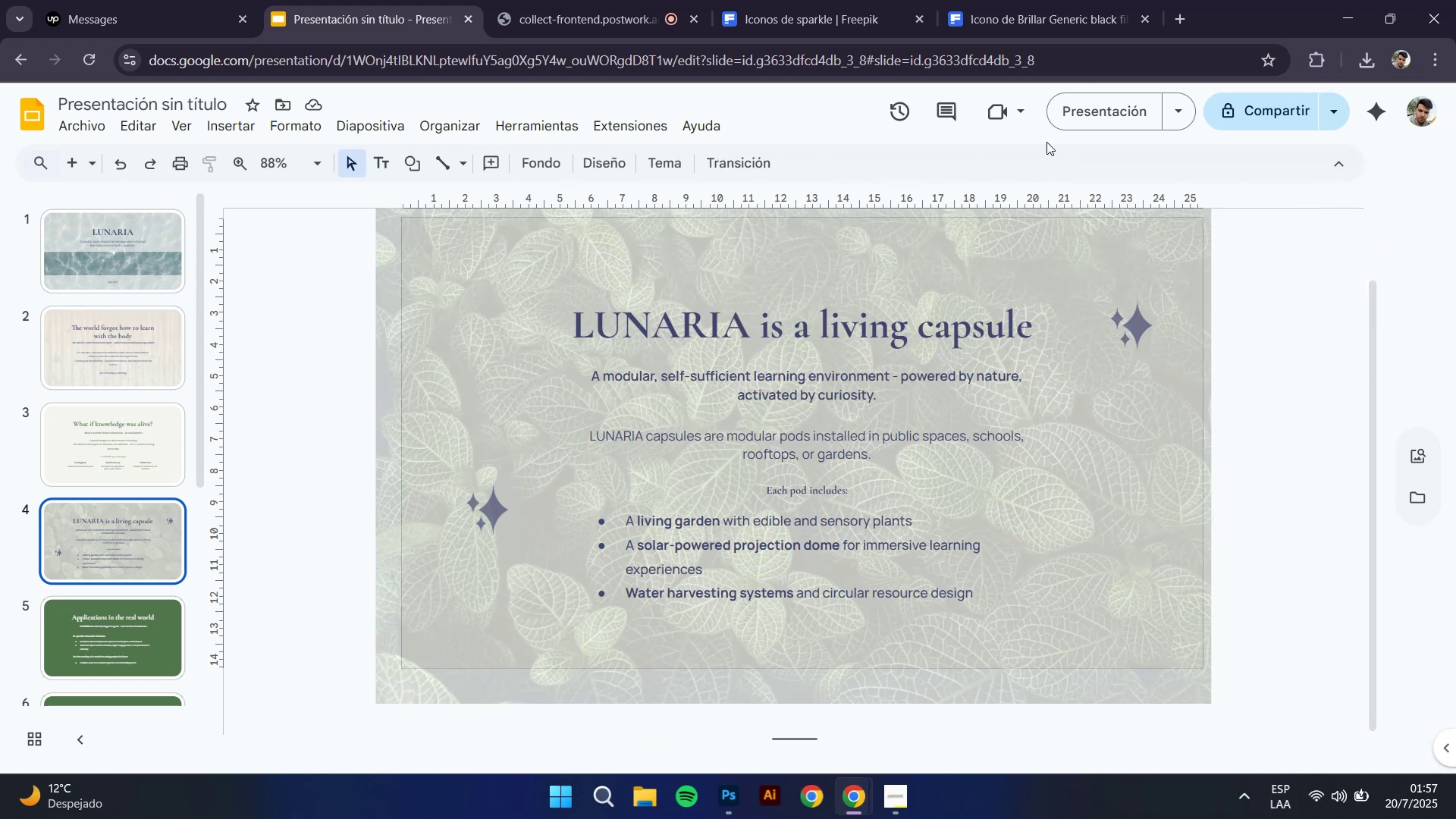 
left_click([1069, 116])
 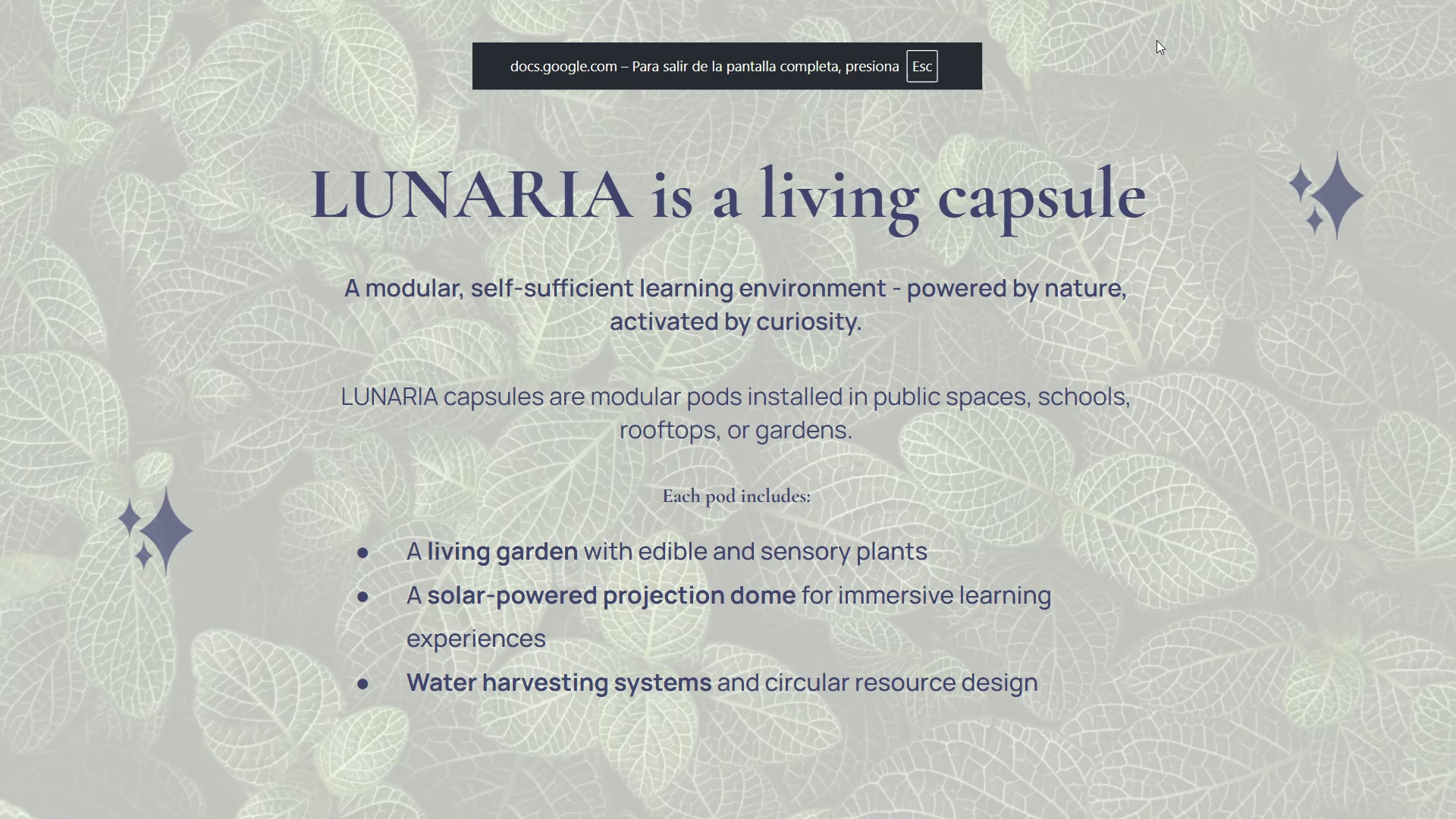 
key(Escape)
 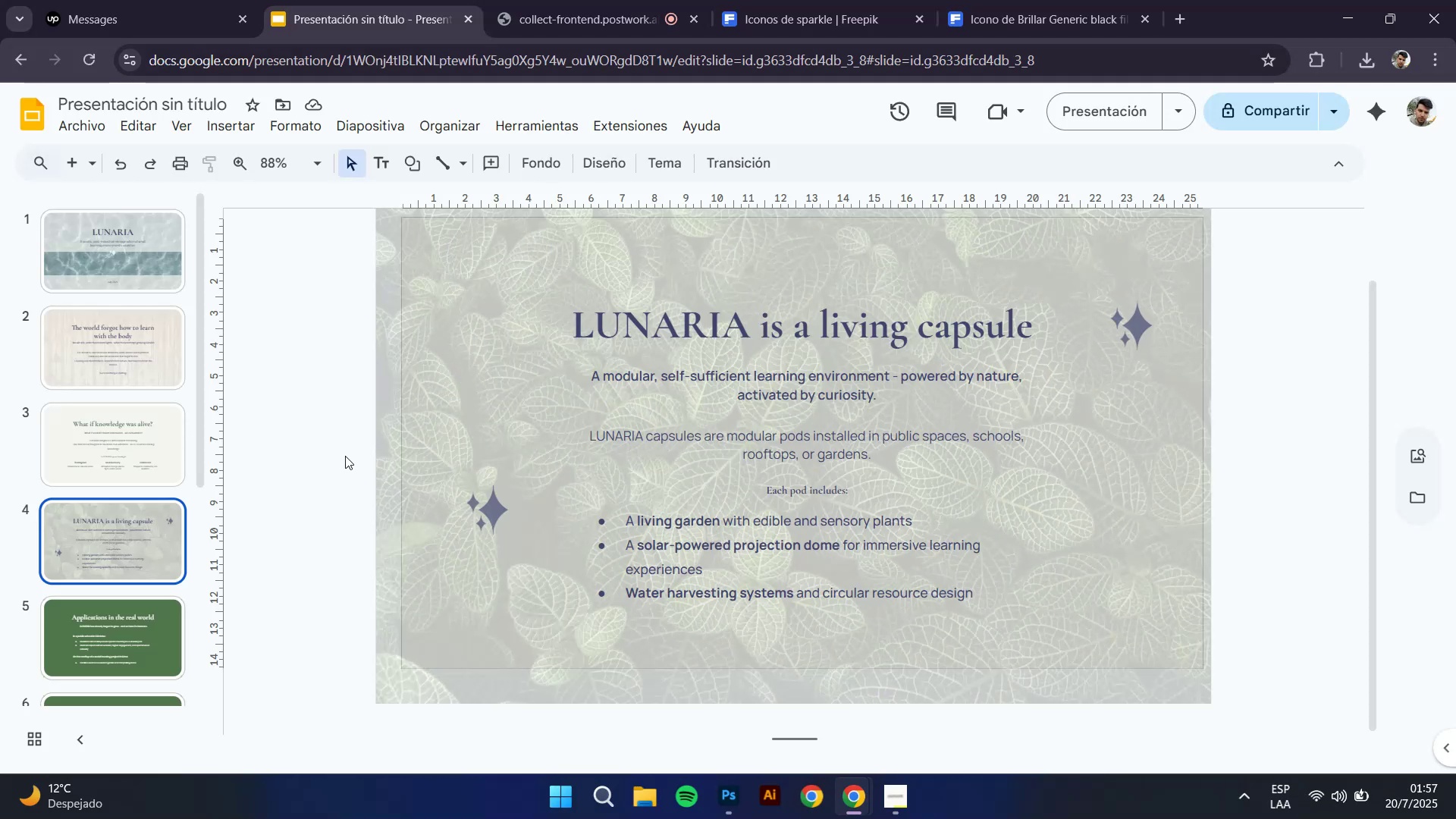 
scroll: coordinate [81, 532], scroll_direction: down, amount: 10.0
 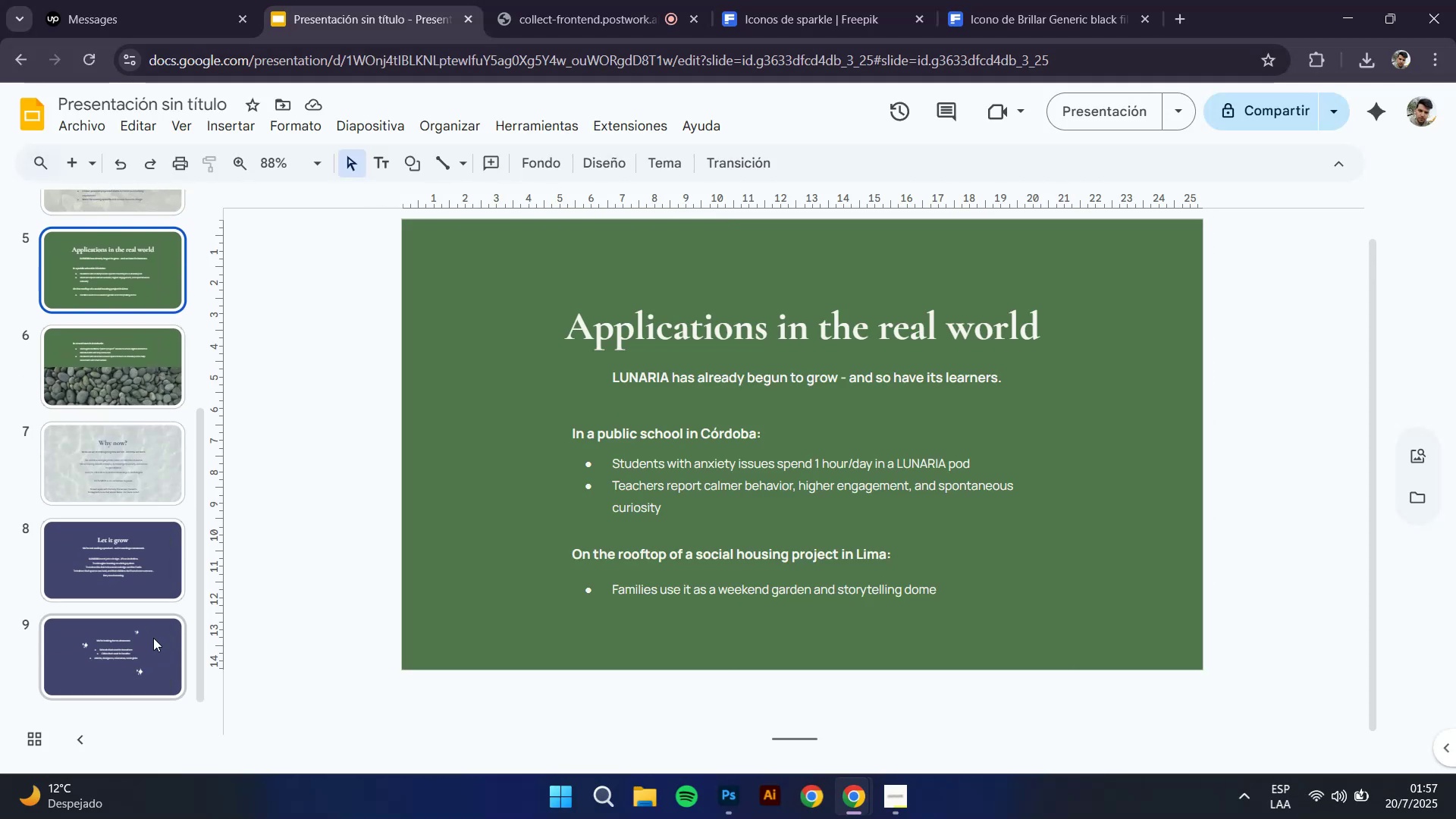 
left_click([153, 638])
 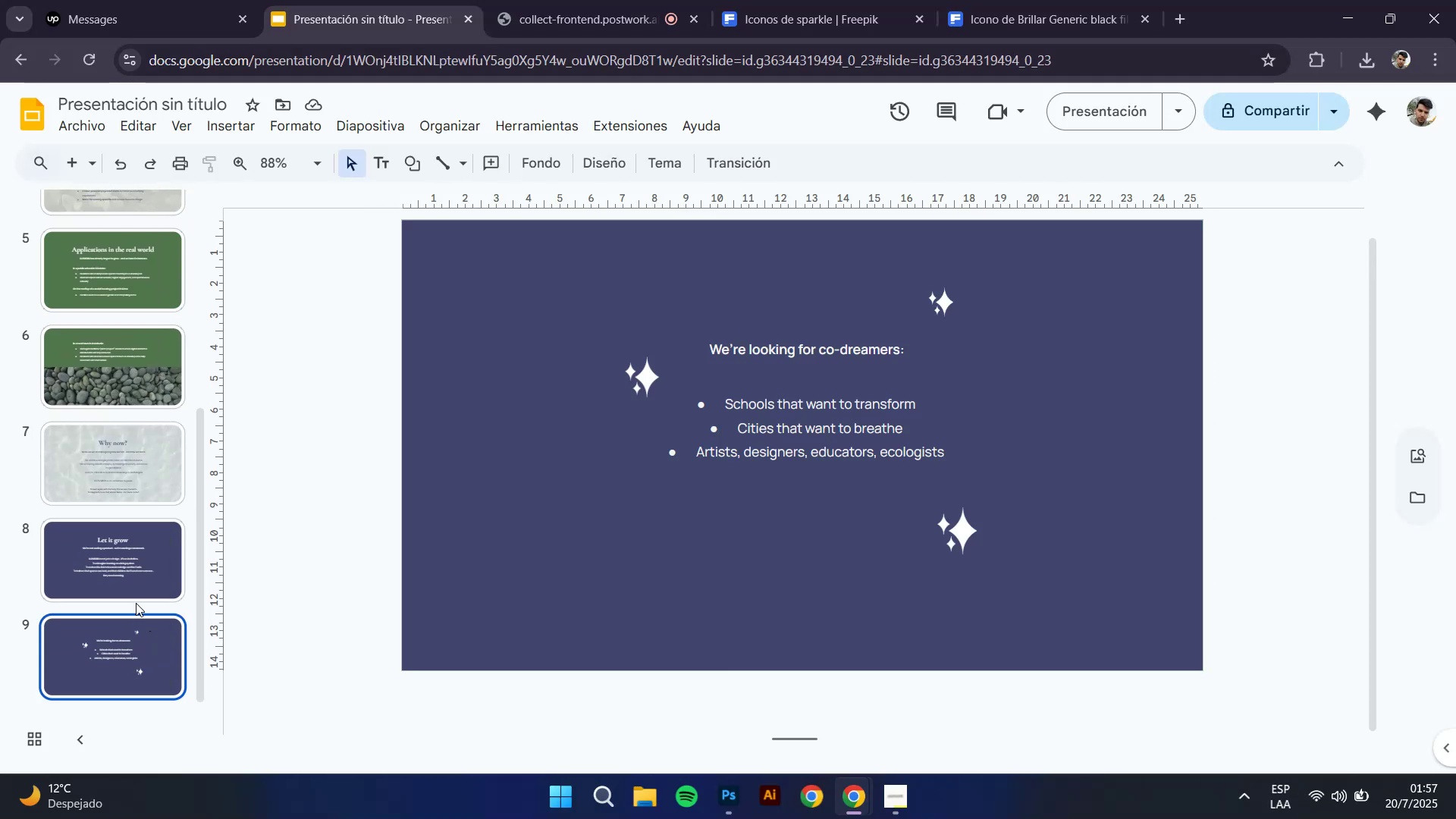 
left_click([116, 571])
 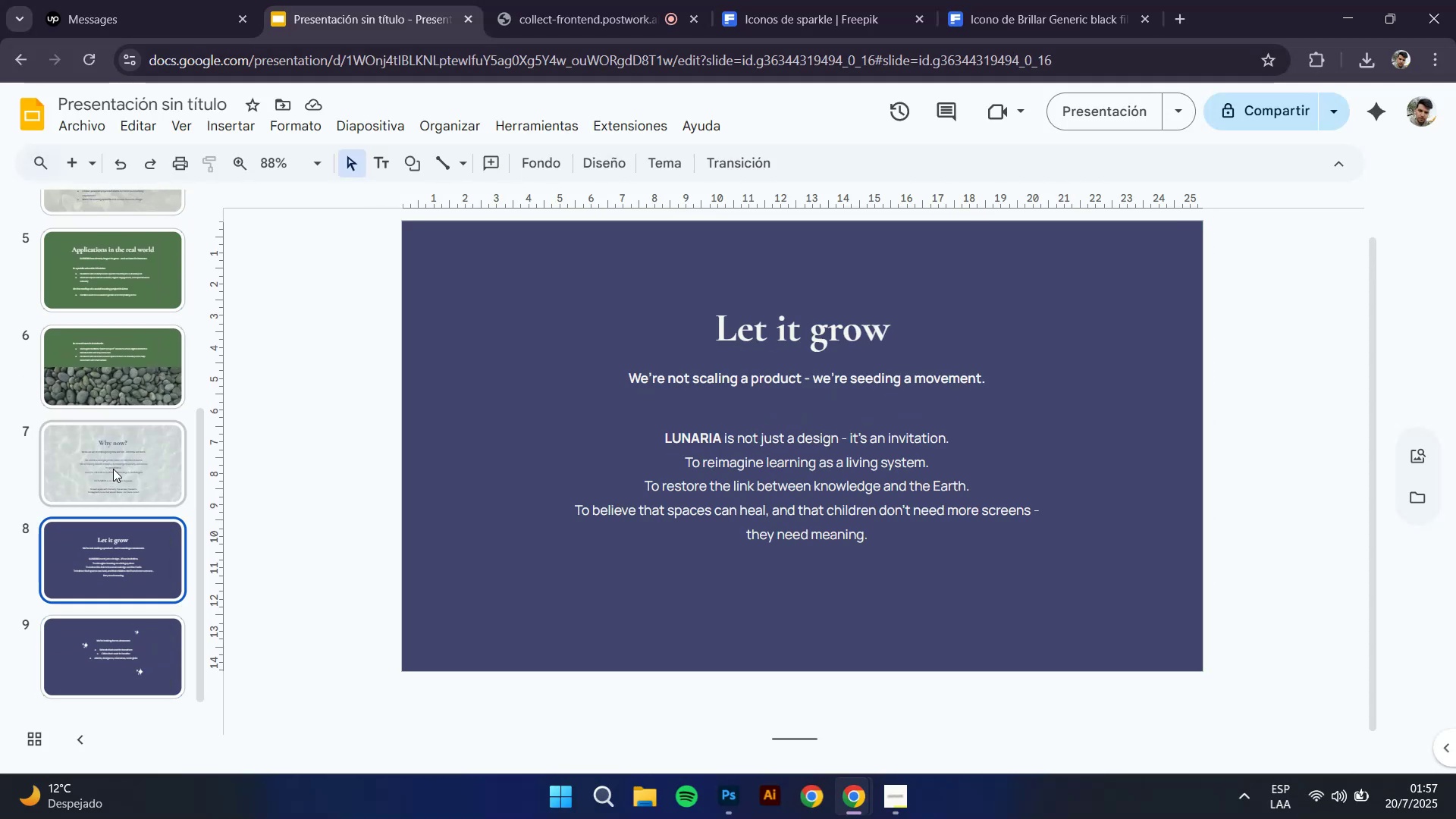 
left_click([113, 469])
 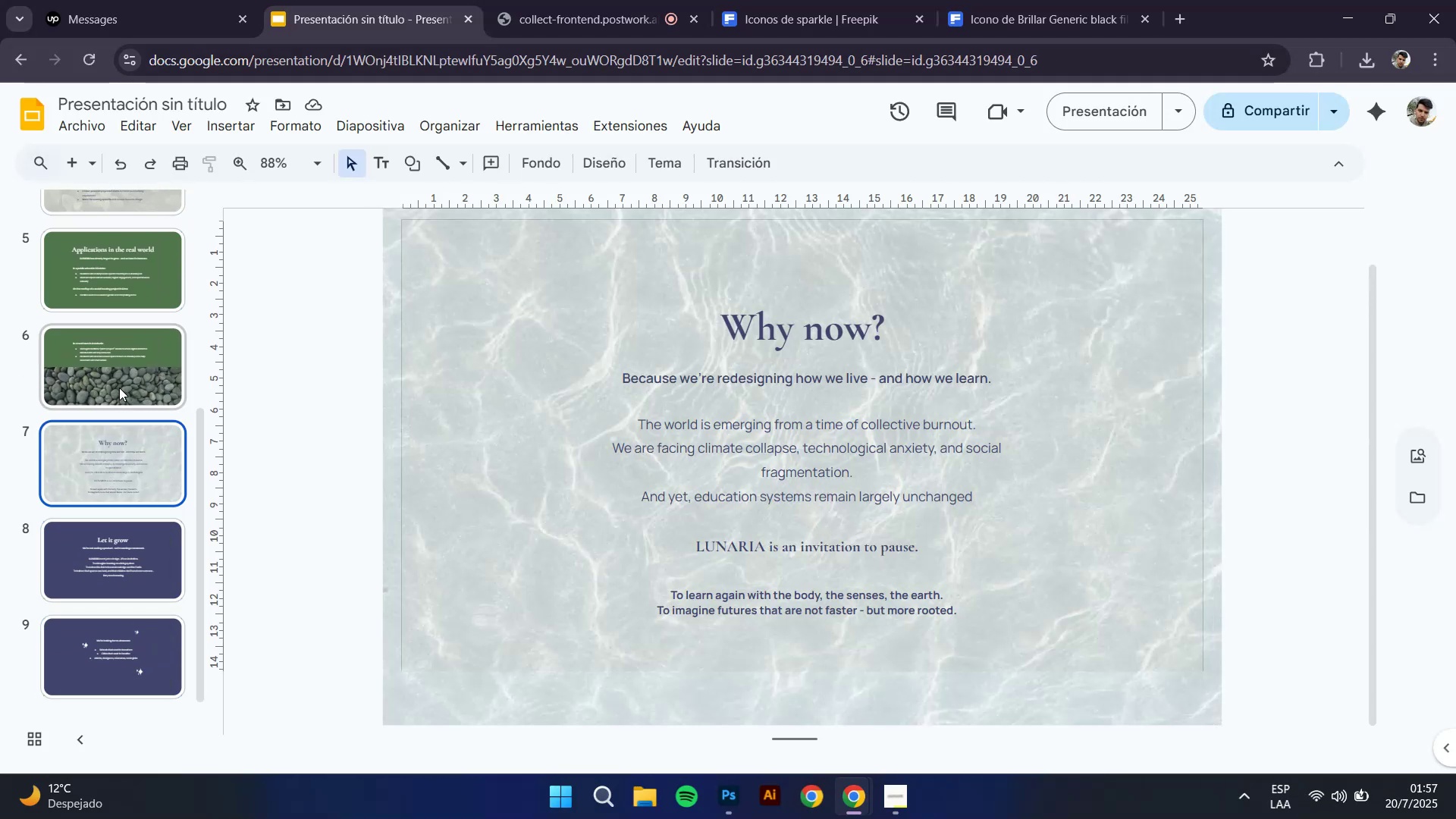 
left_click([119, 388])
 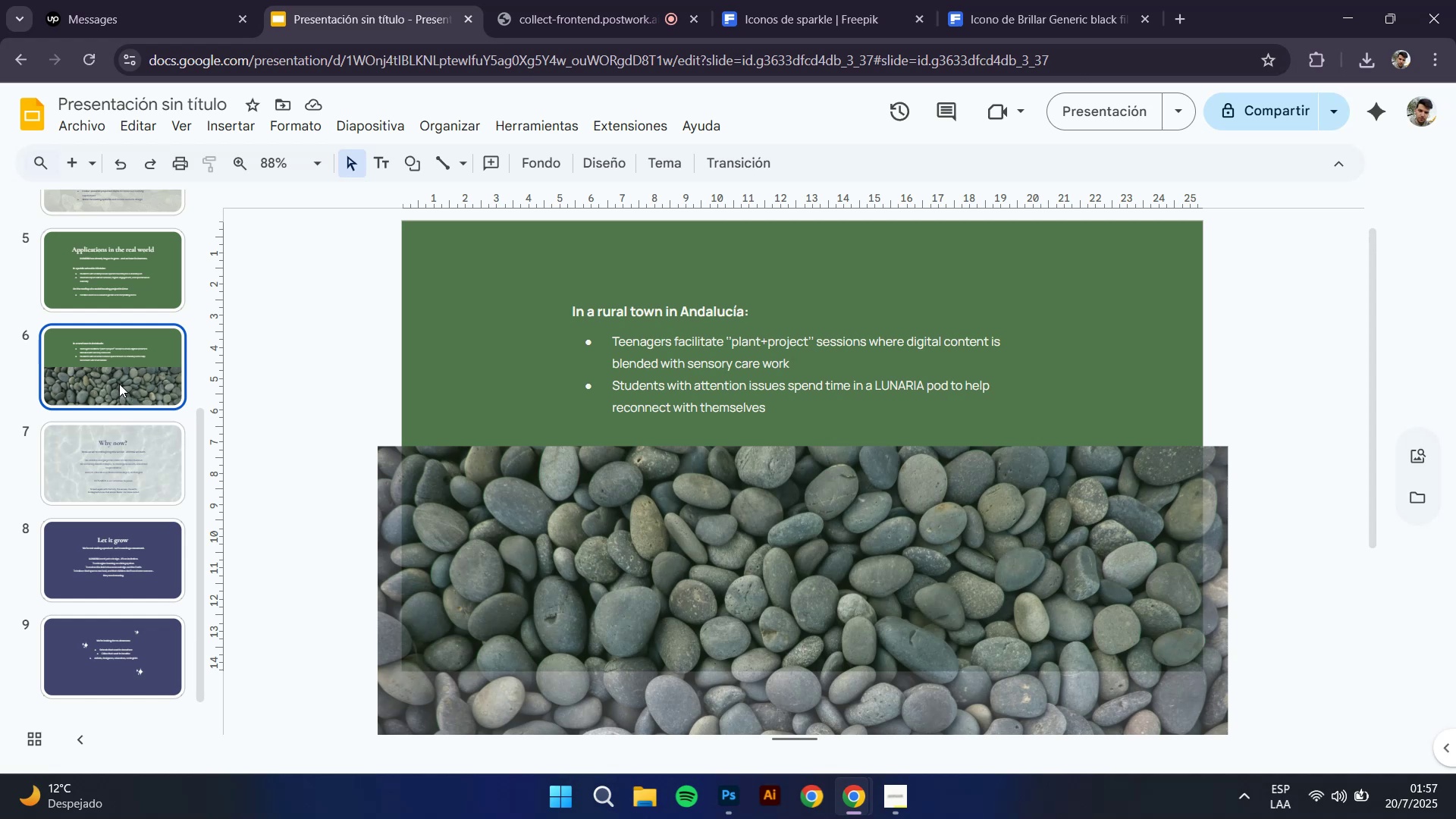 
scroll: coordinate [118, 379], scroll_direction: up, amount: 3.0
 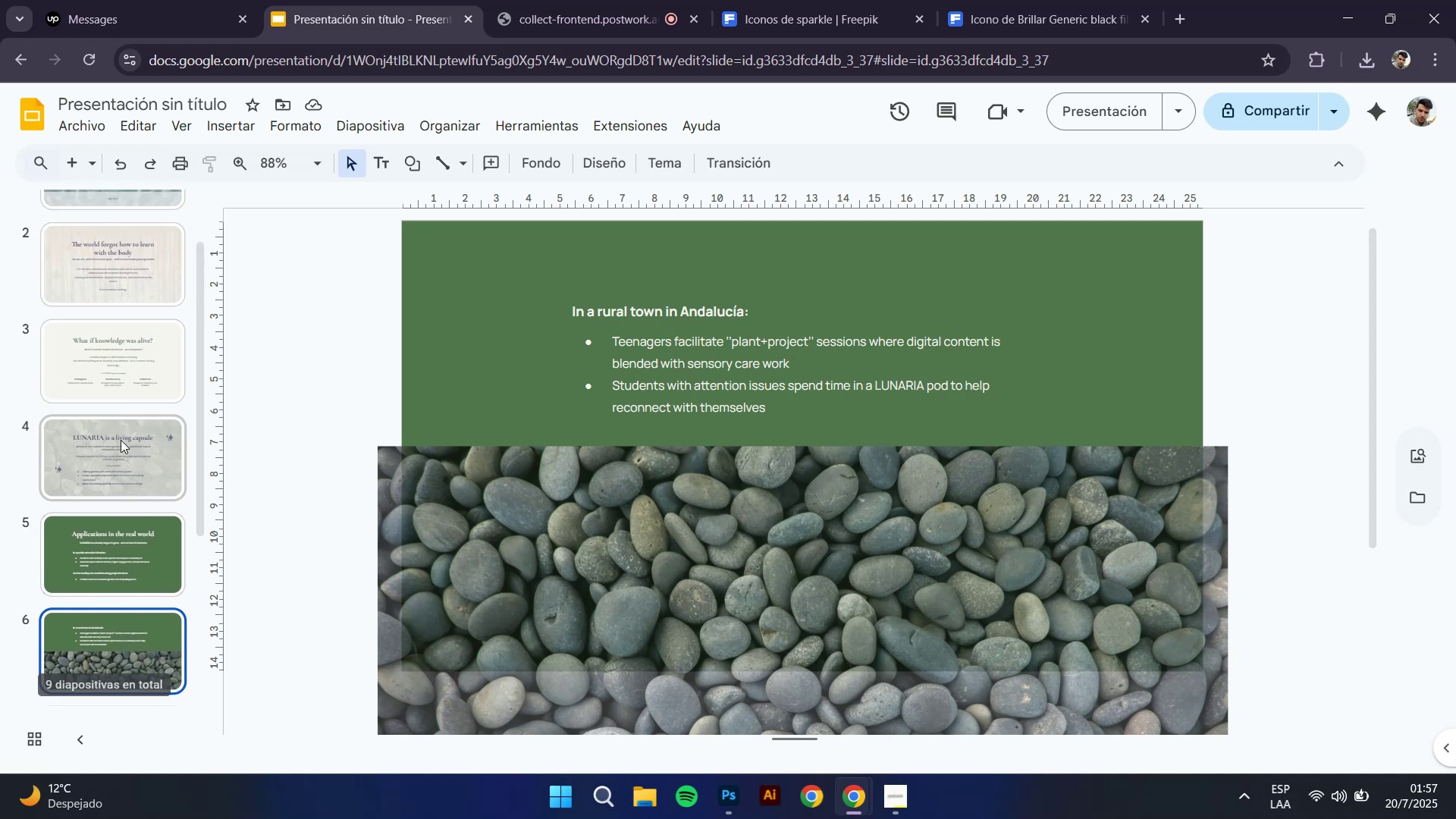 
left_click([124, 460])
 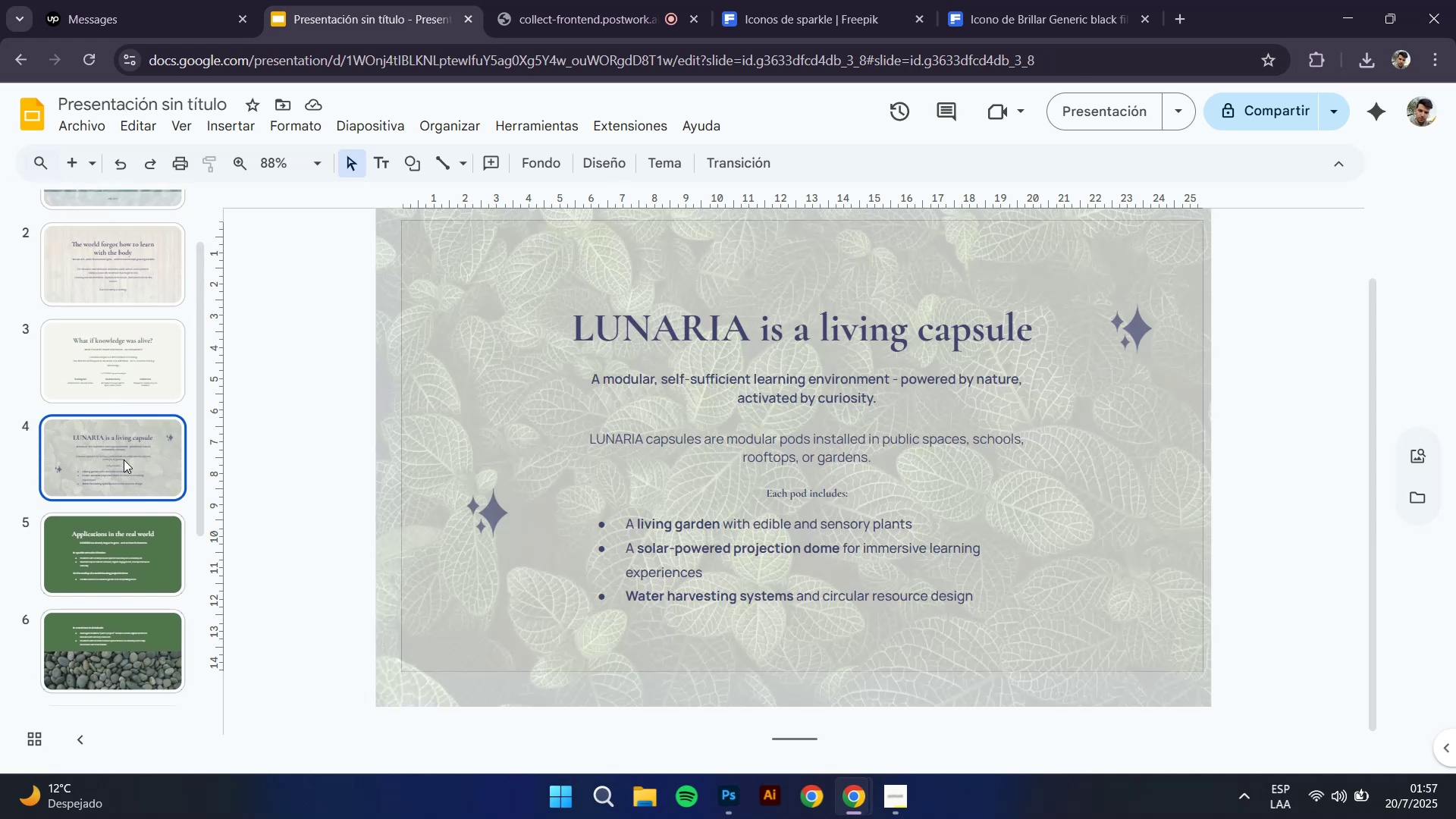 
scroll: coordinate [124, 460], scroll_direction: up, amount: 9.0
 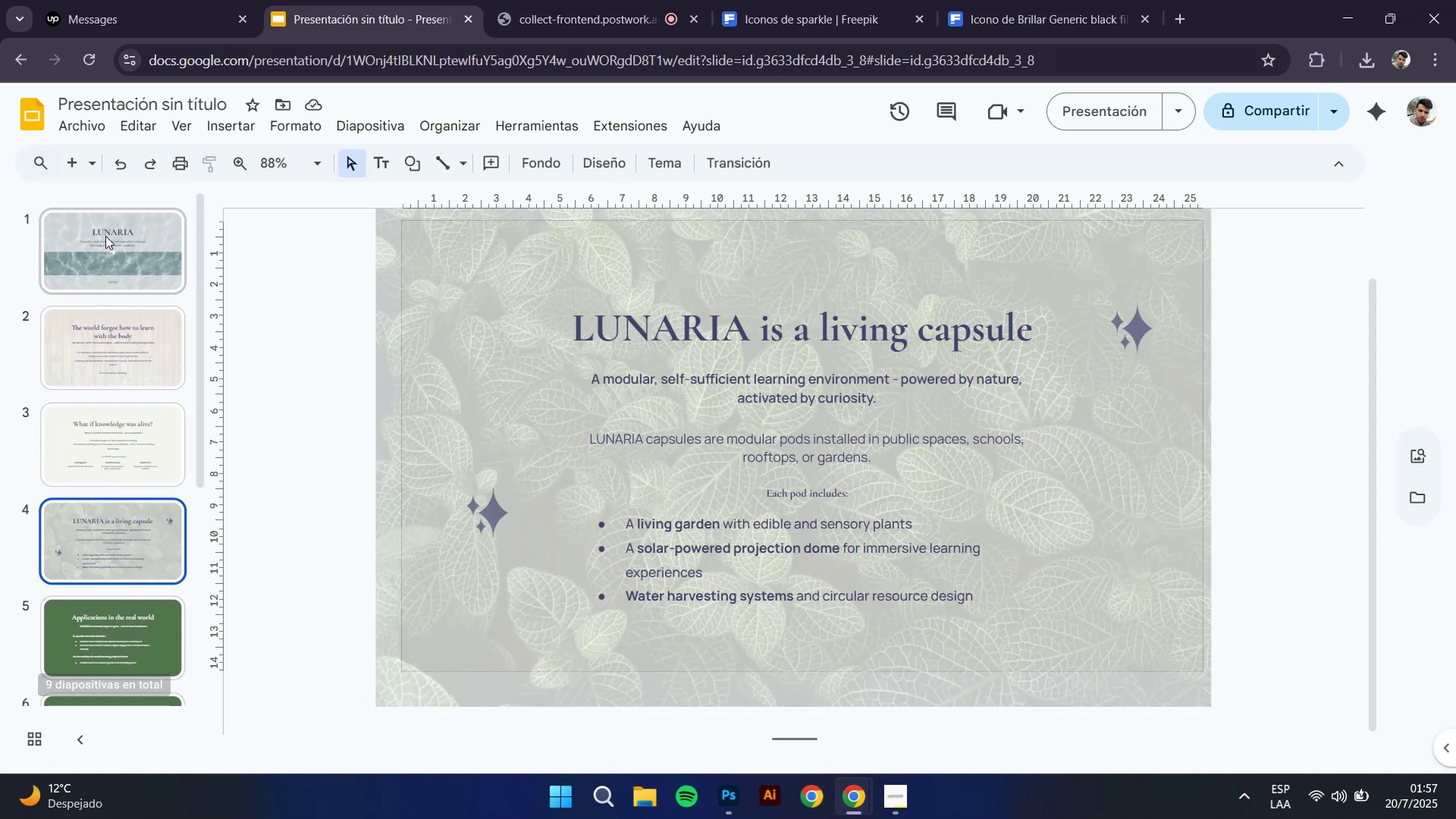 
left_click([105, 234])
 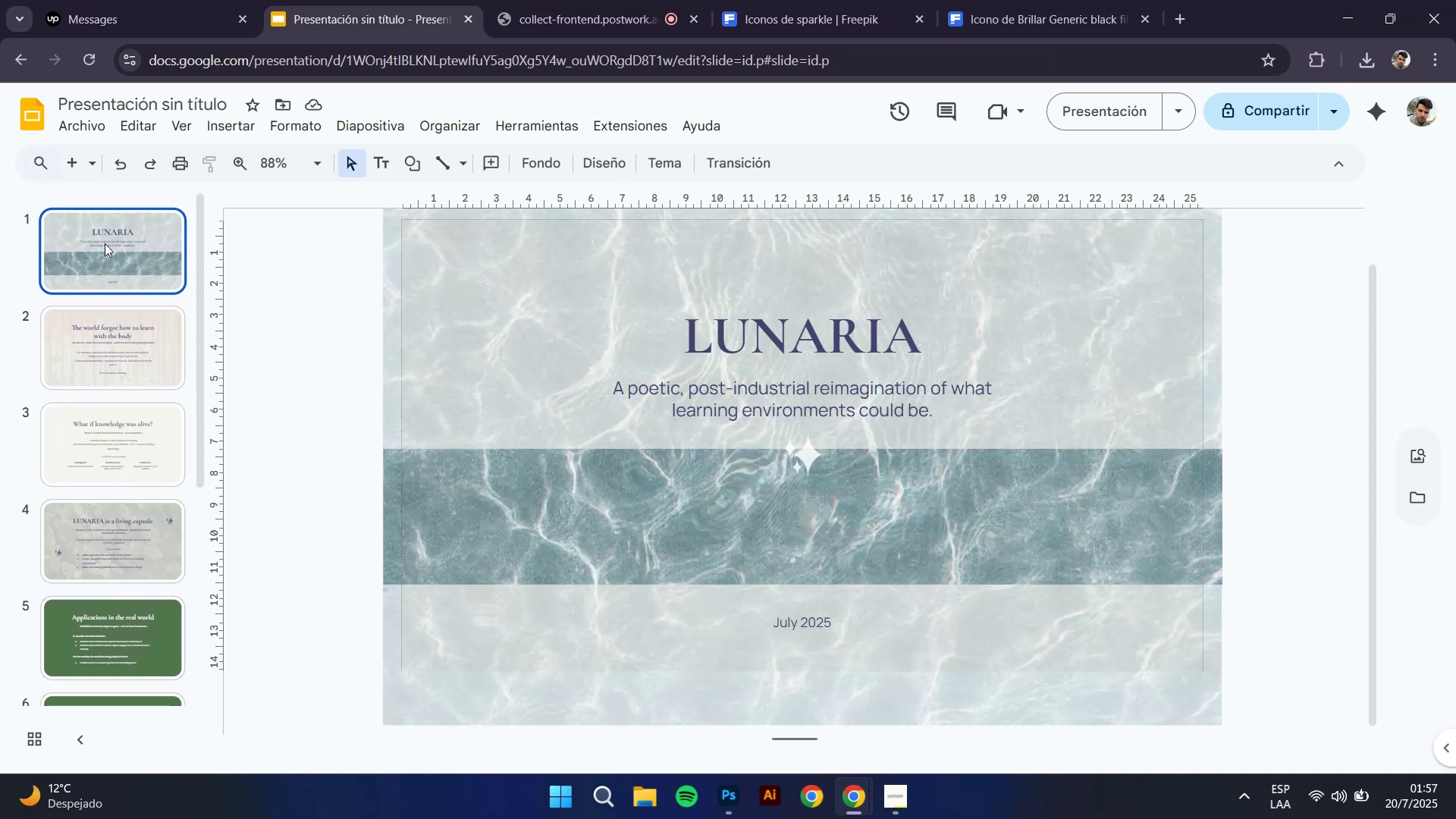 
left_click([119, 345])
 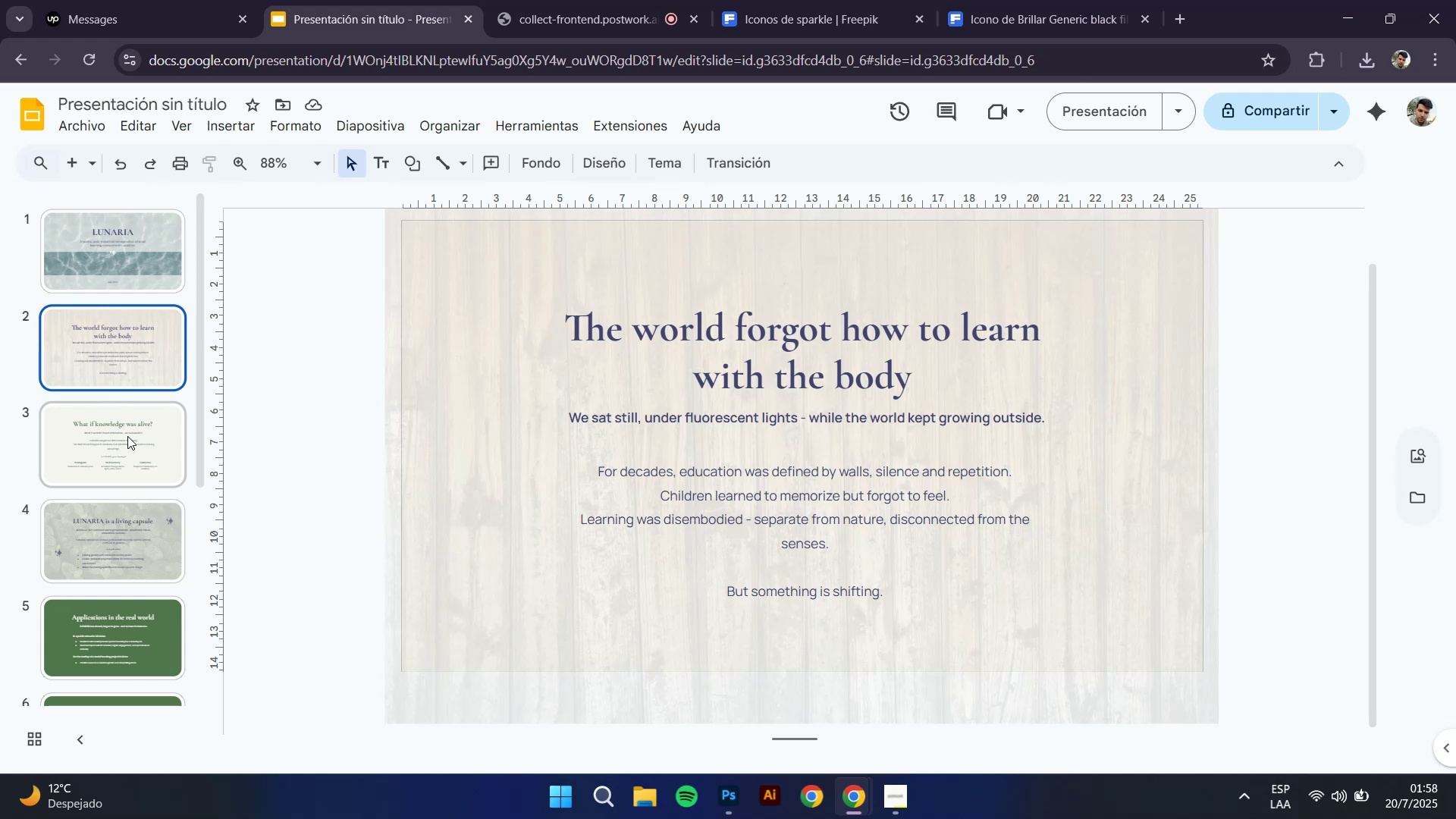 
wait(26.71)
 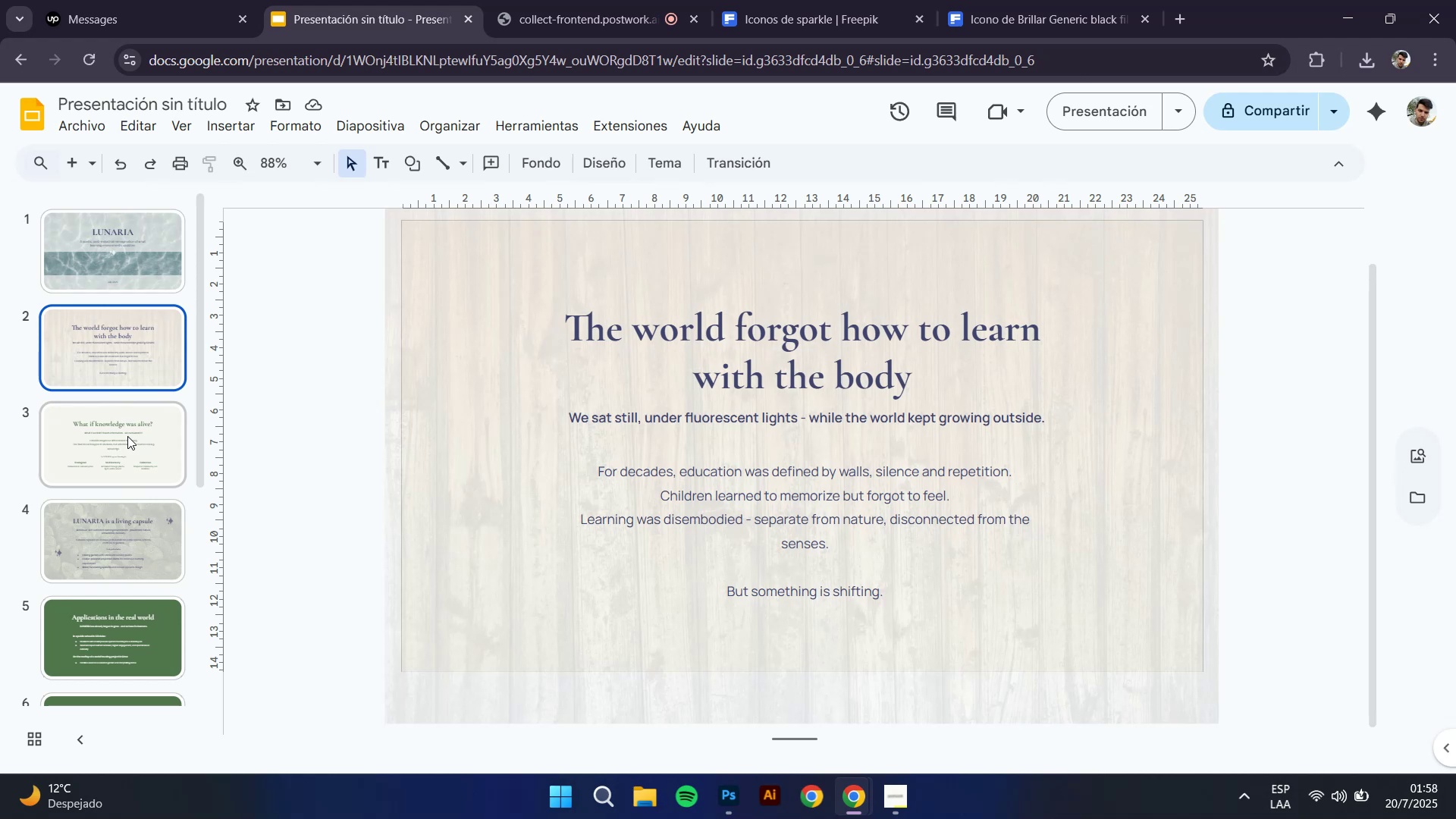 
left_click([598, 0])
 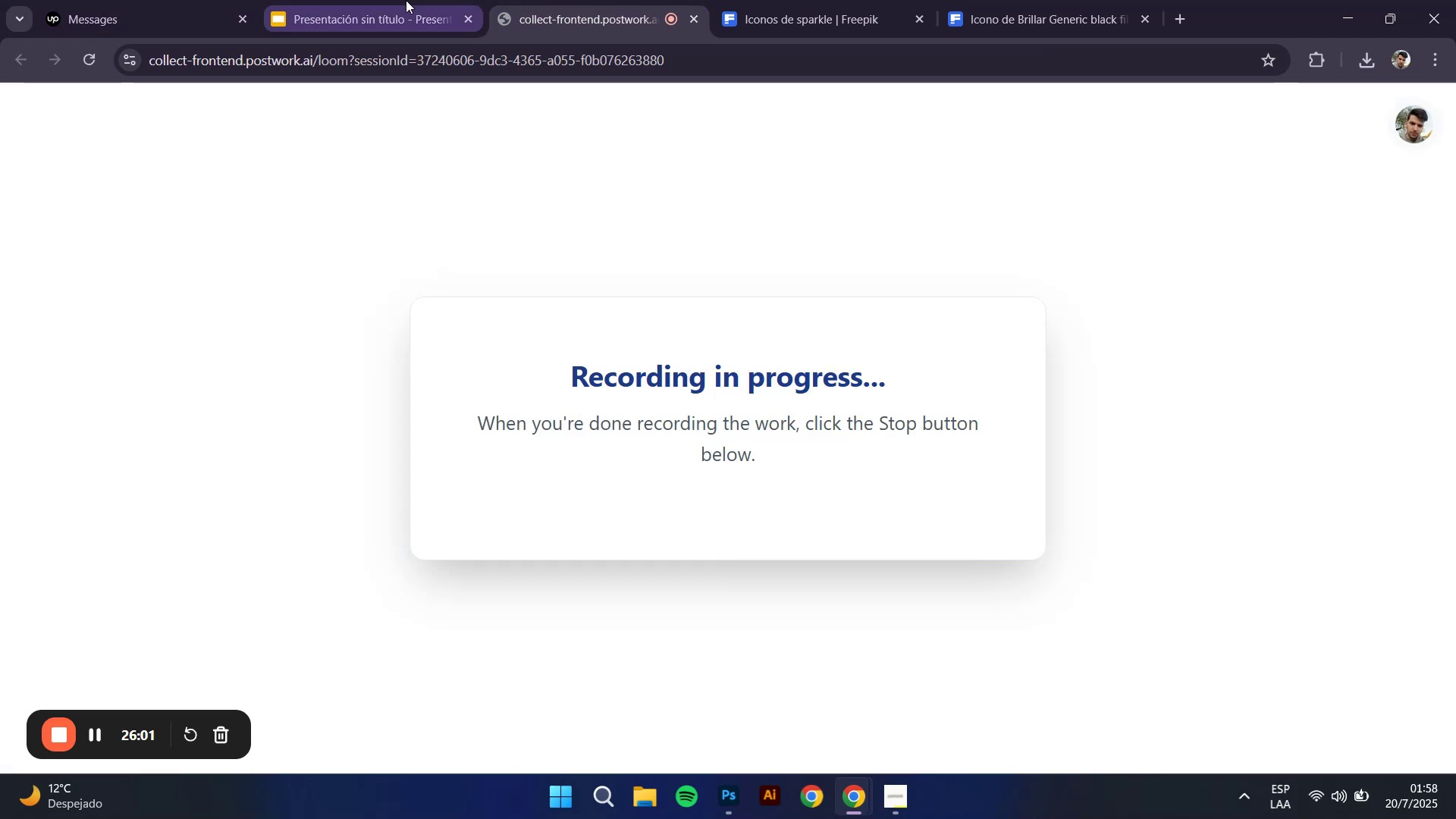 
left_click([397, 0])
 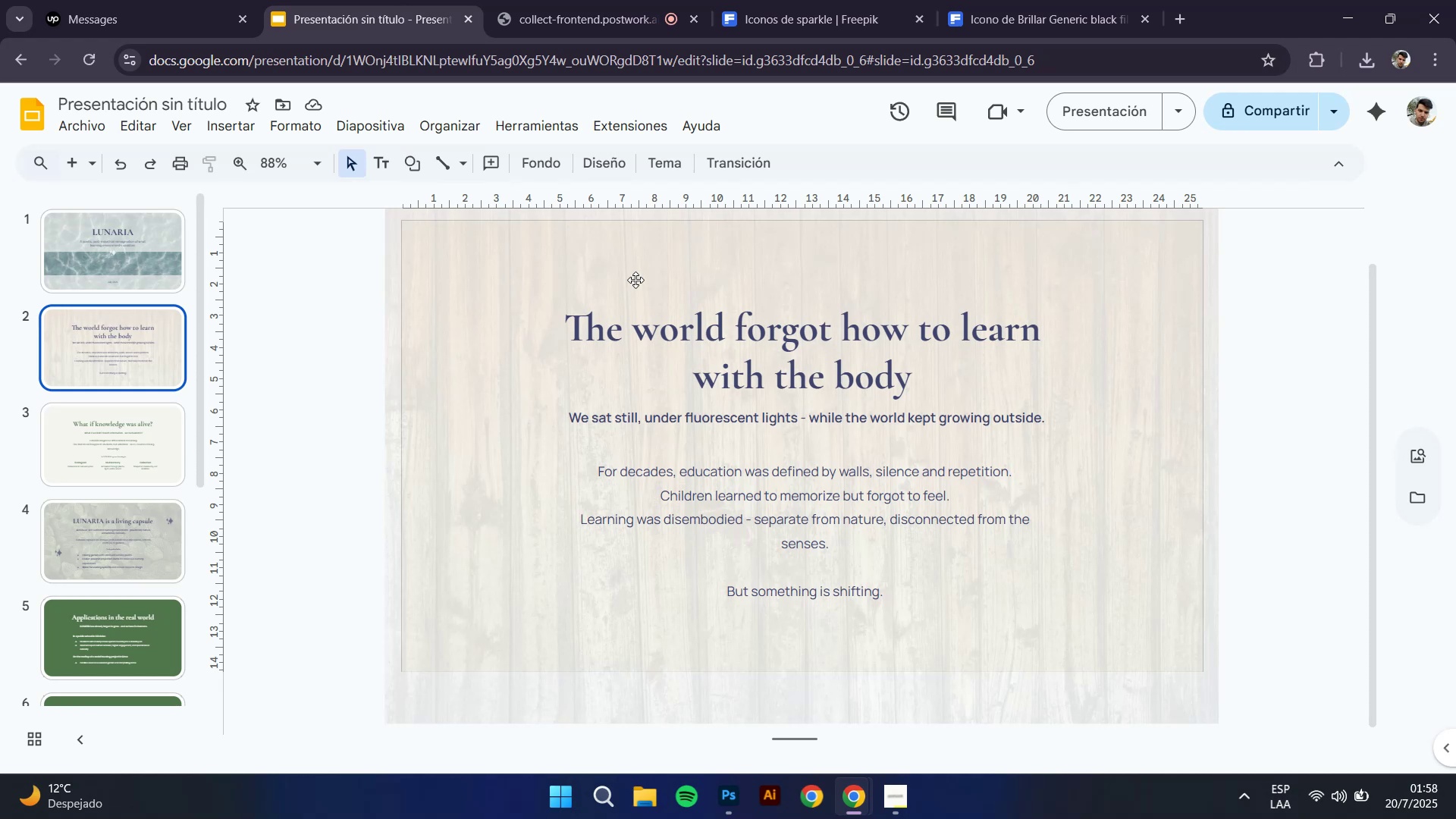 
wait(24.84)
 